 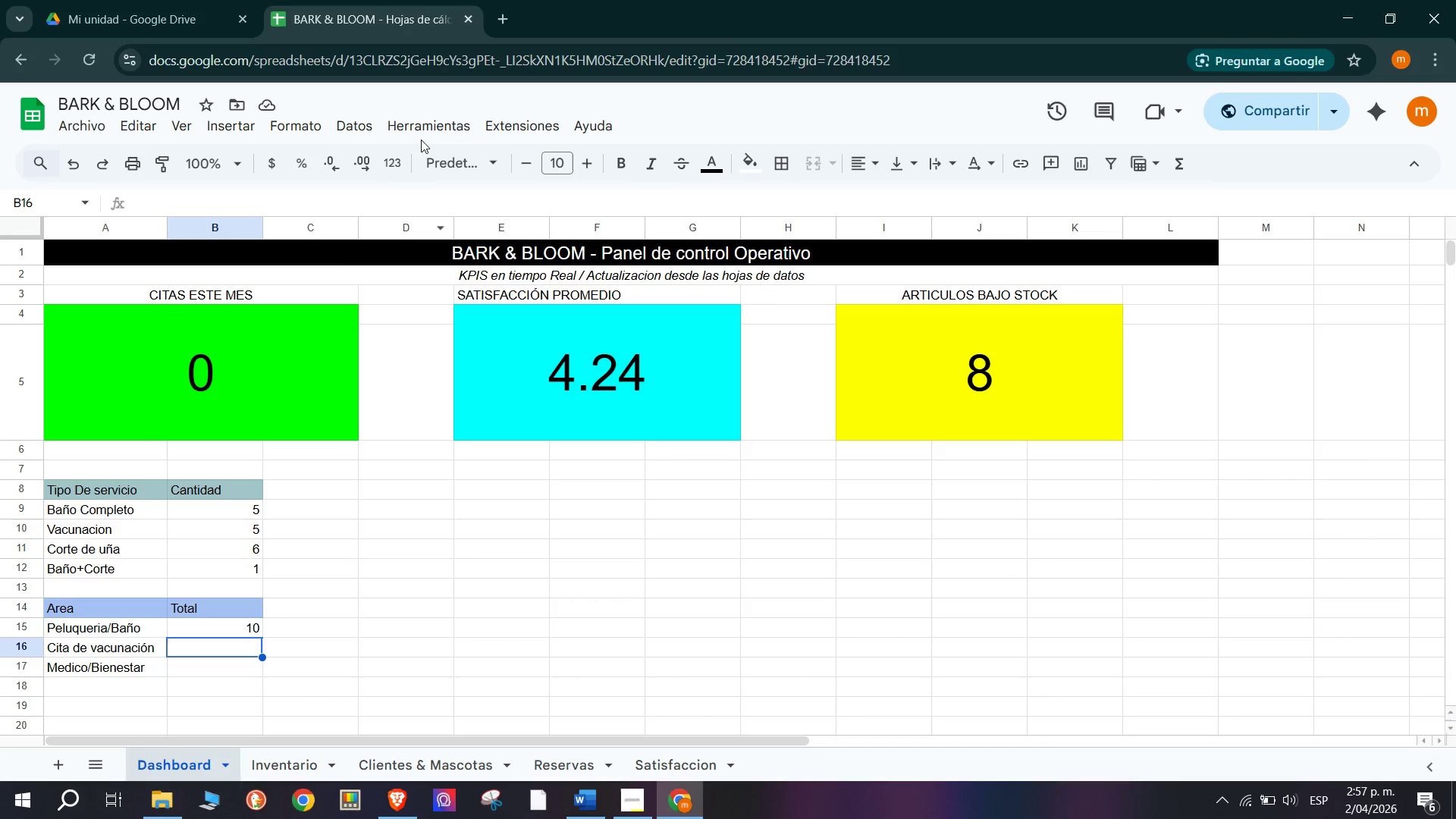 
left_click([651, 762])
 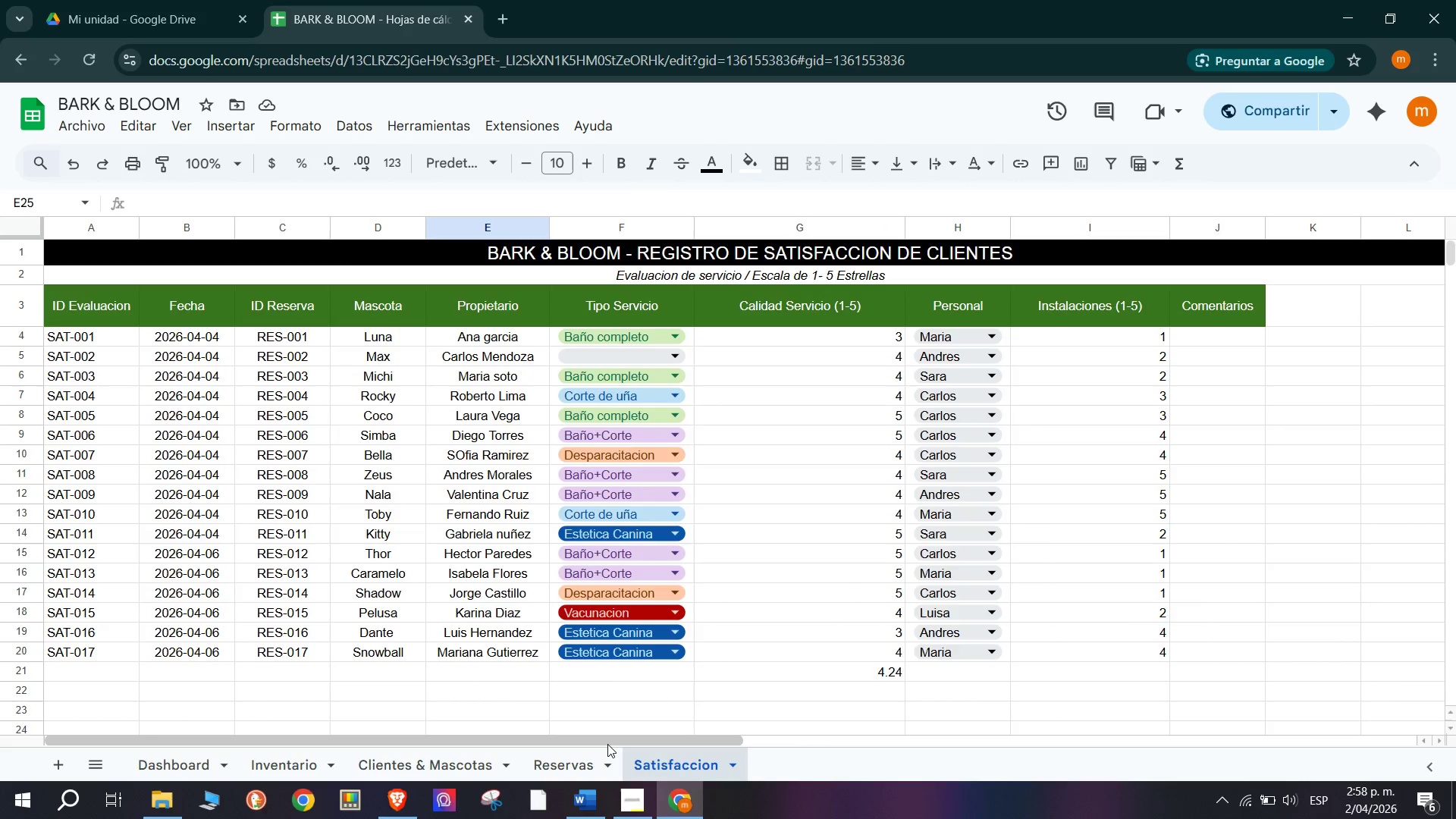 
wait(5.01)
 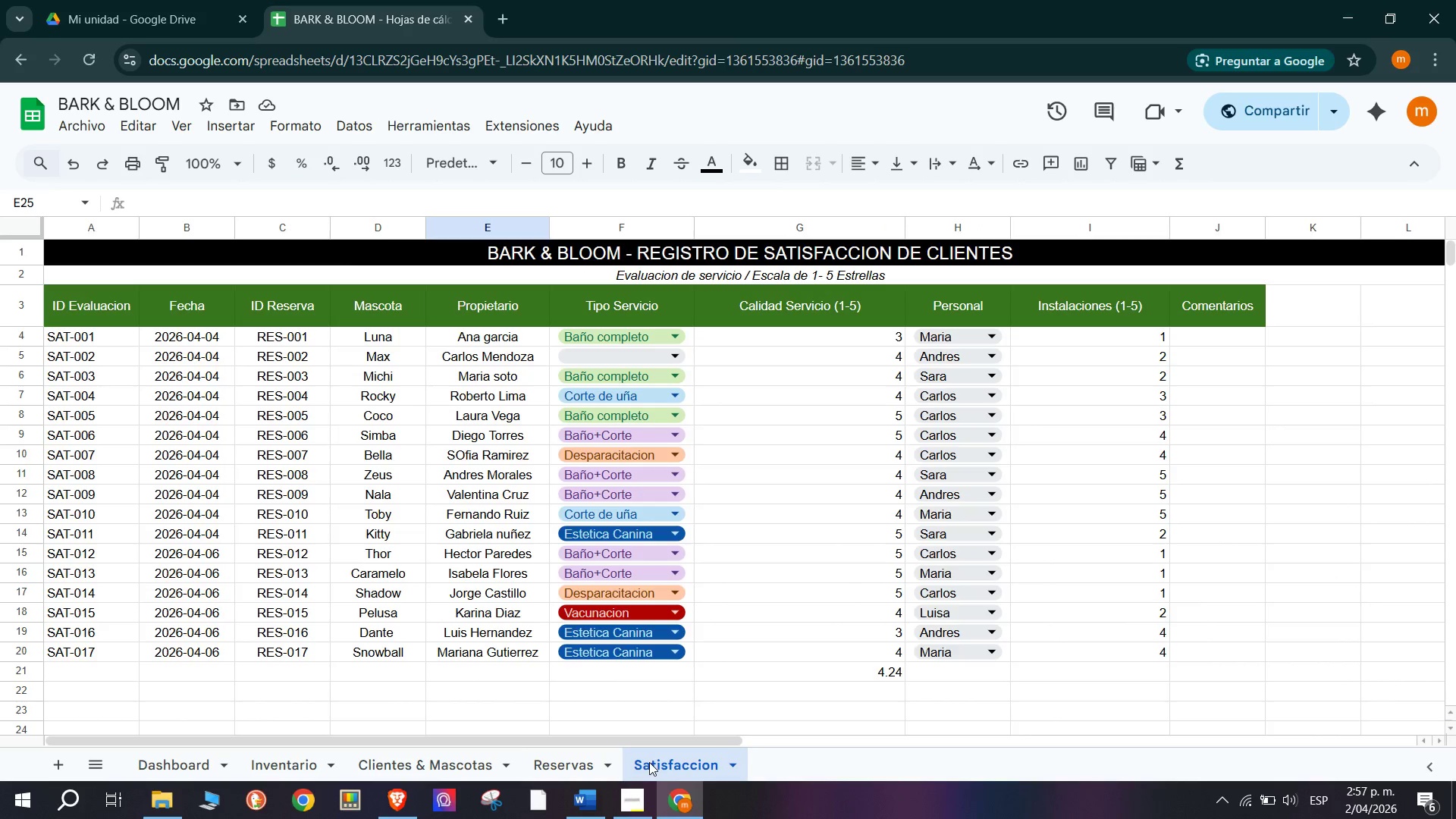 
left_click([196, 764])
 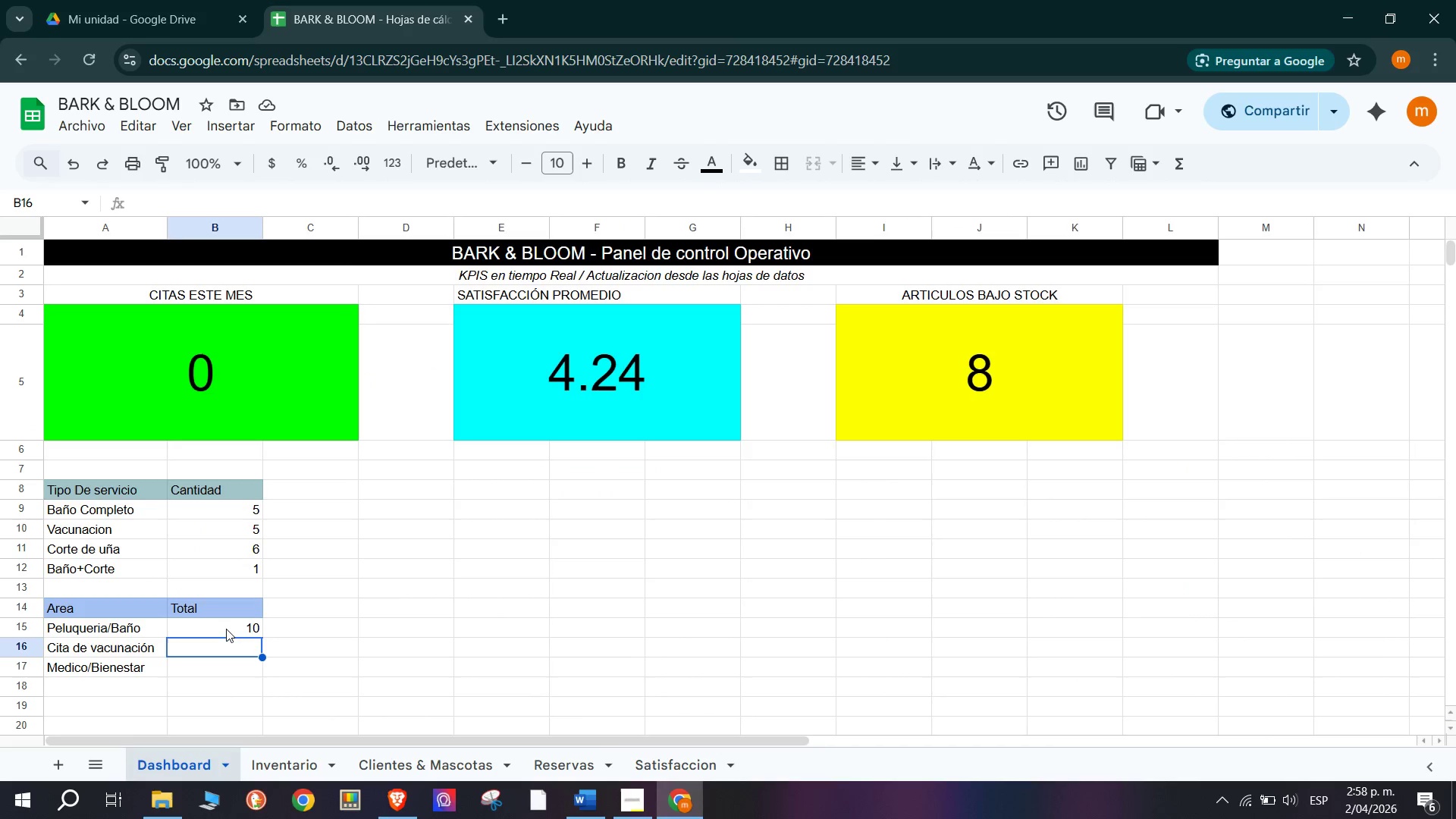 
left_click([224, 629])
 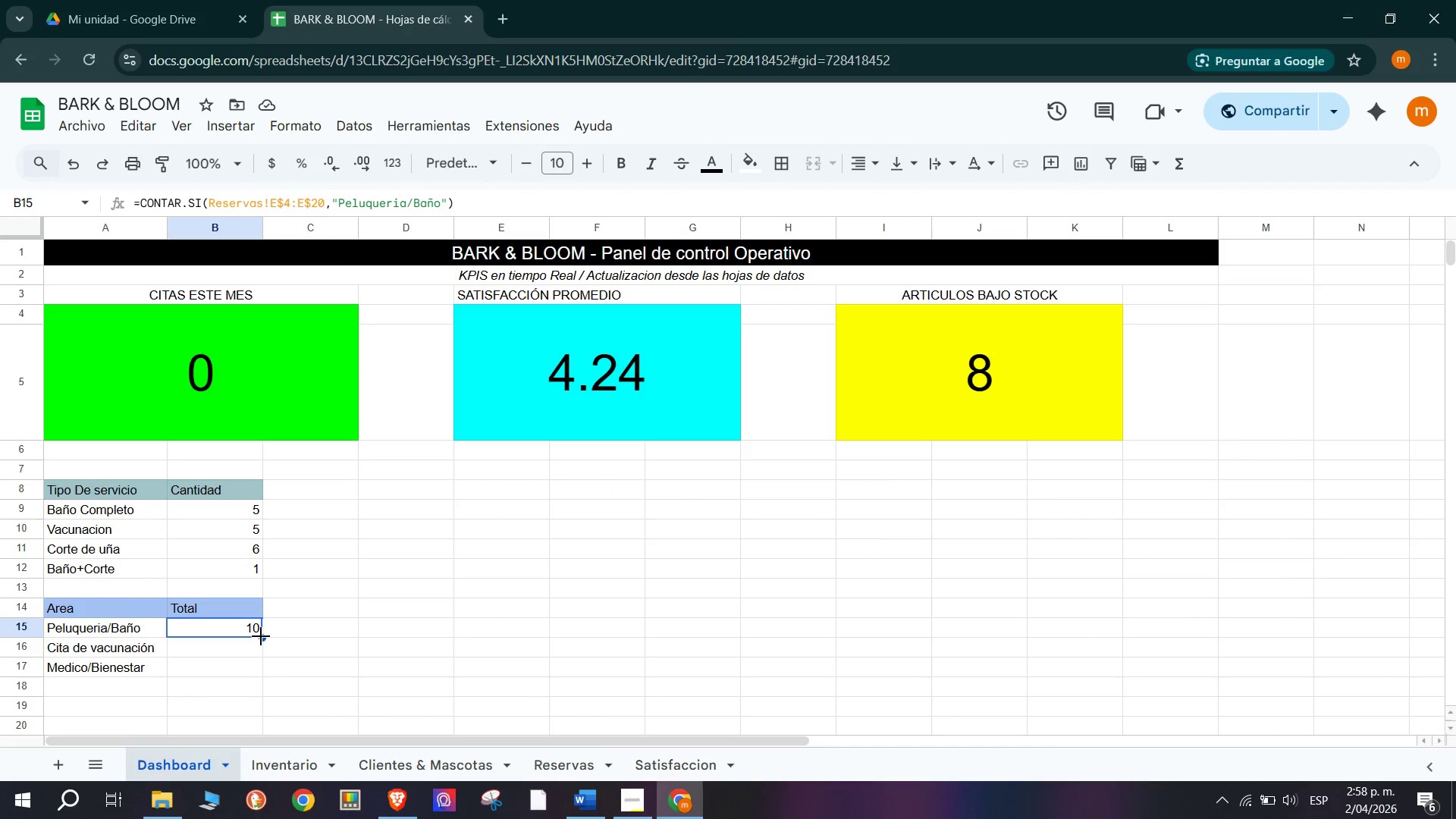 
left_click_drag(start_coordinate=[263, 636], to_coordinate=[251, 664])
 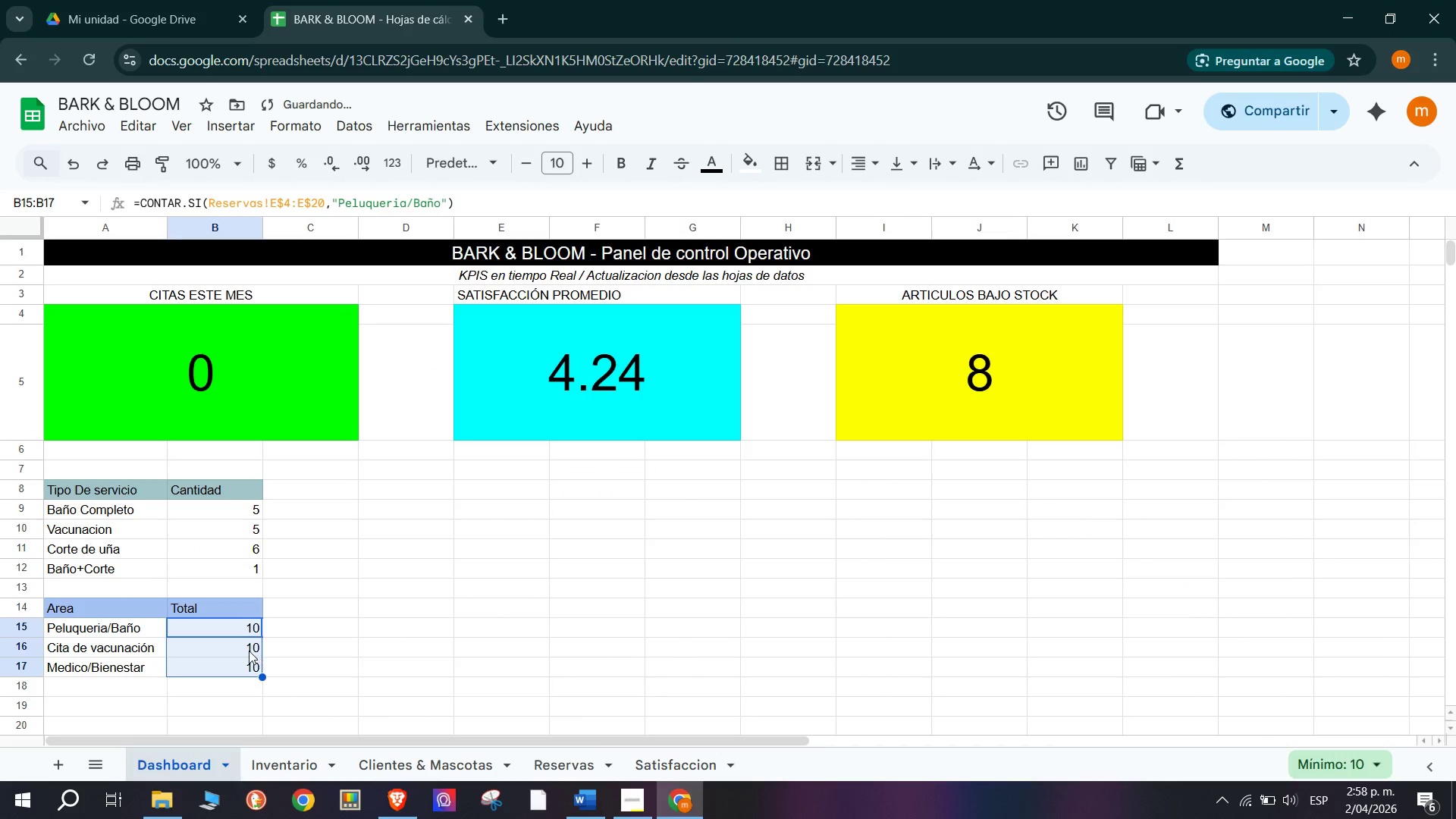 
double_click([249, 649])
 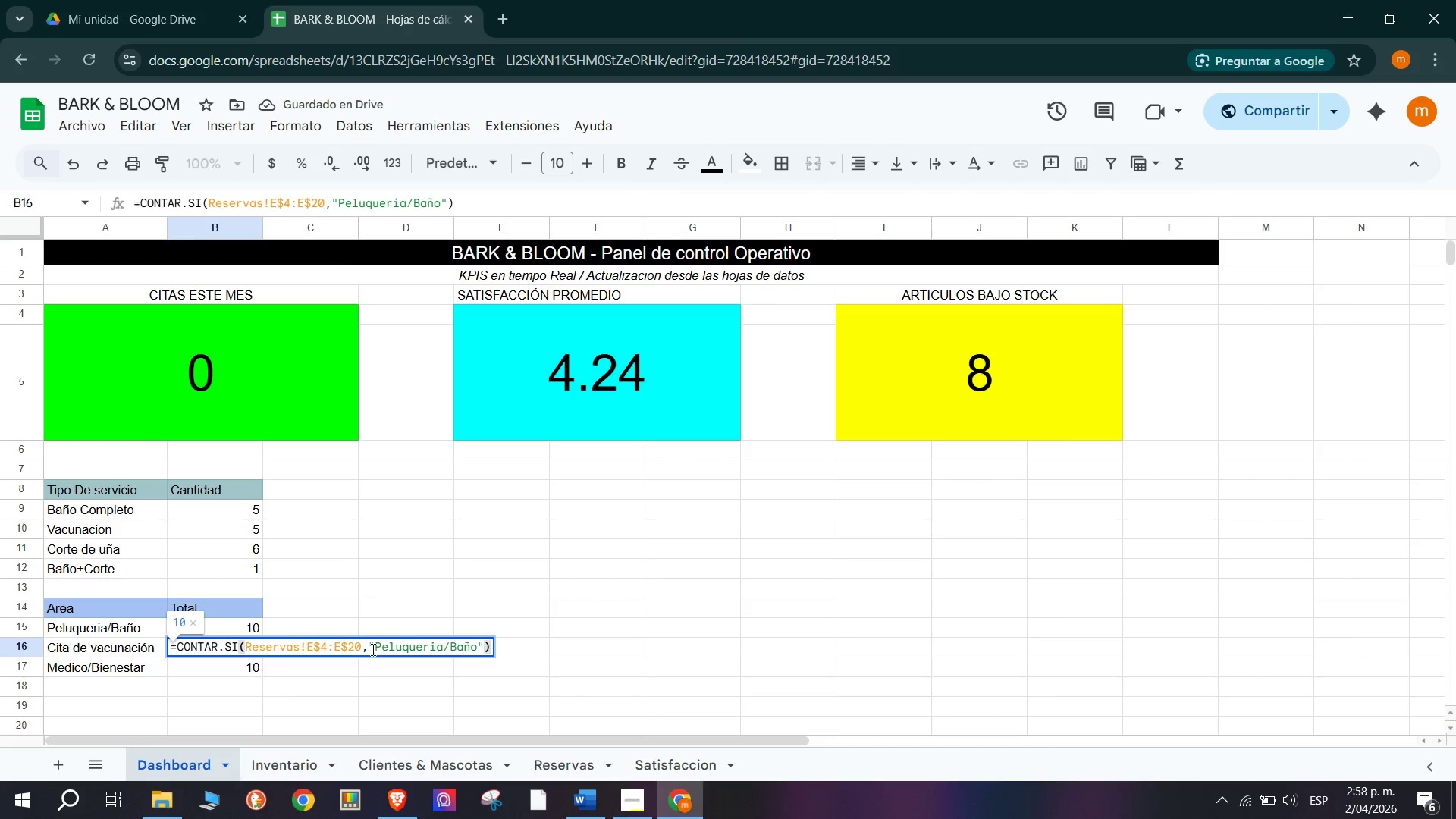 
left_click_drag(start_coordinate=[373, 649], to_coordinate=[476, 648])
 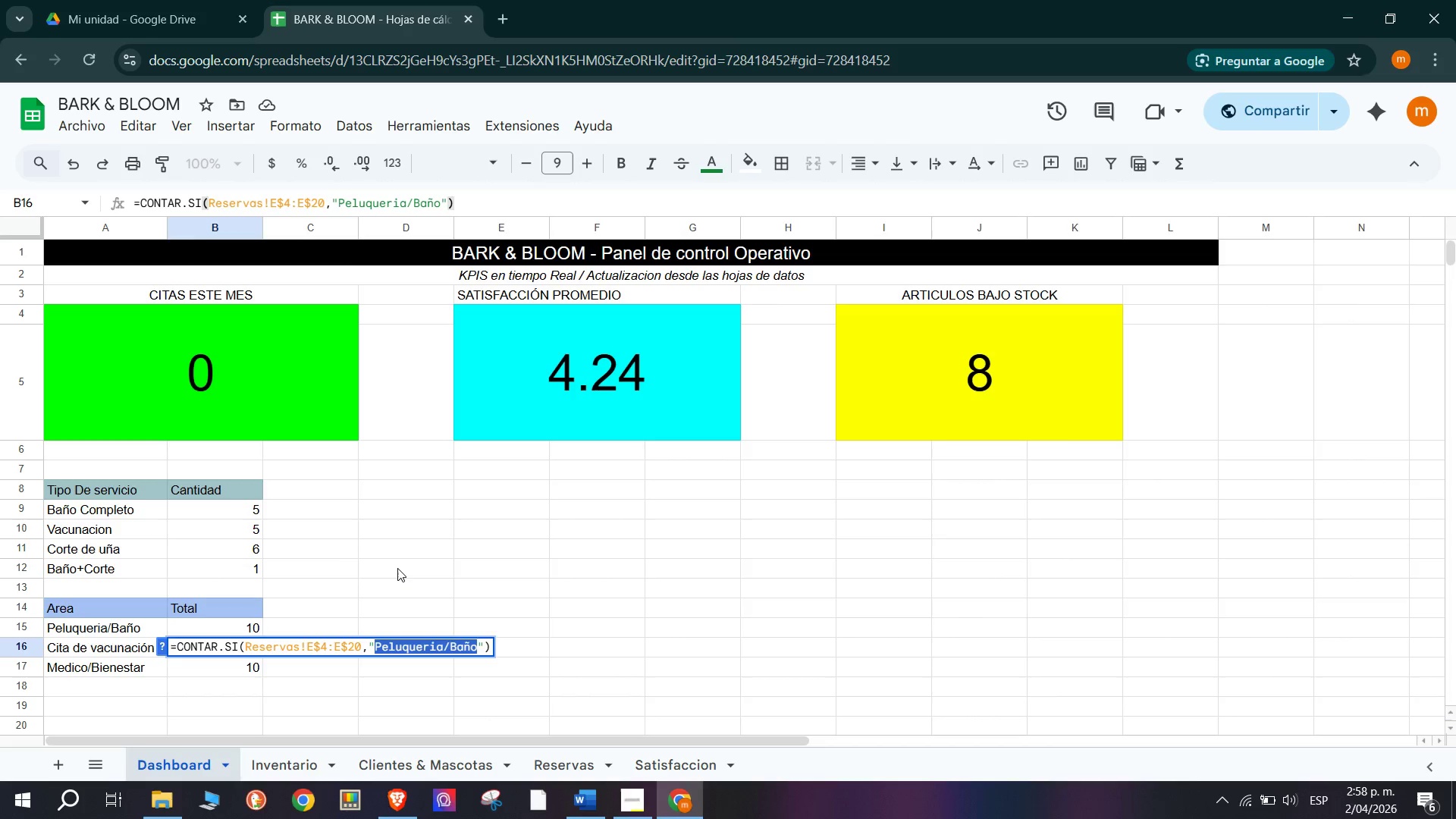 
type(A16)
 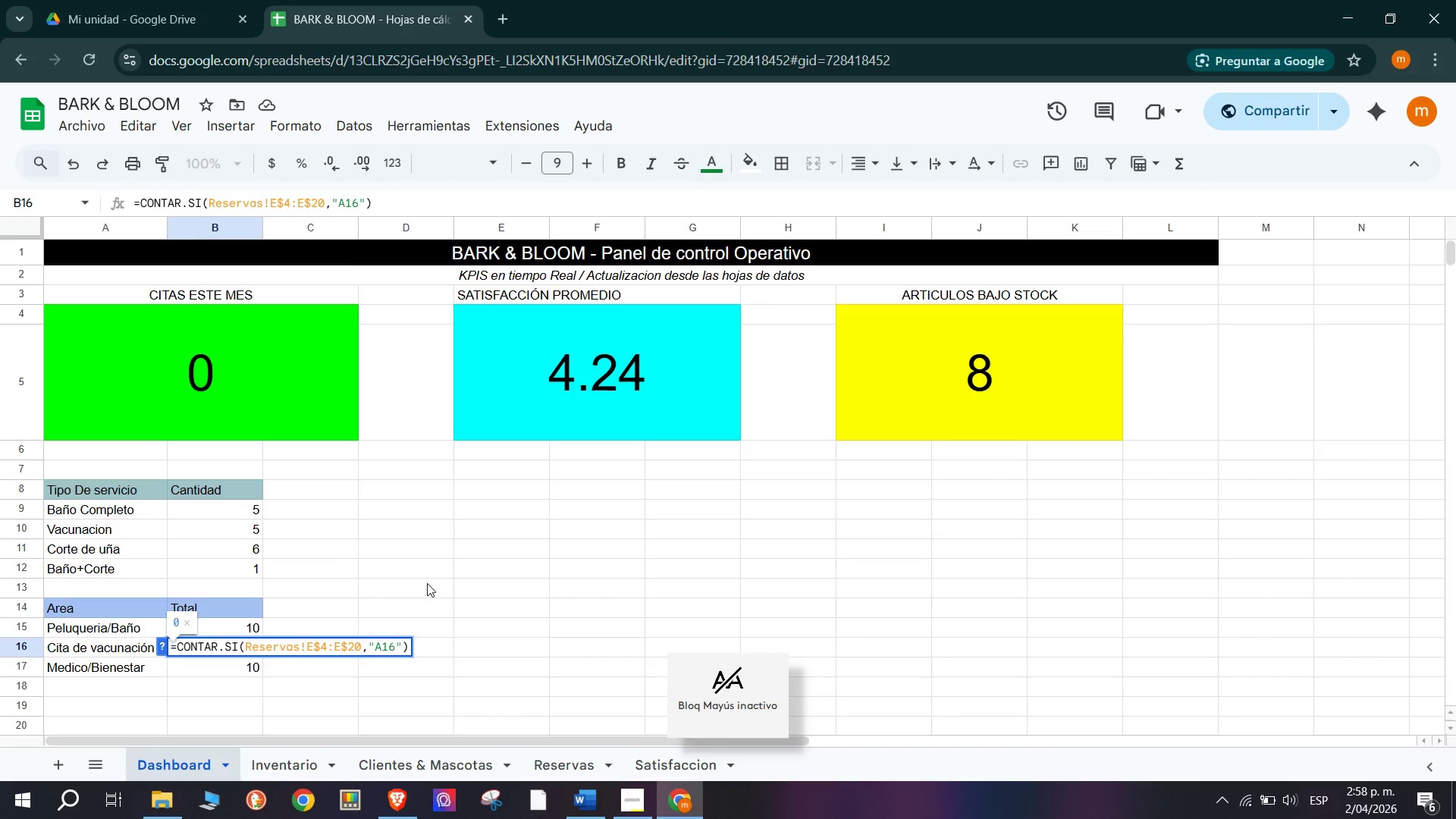 
key(Enter)
 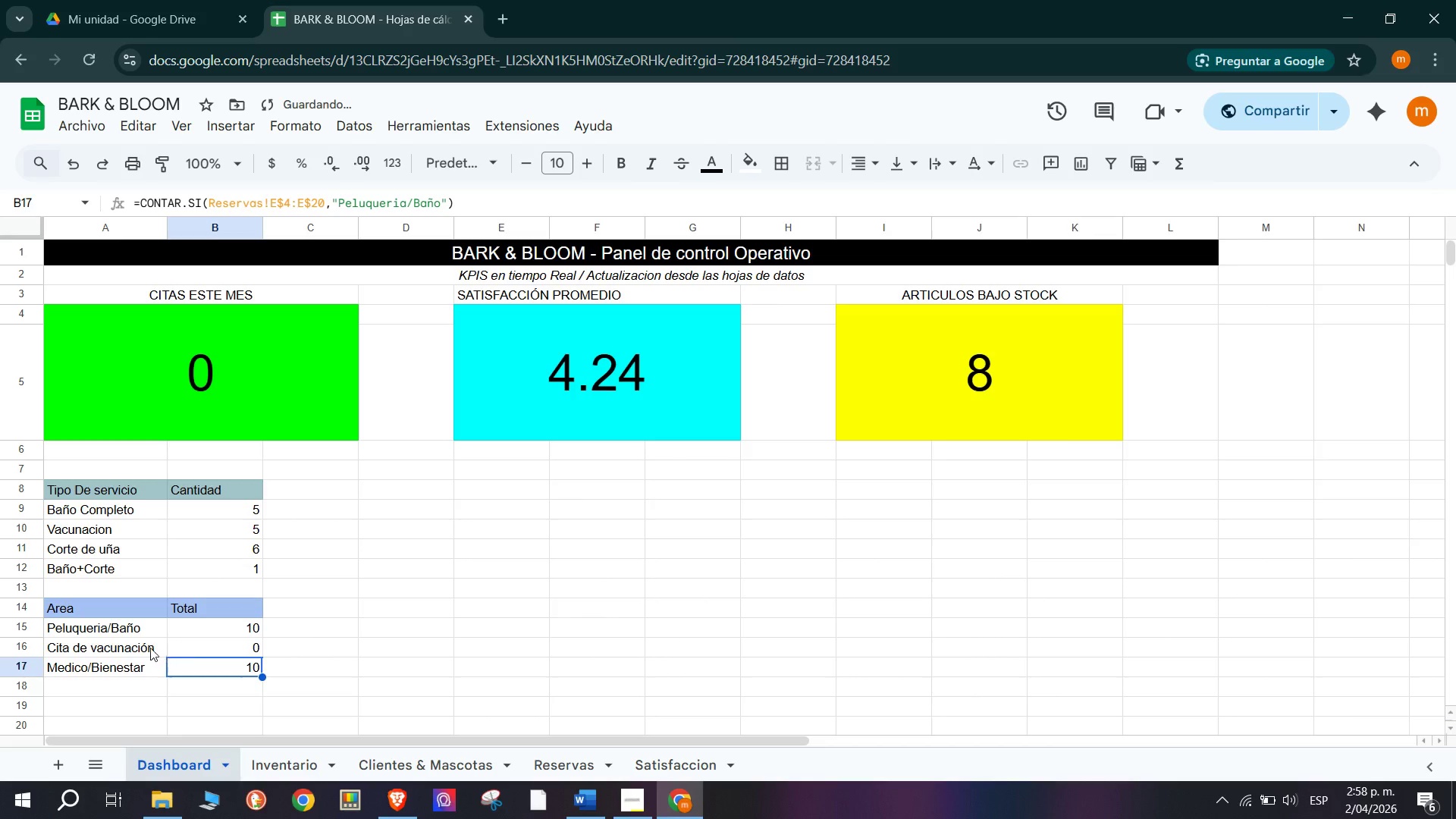 
double_click([217, 642])
 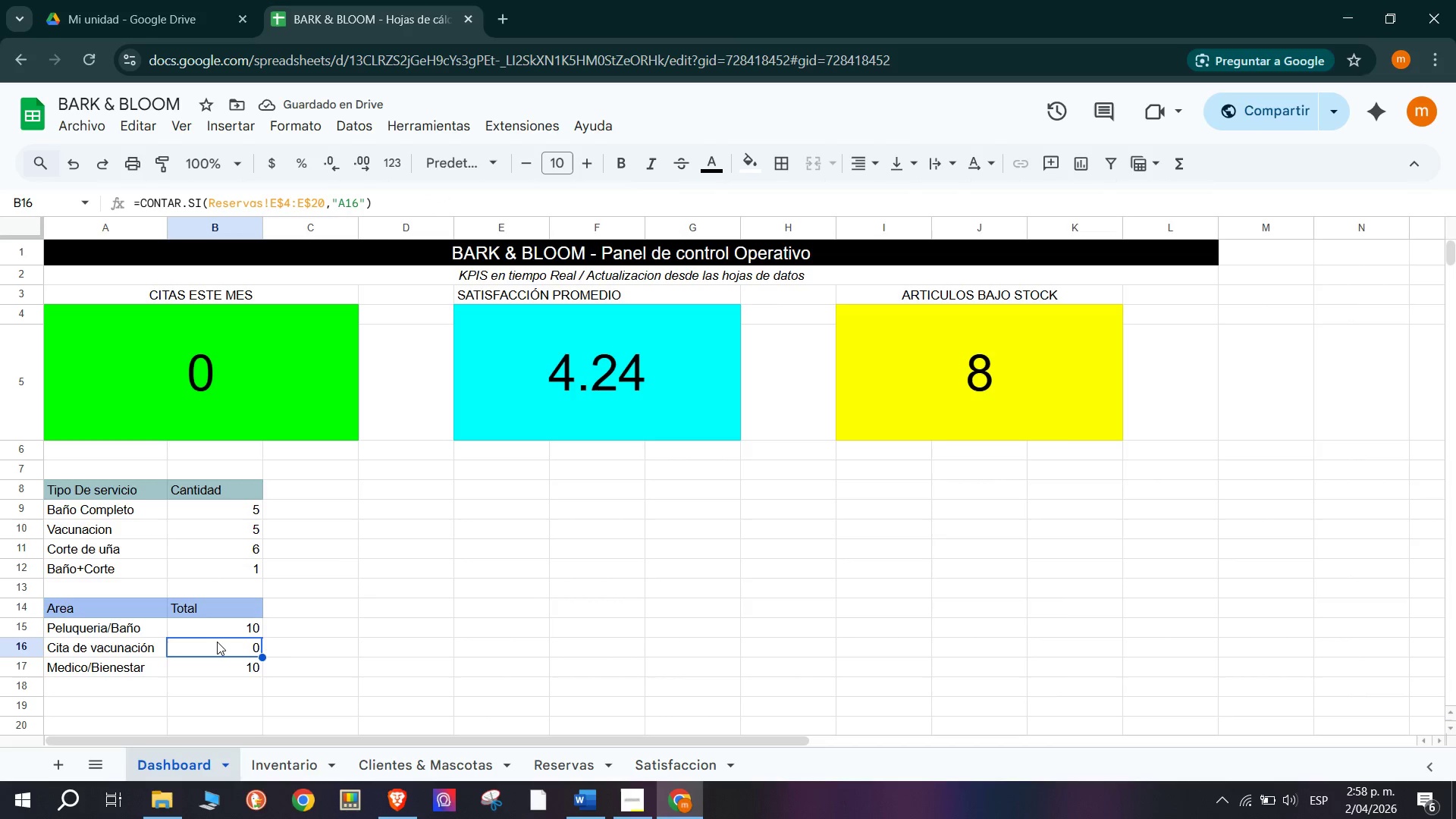 
triple_click([217, 642])
 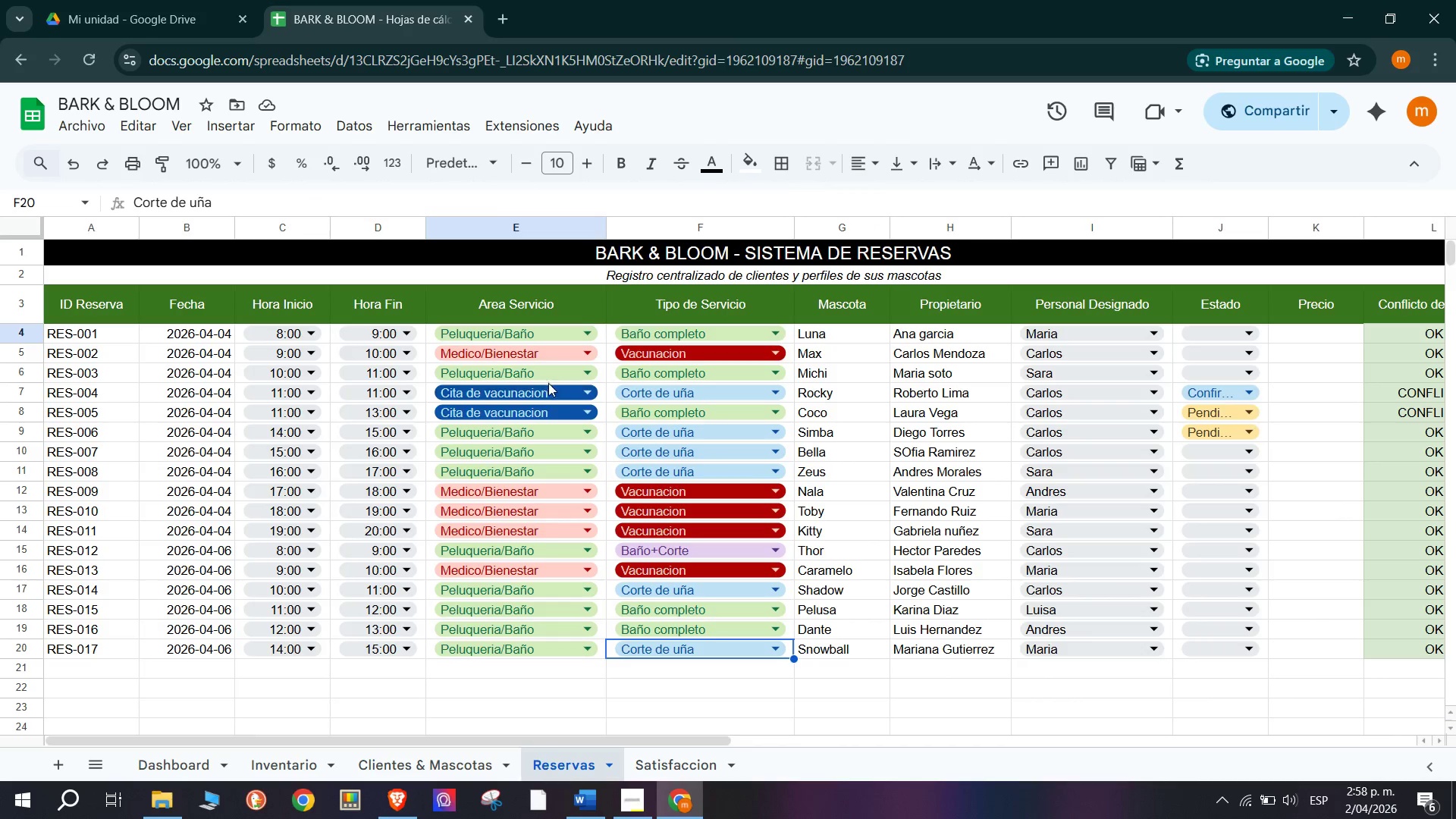 
wait(13.23)
 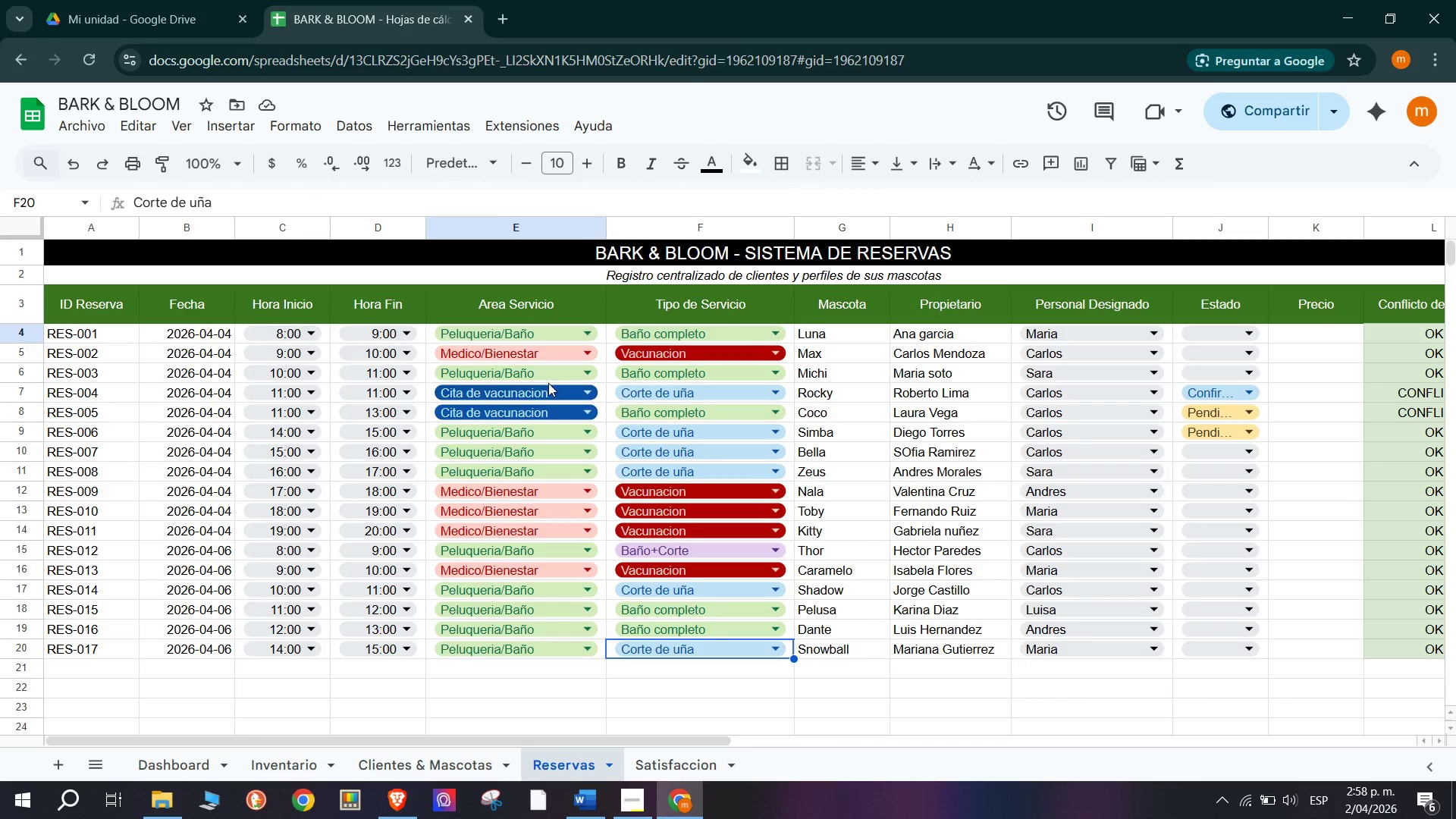 
double_click([151, 646])
 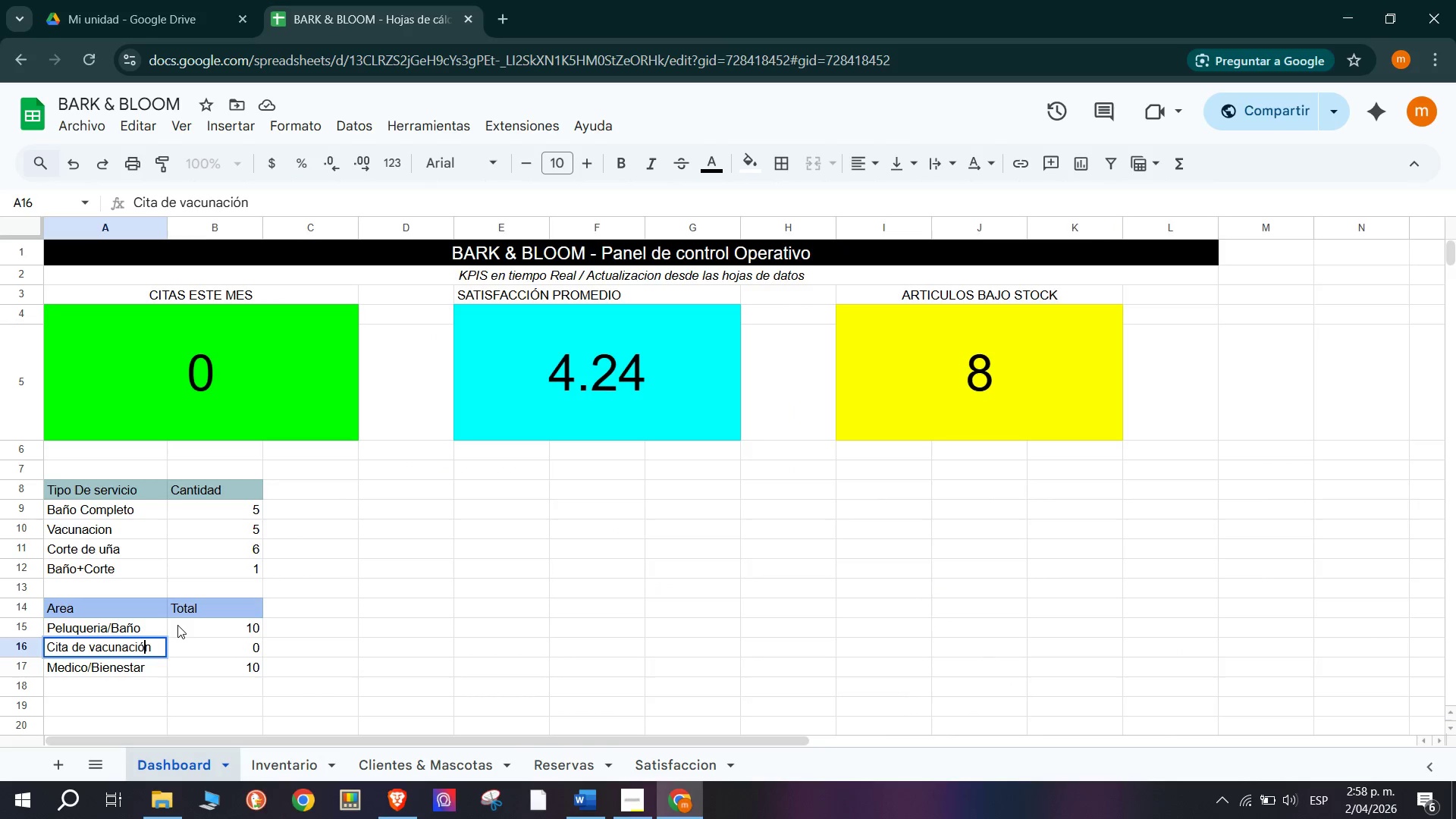 
key(Backspace)
 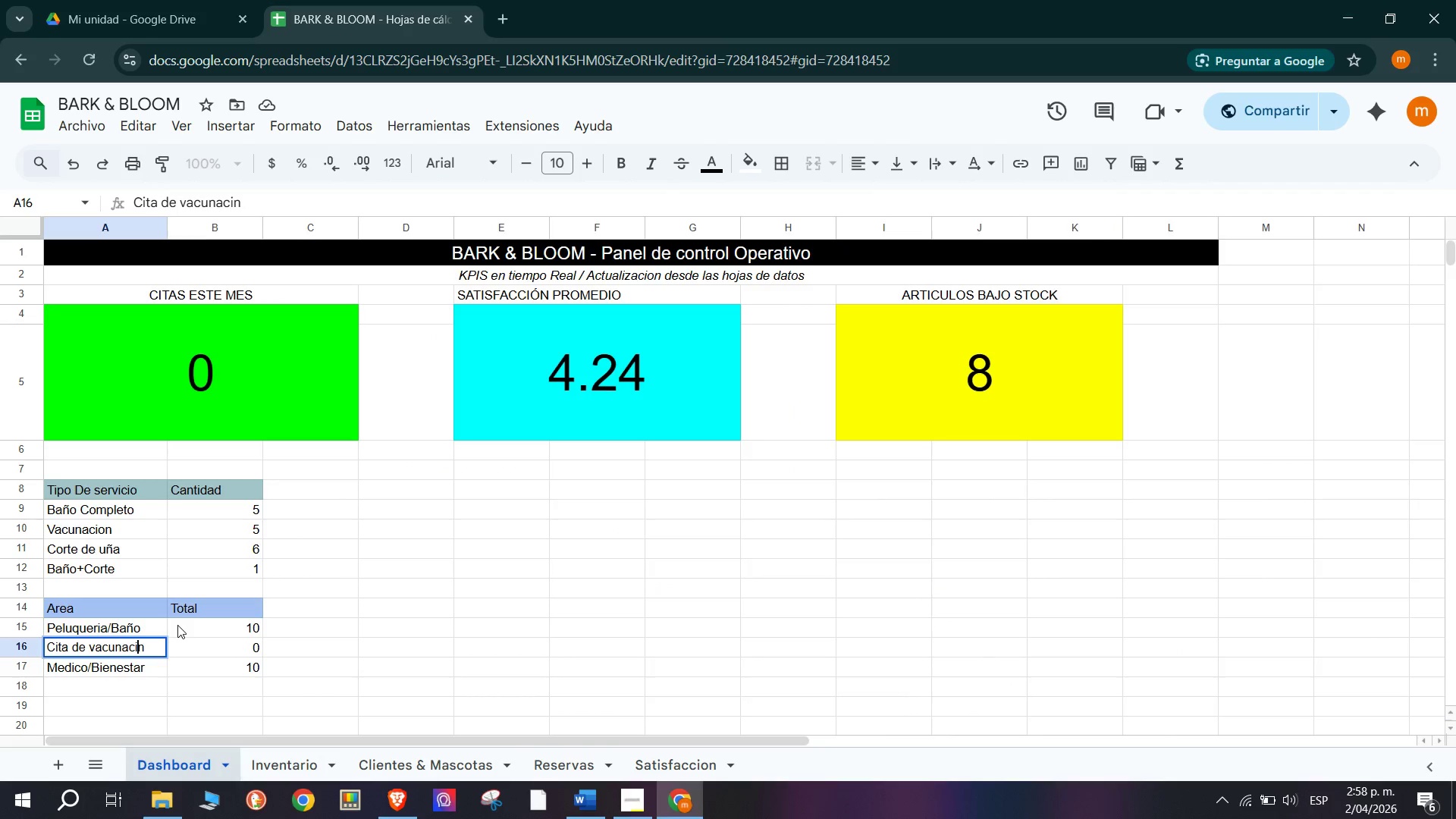 
key(O)
 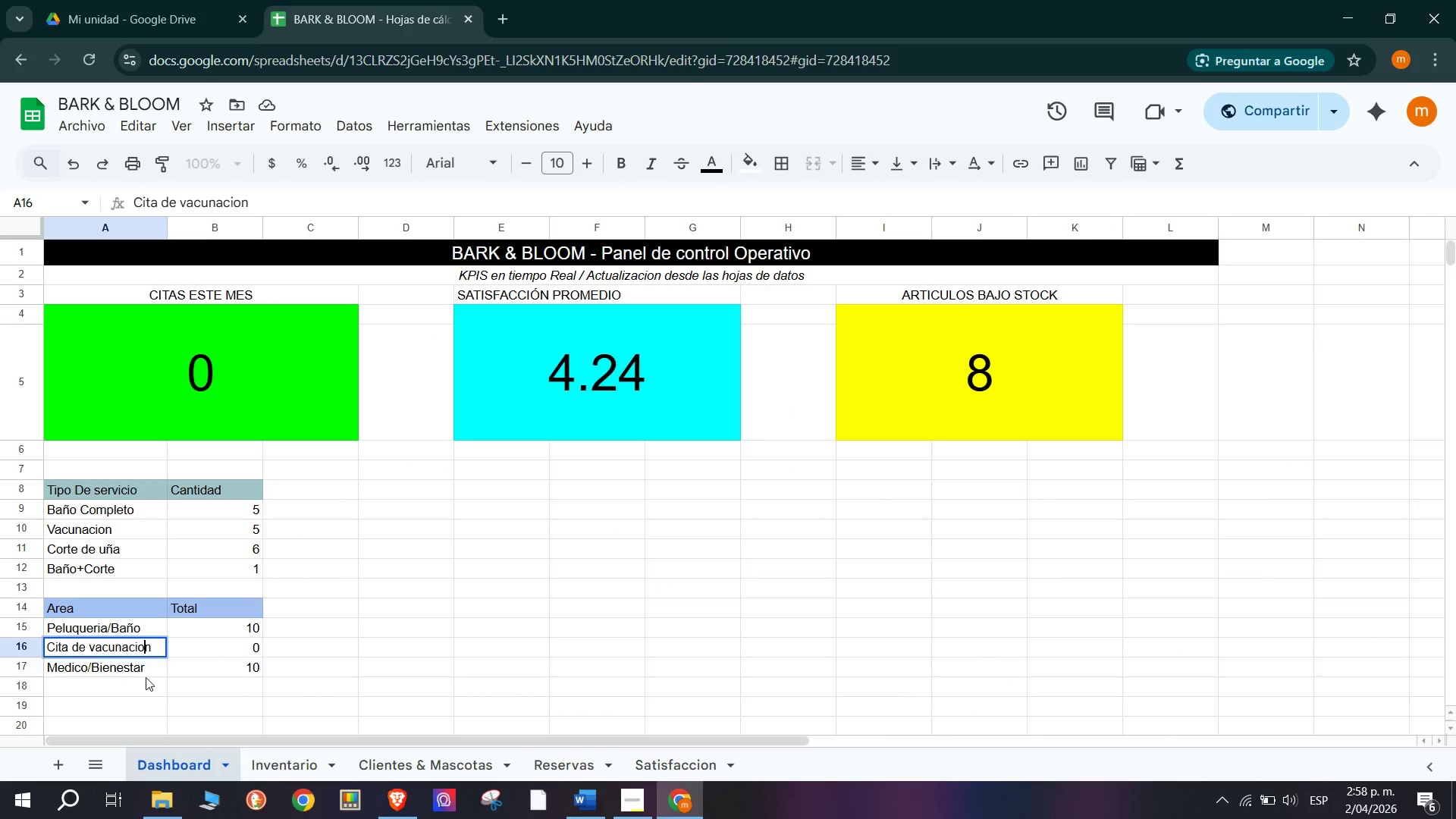 
left_click([154, 692])
 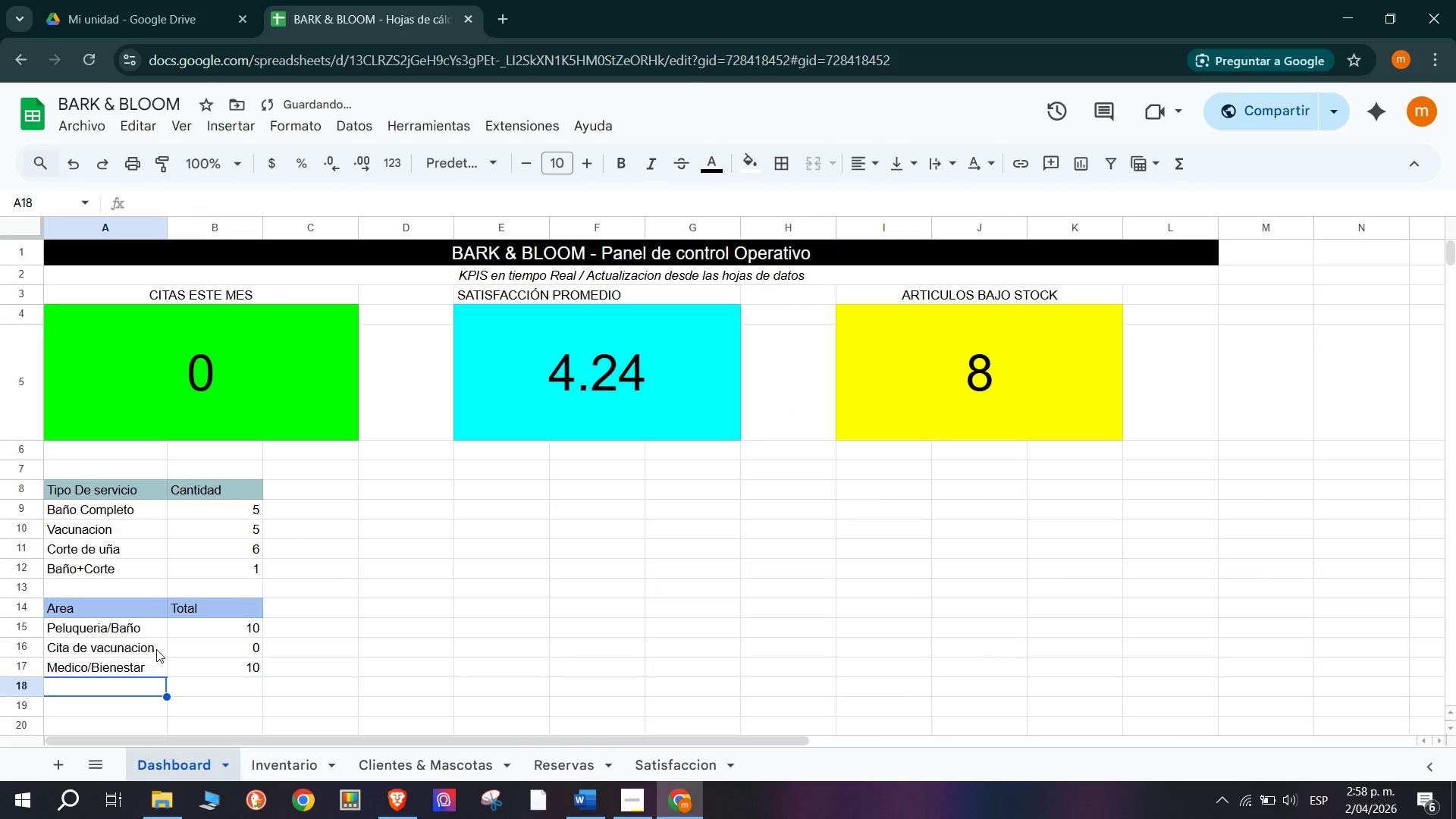 
left_click([131, 648])
 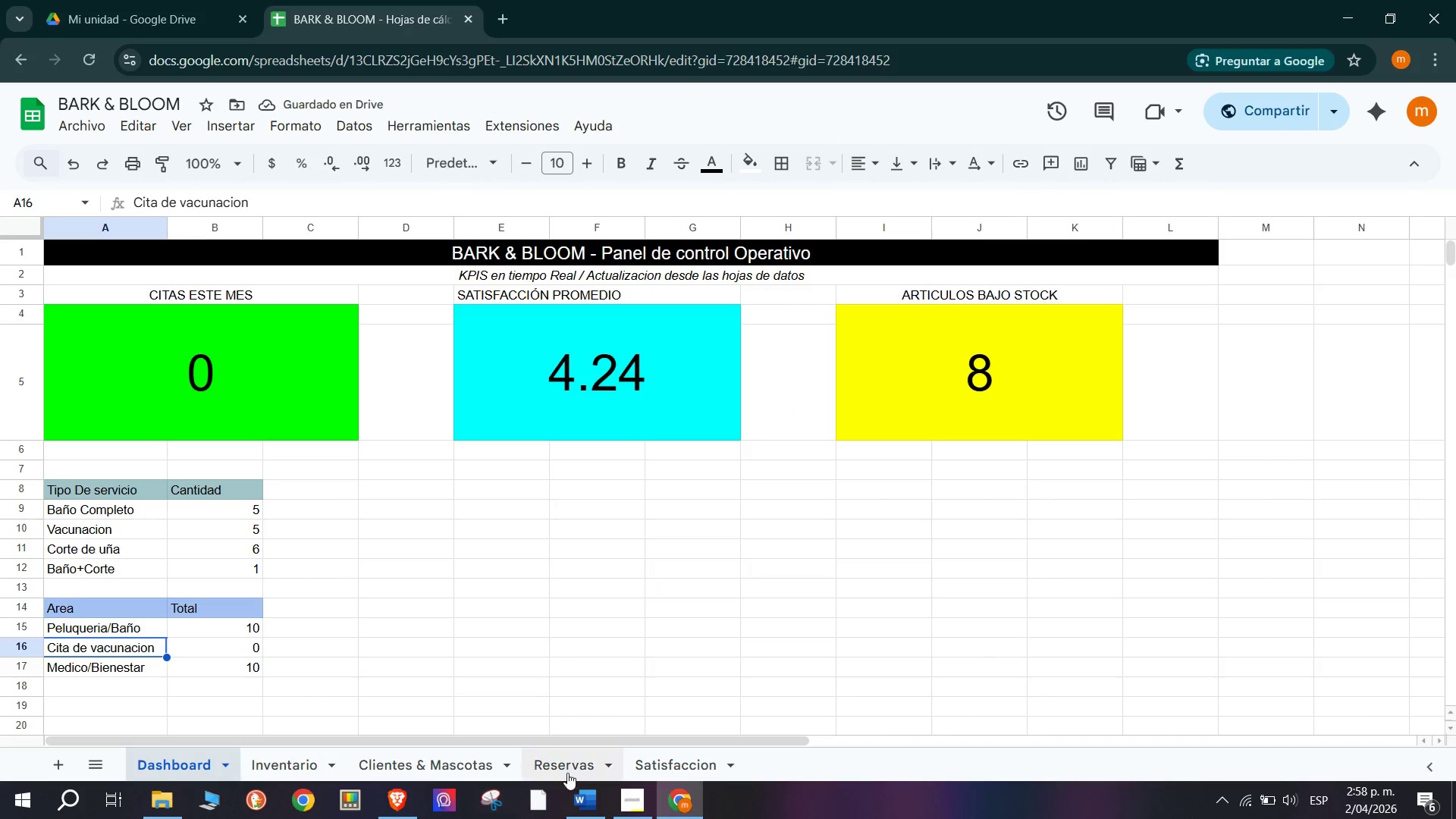 
left_click([585, 770])
 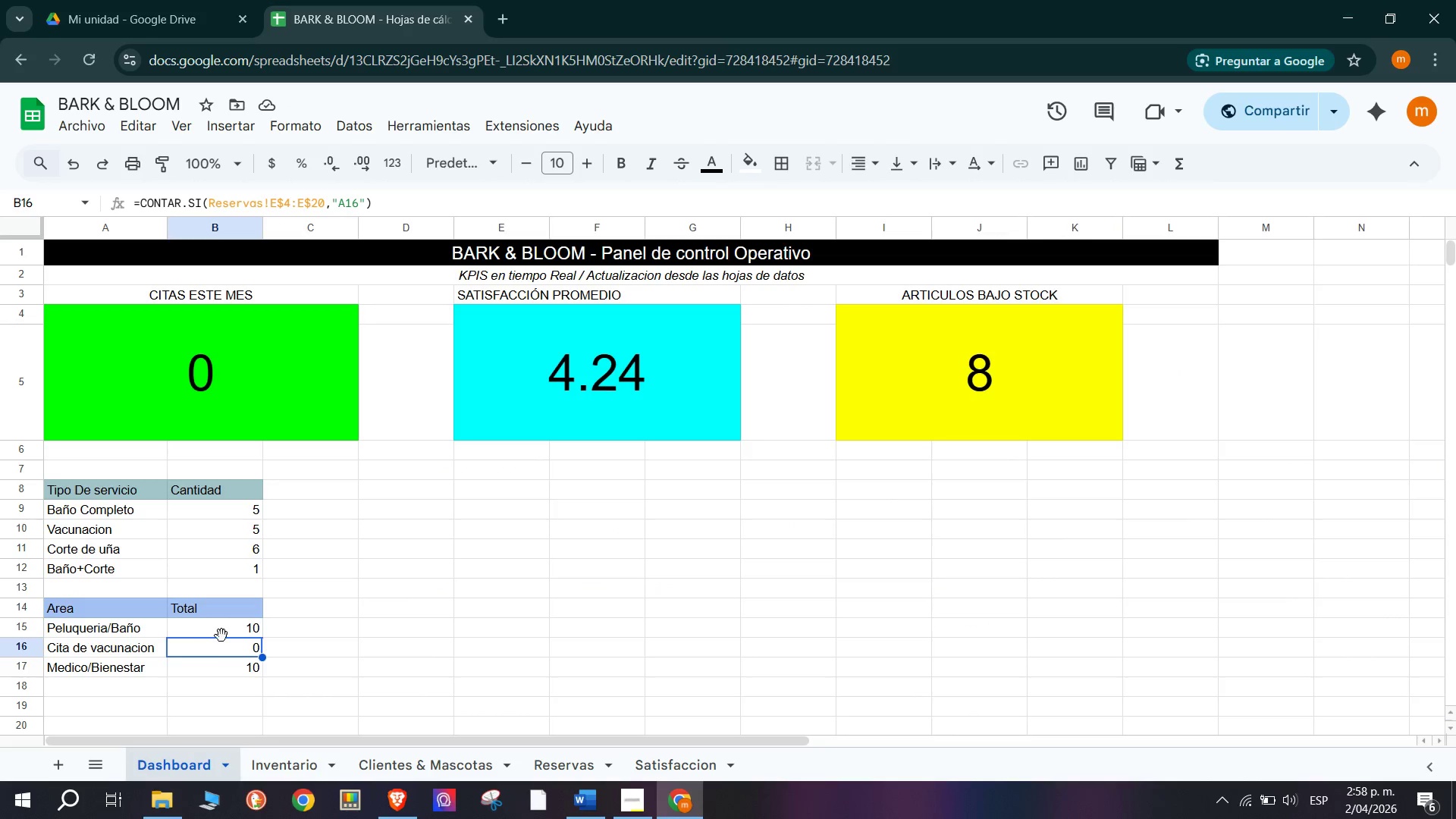 
wait(10.62)
 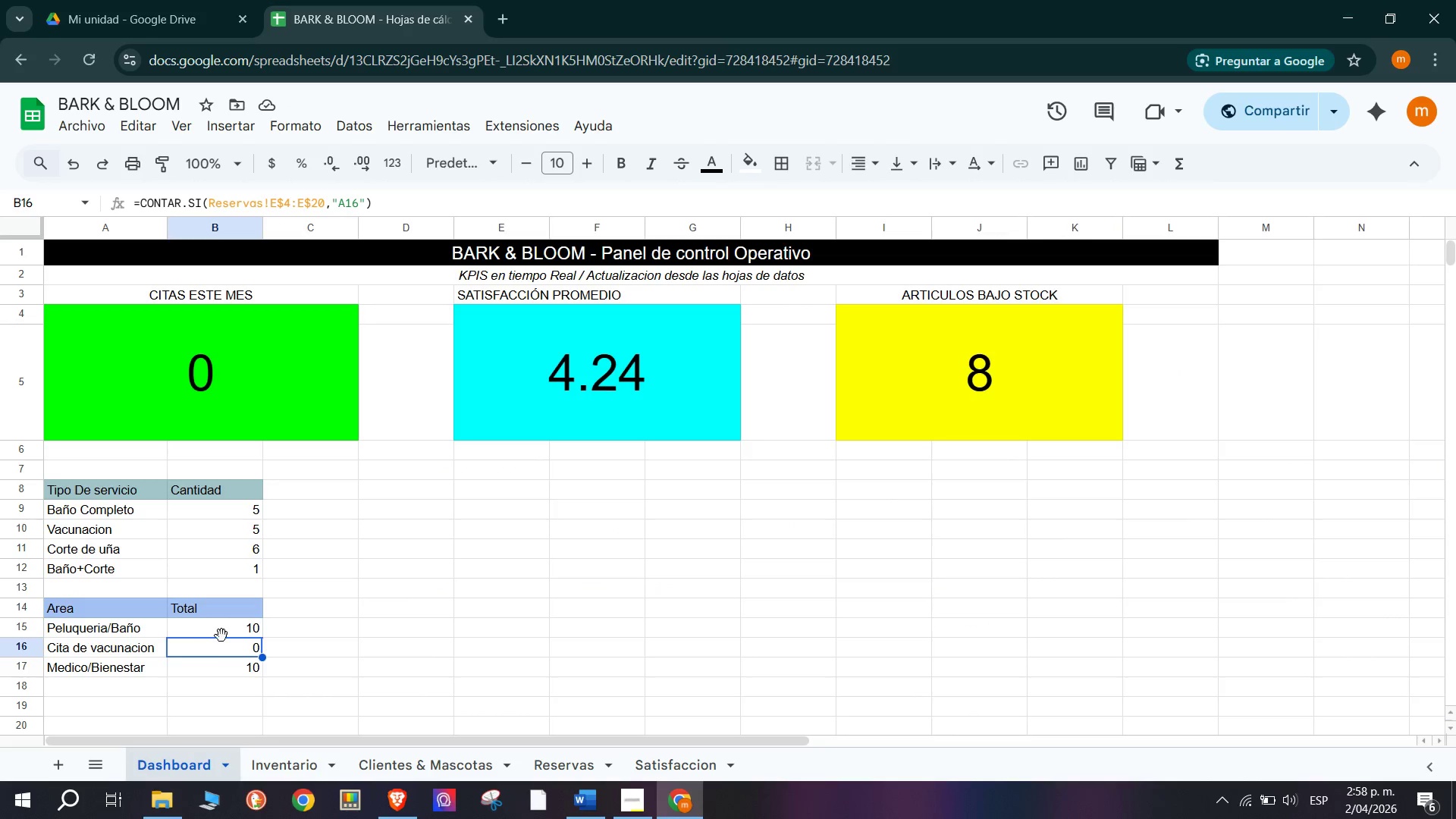 
double_click([232, 642])
 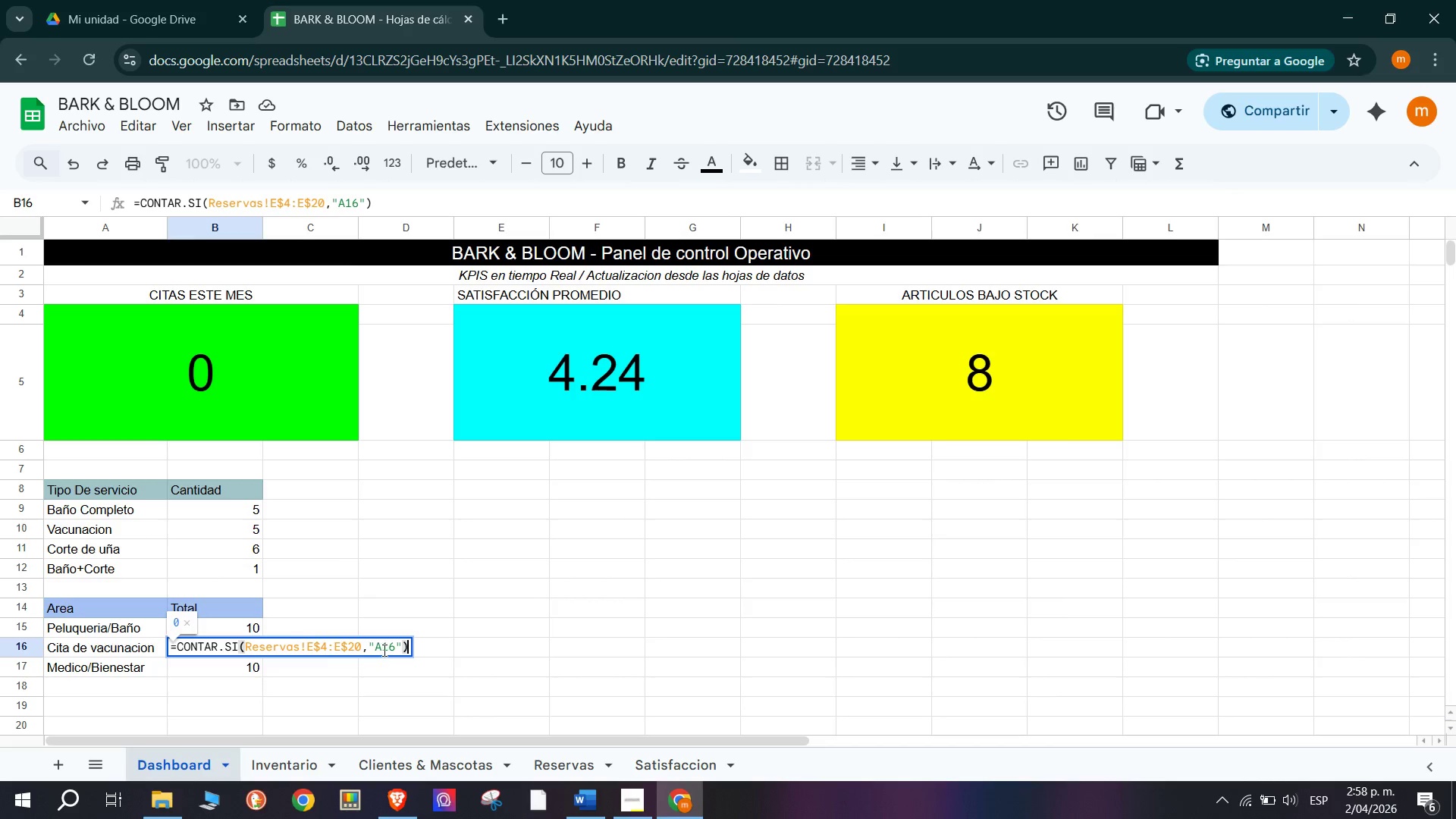 
left_click([394, 647])
 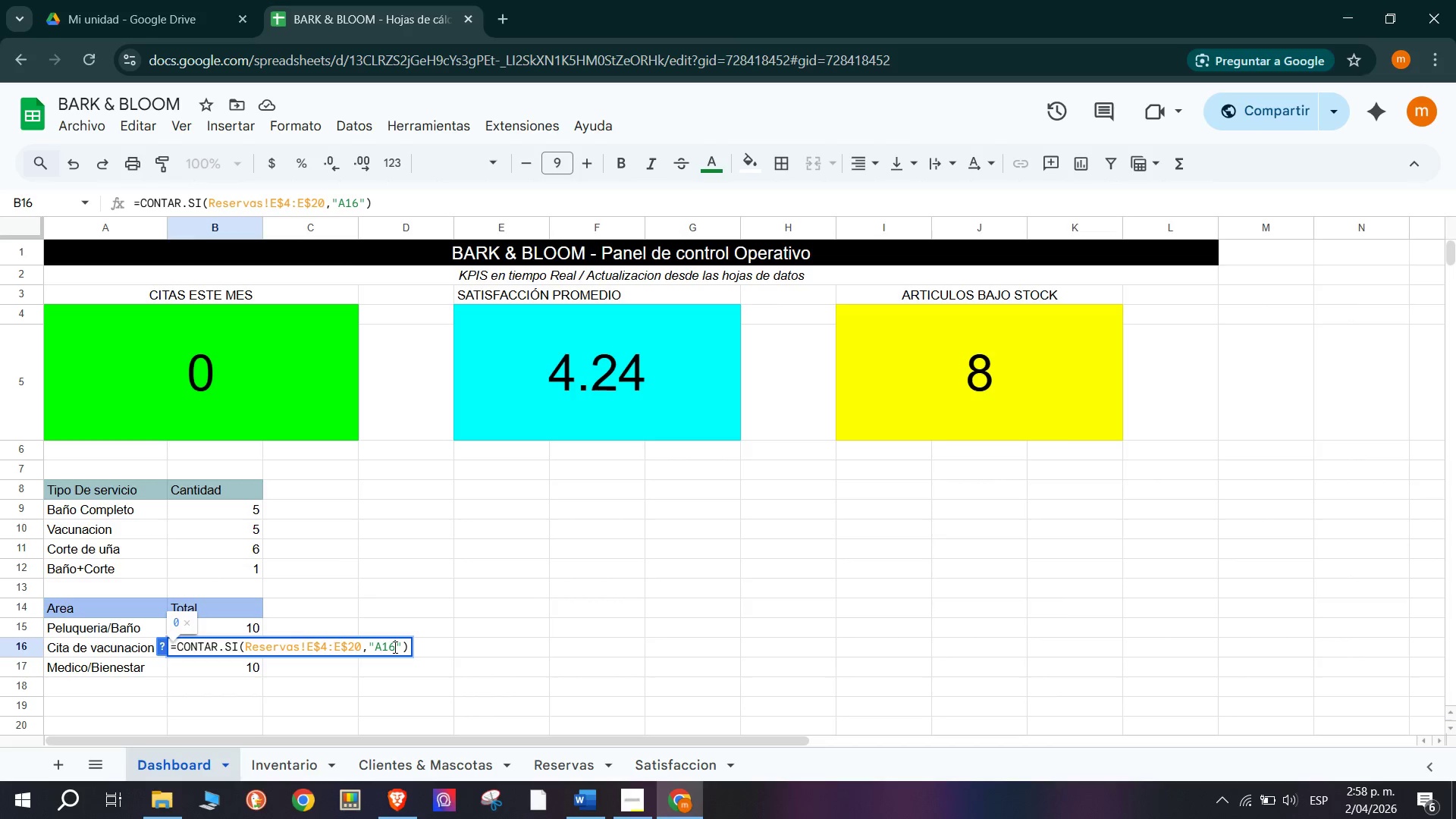 
left_click_drag(start_coordinate=[394, 647], to_coordinate=[373, 644])
 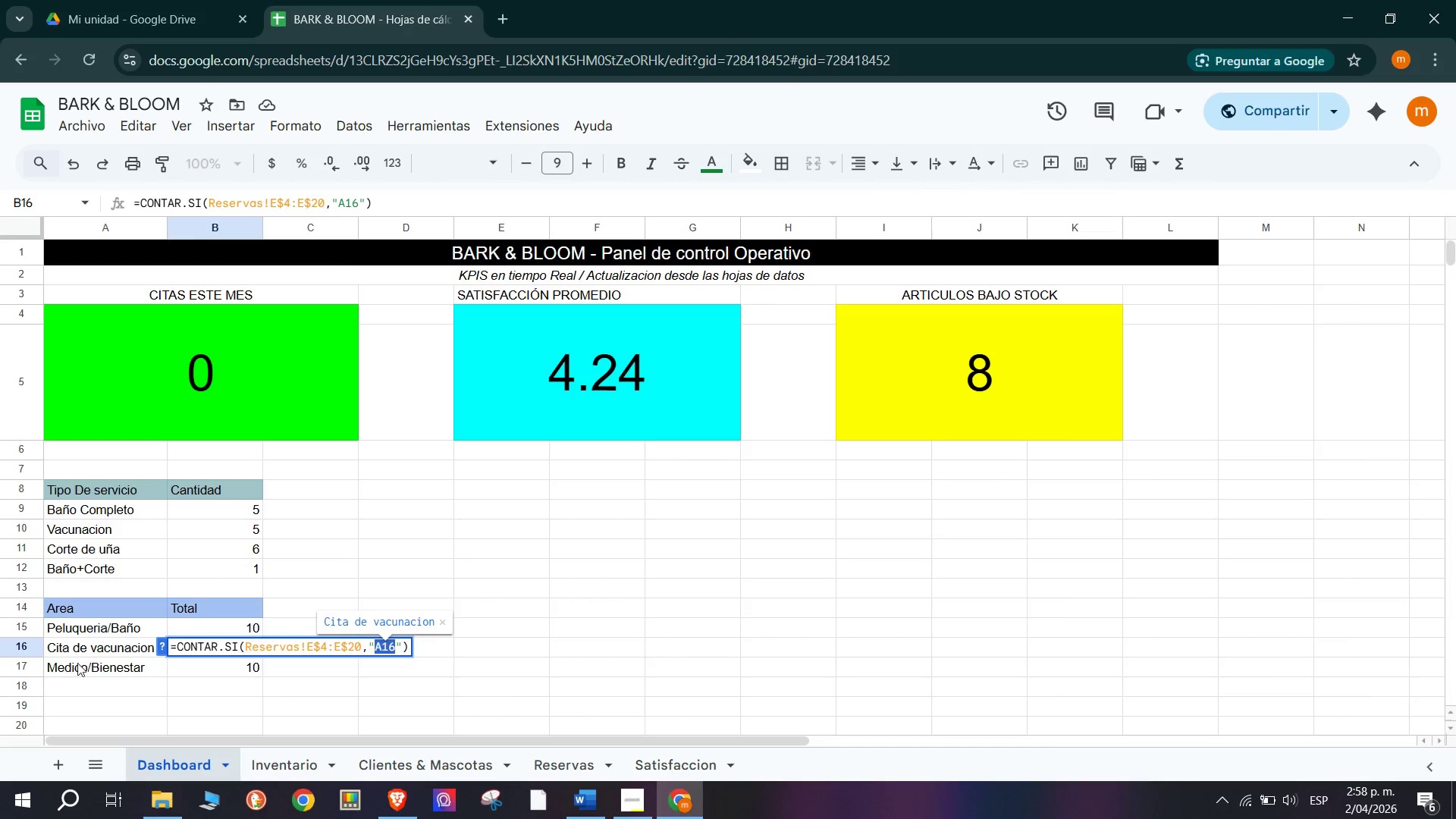 
double_click([93, 647])
 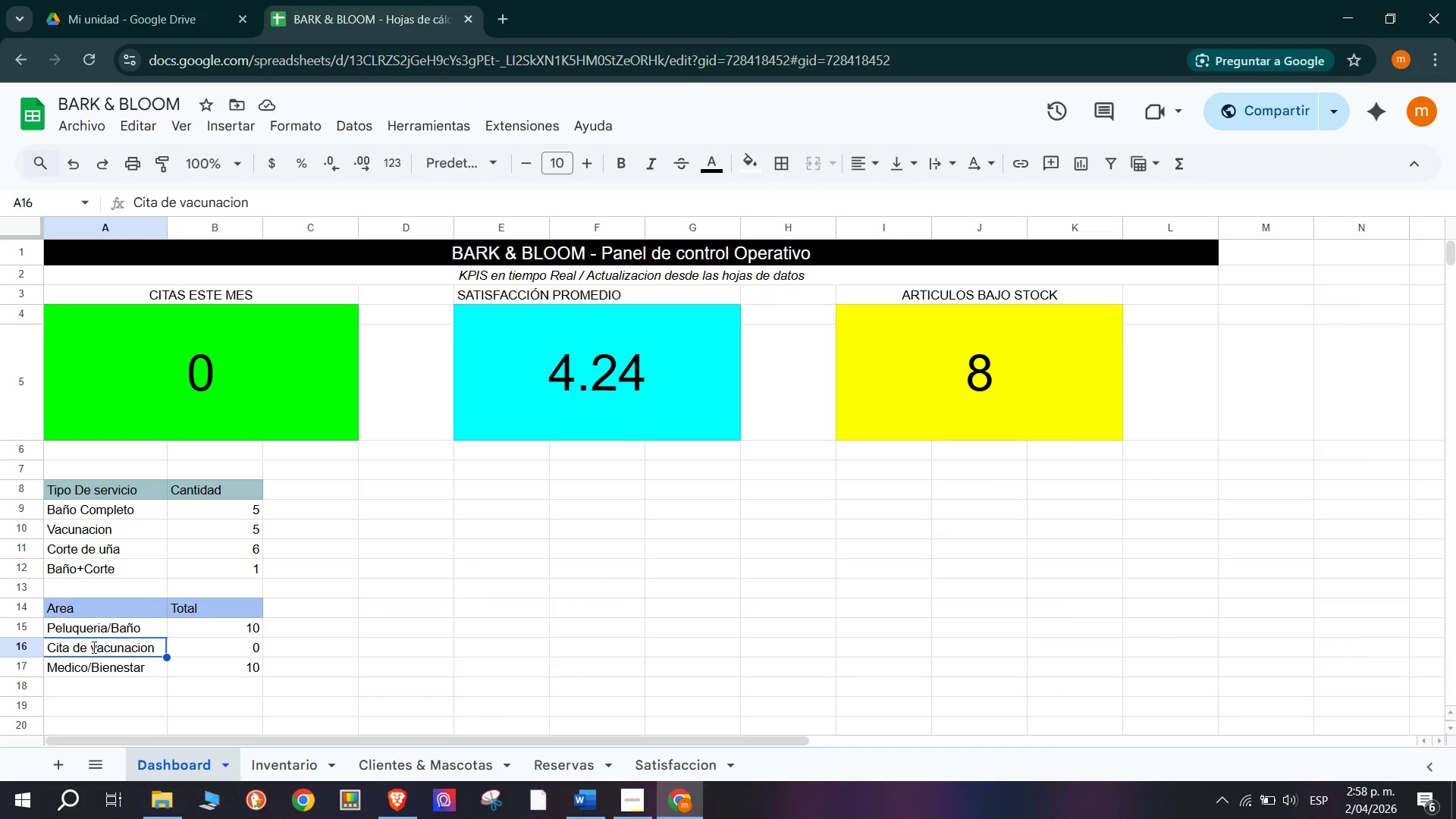 
triple_click([93, 647])
 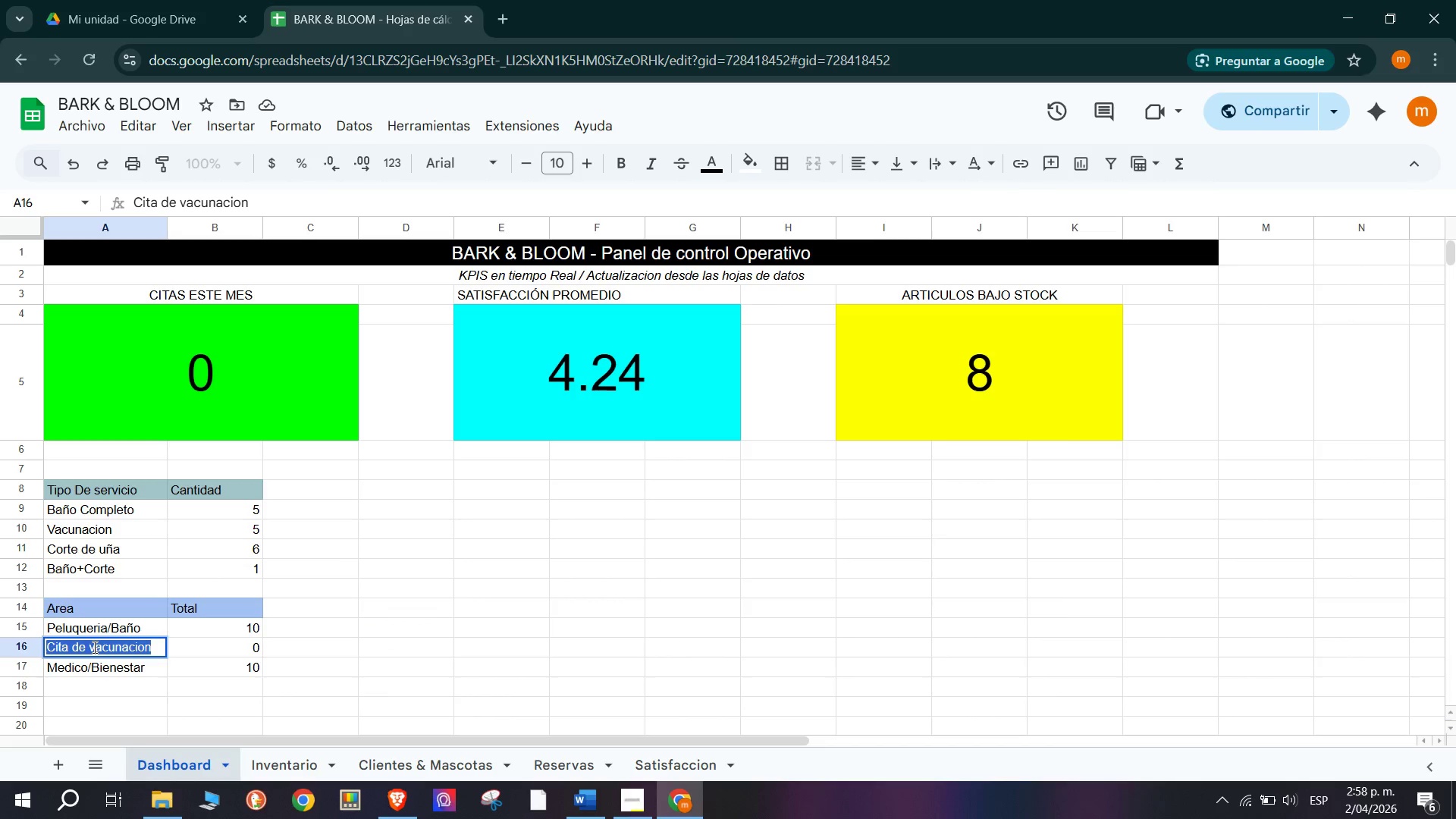 
key(Control+C)
 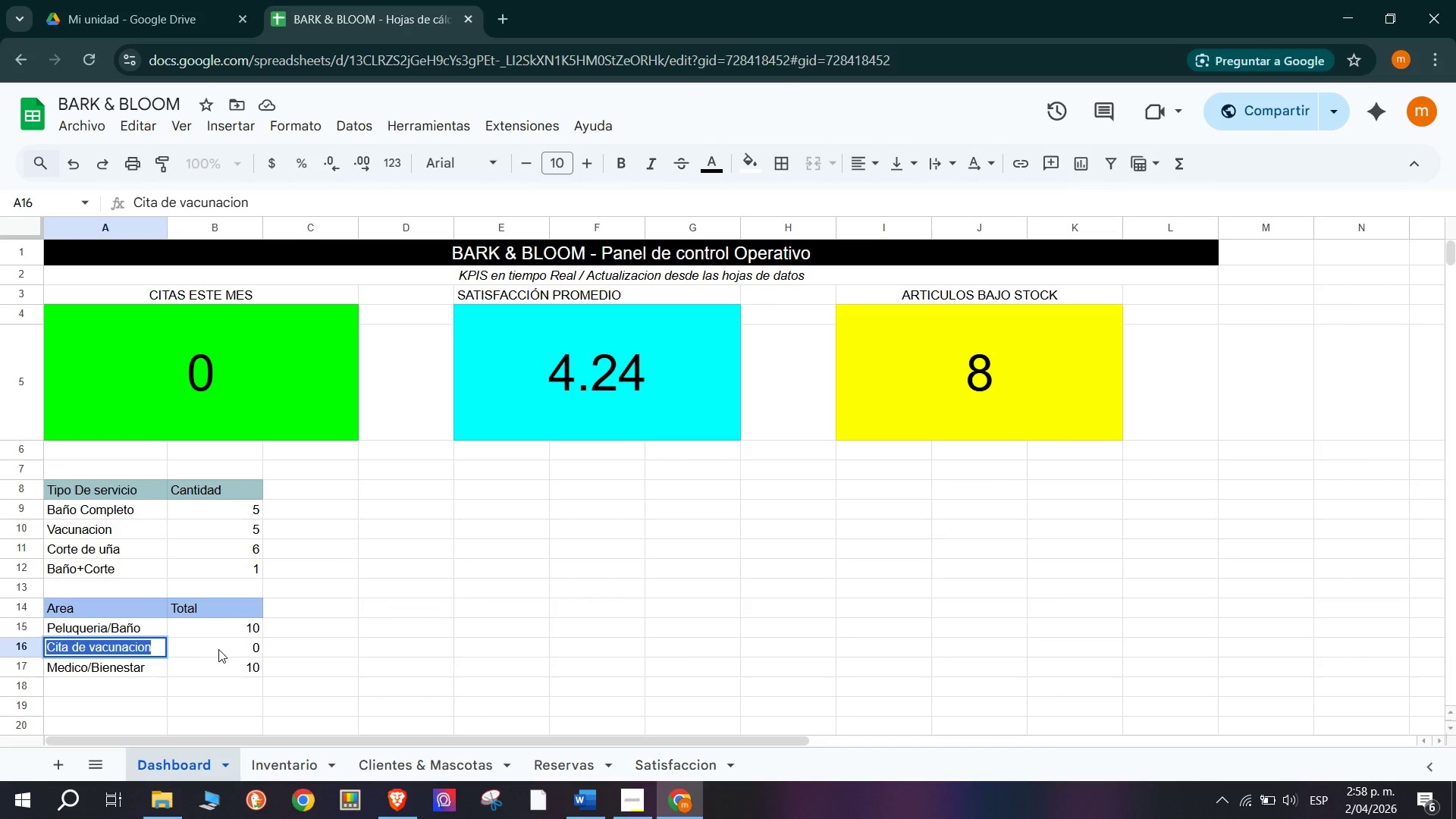 
double_click([218, 648])
 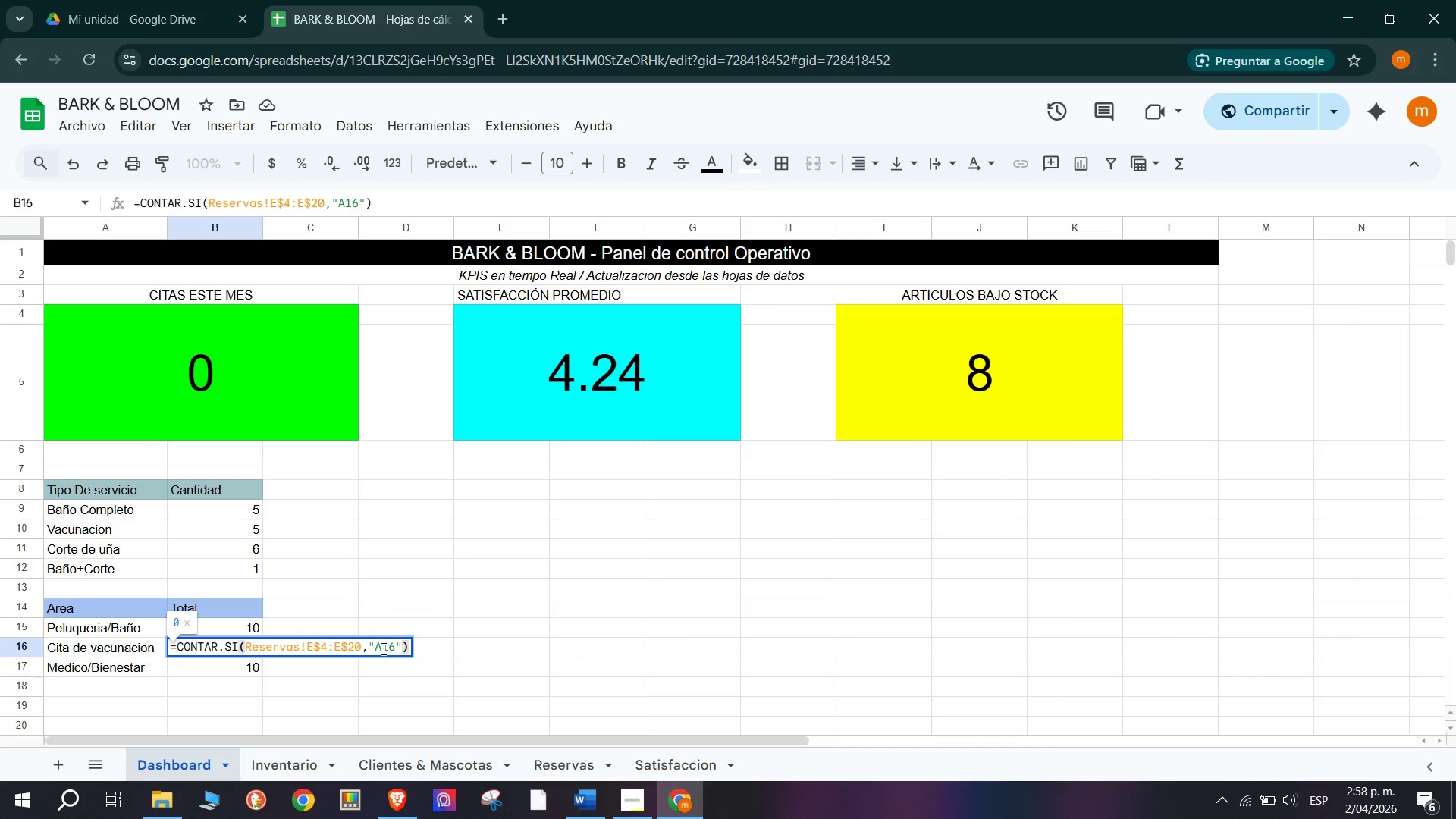 
left_click_drag(start_coordinate=[373, 648], to_coordinate=[392, 648])
 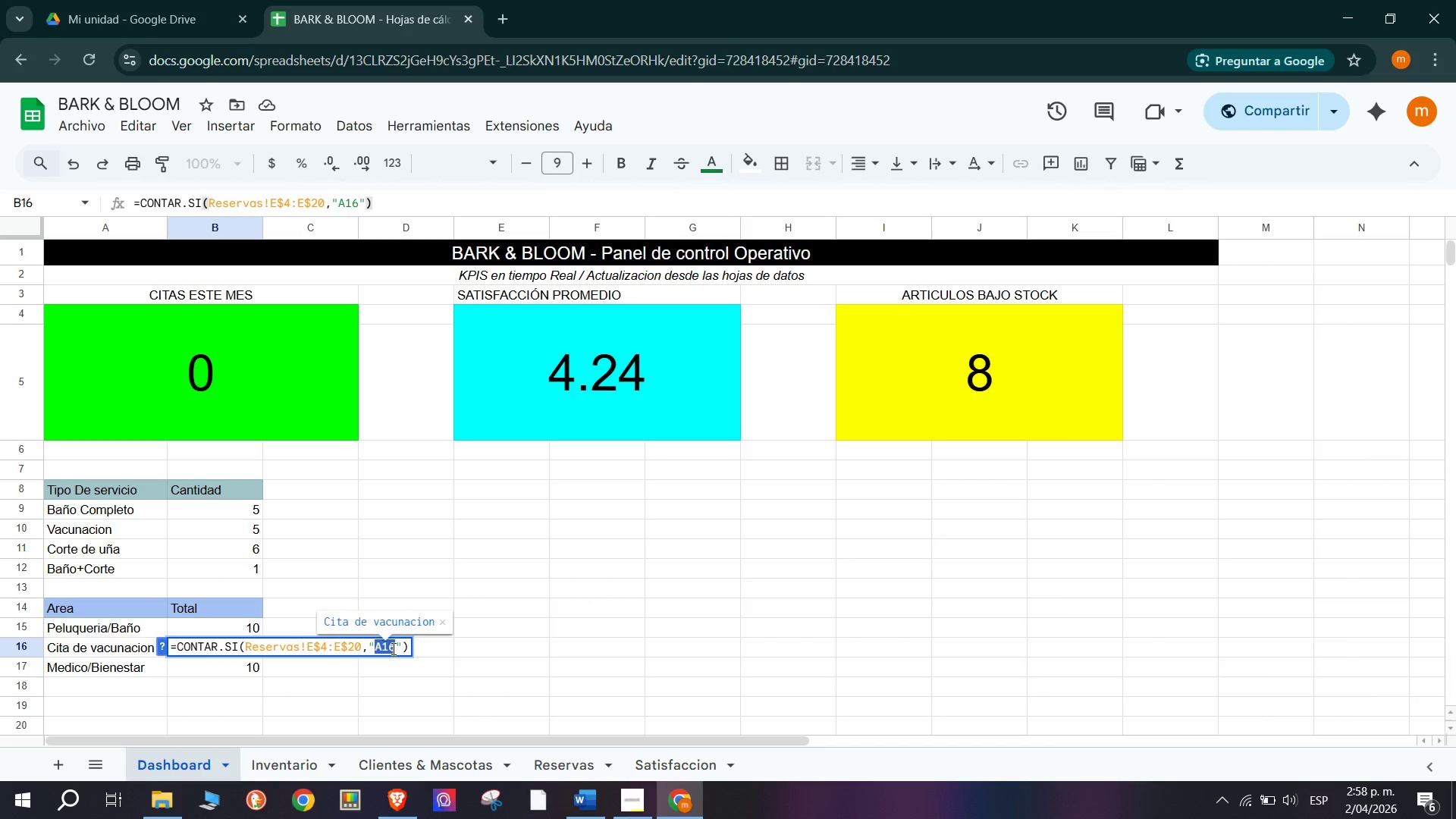 
key(Control+V)
 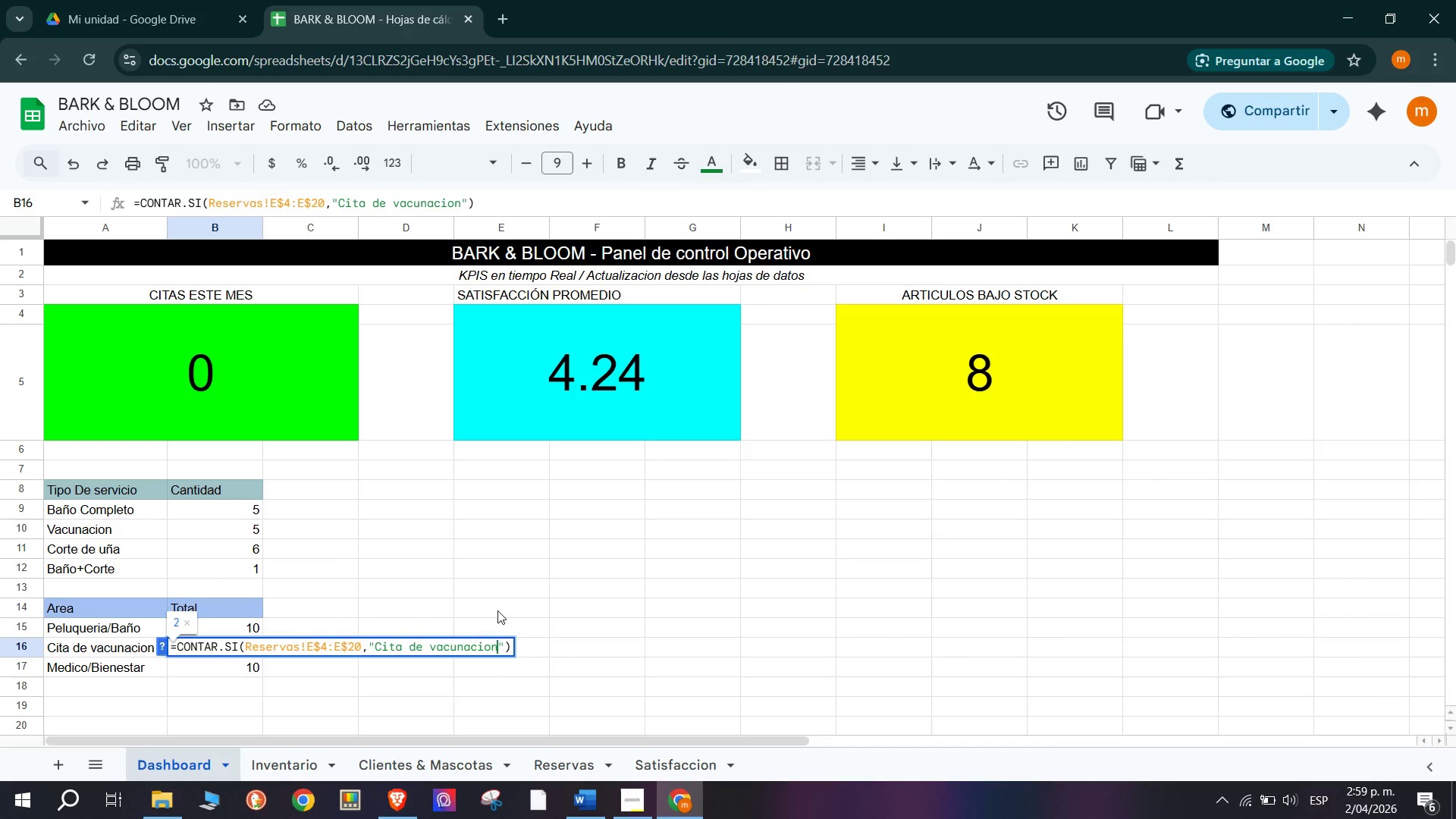 
left_click([500, 602])
 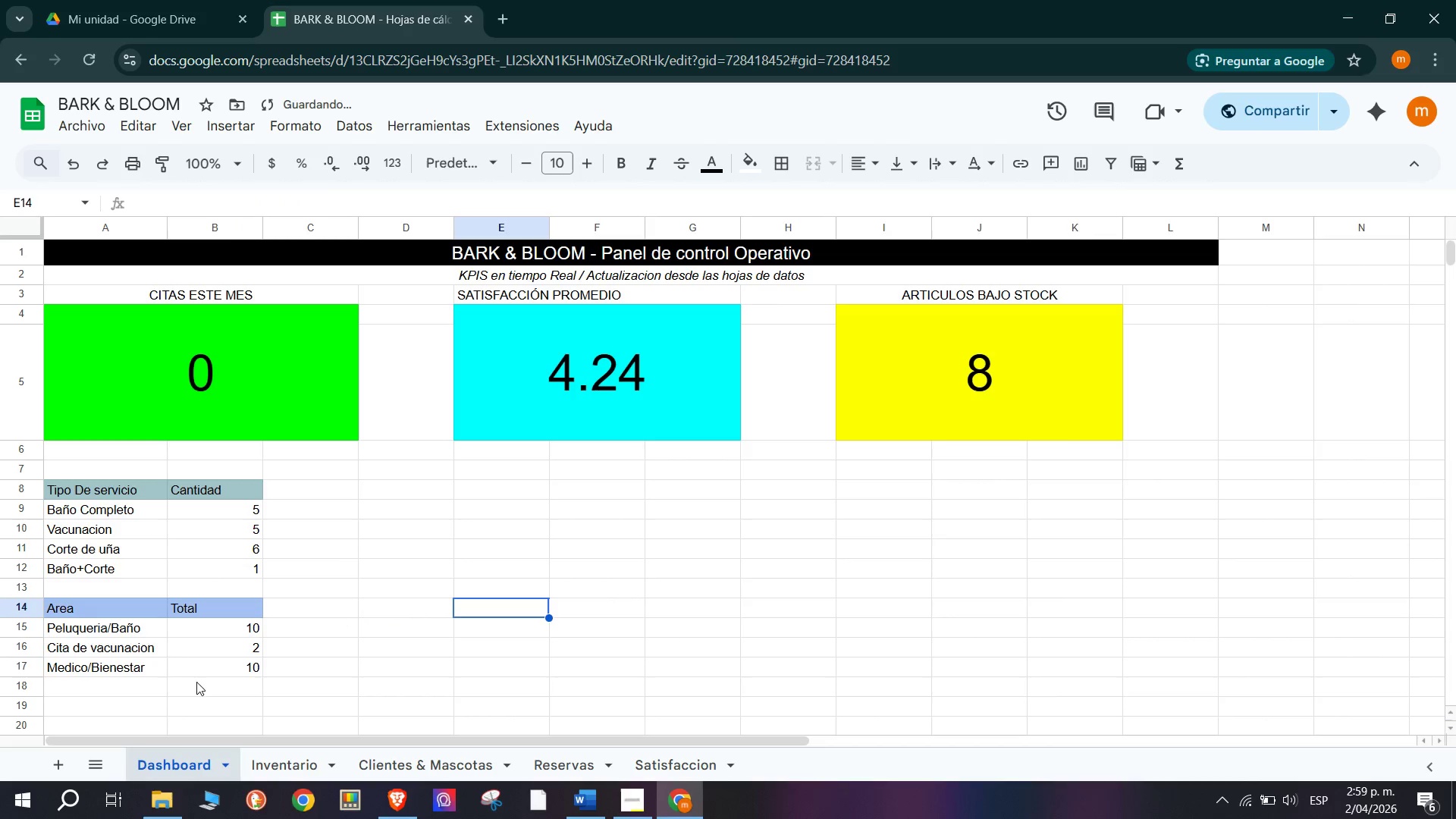 
left_click([184, 677])
 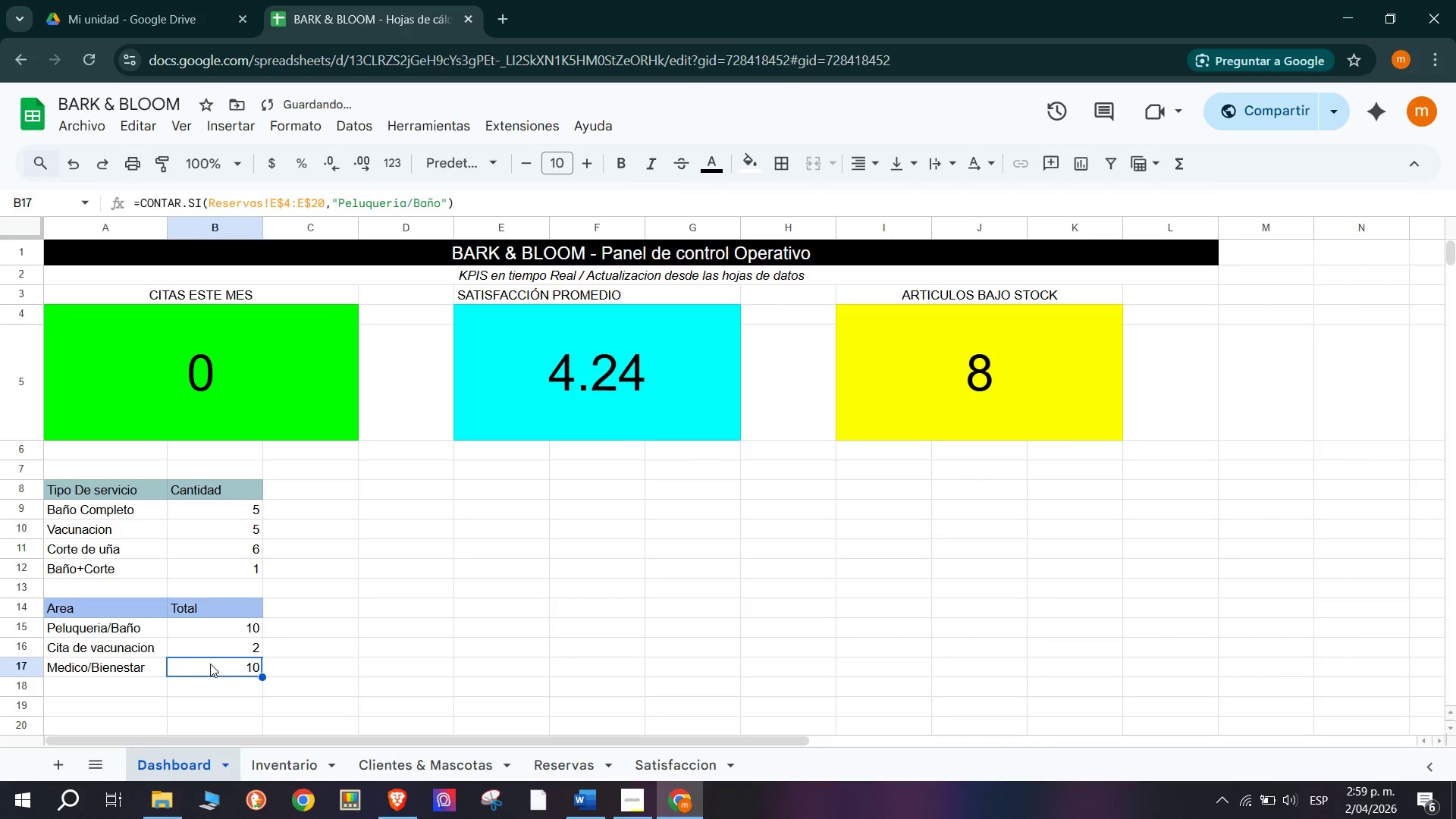 
double_click([184, 669])
 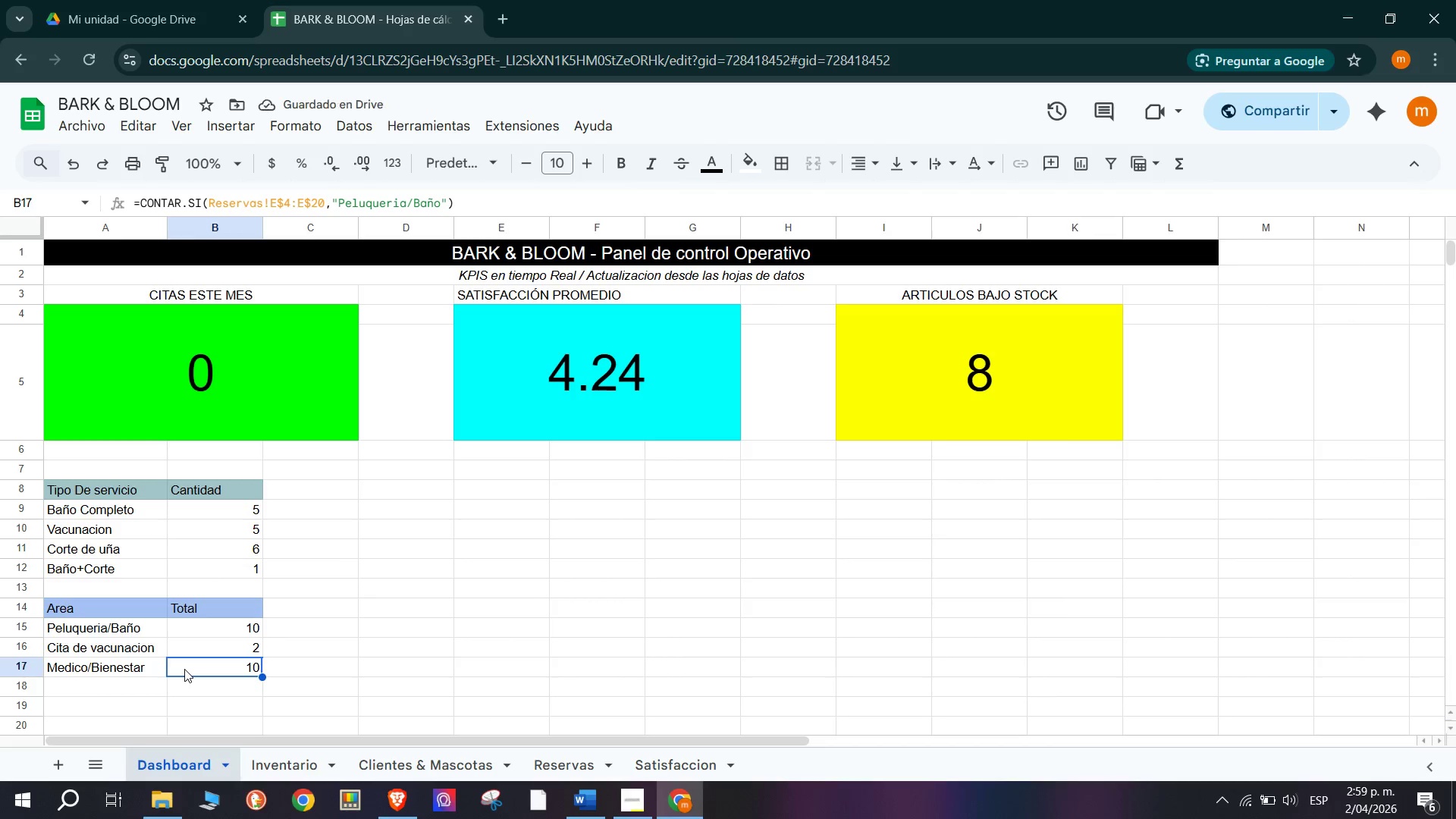 
triple_click([184, 669])
 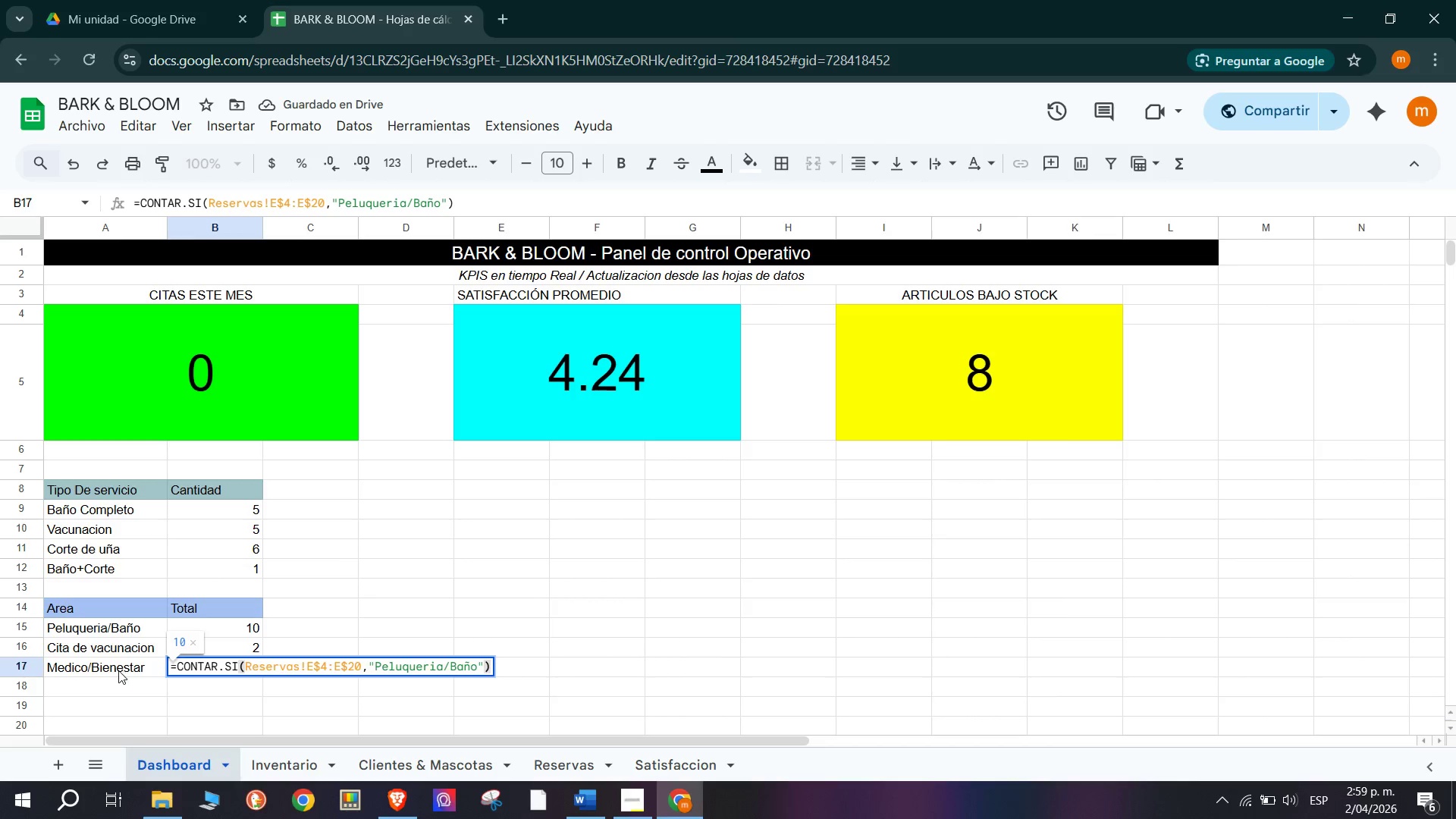 
double_click([150, 664])
 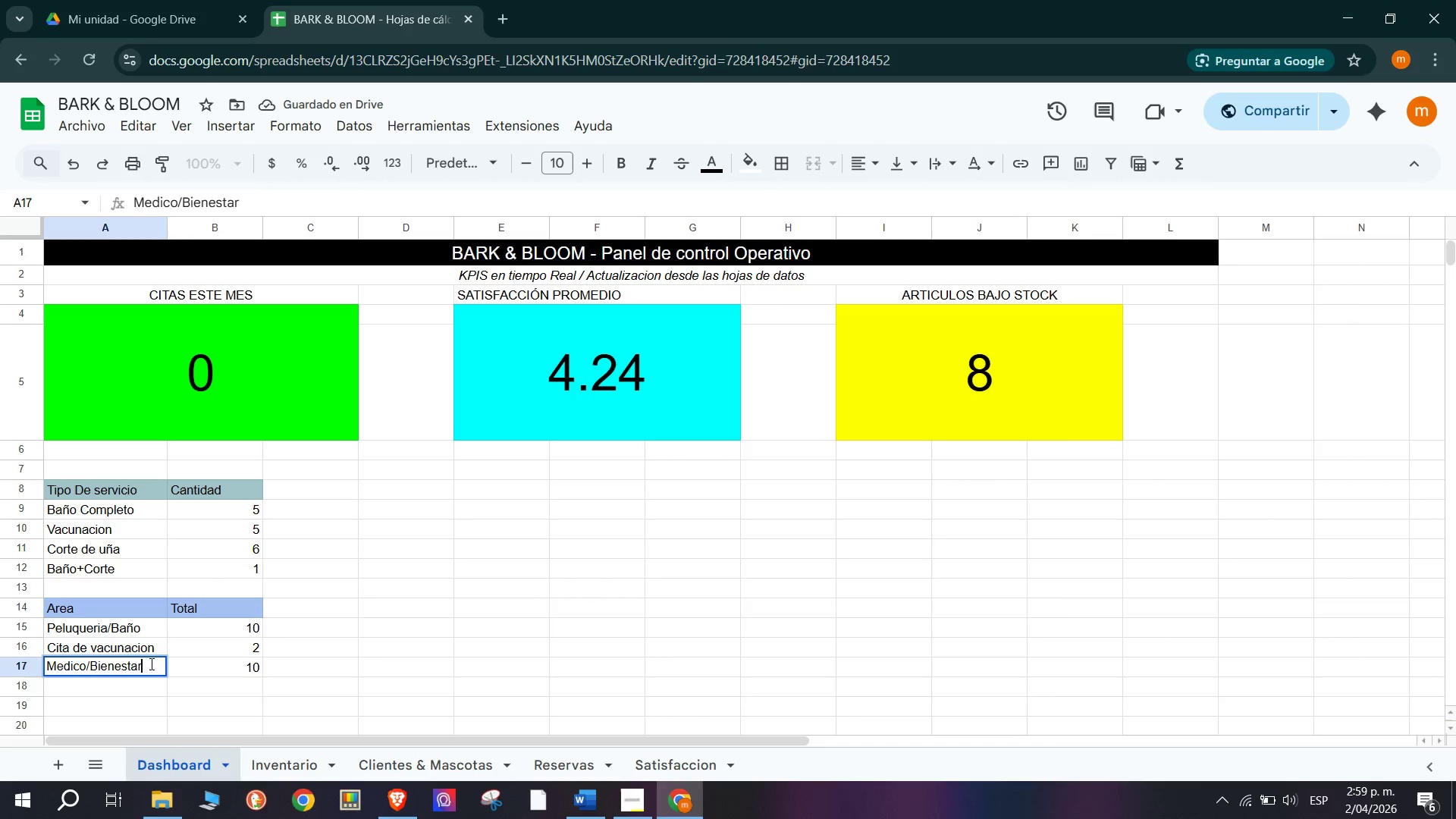 
left_click_drag(start_coordinate=[150, 664], to_coordinate=[56, 673])
 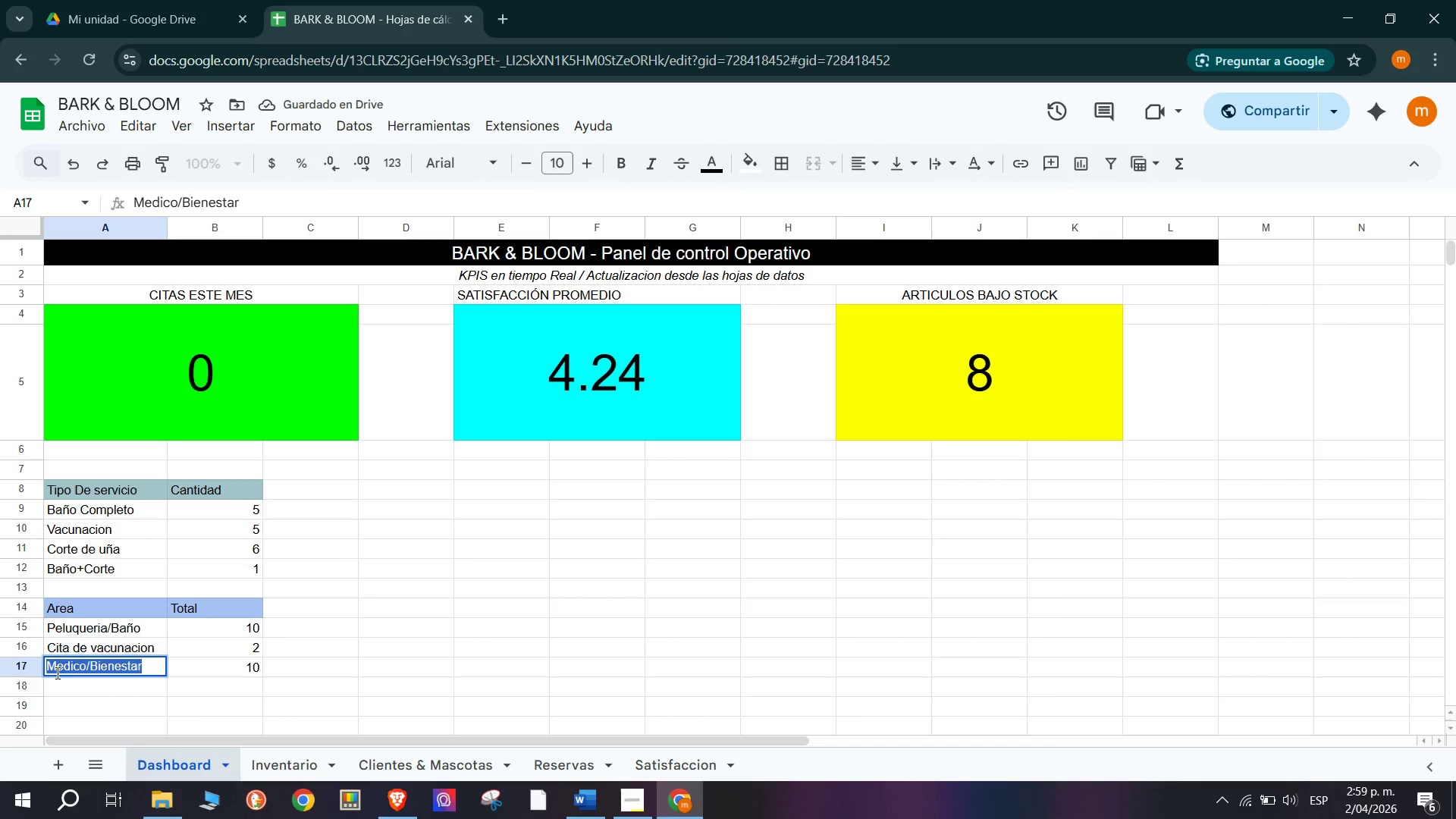 
key(Control+C)
 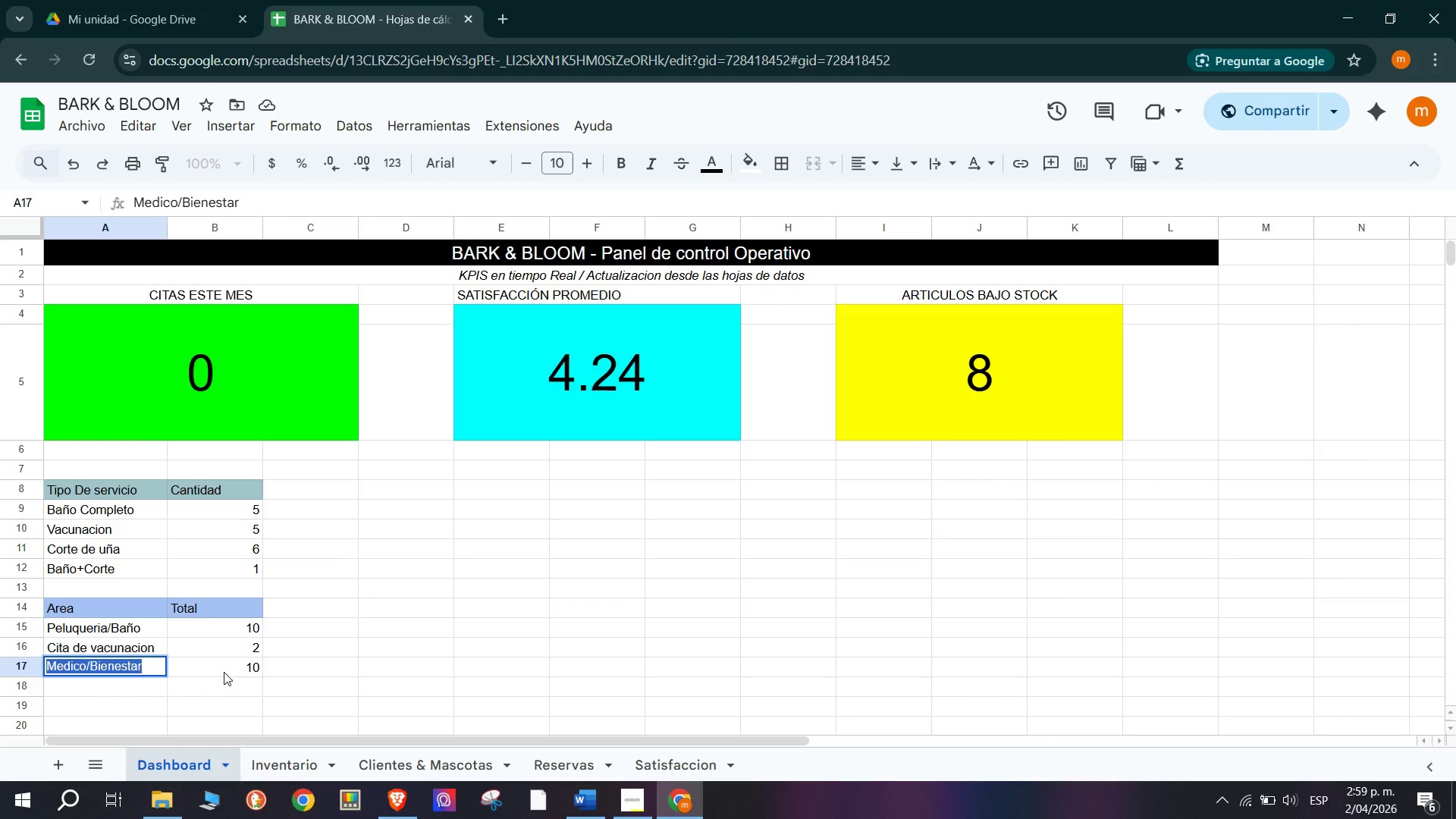 
double_click([224, 670])
 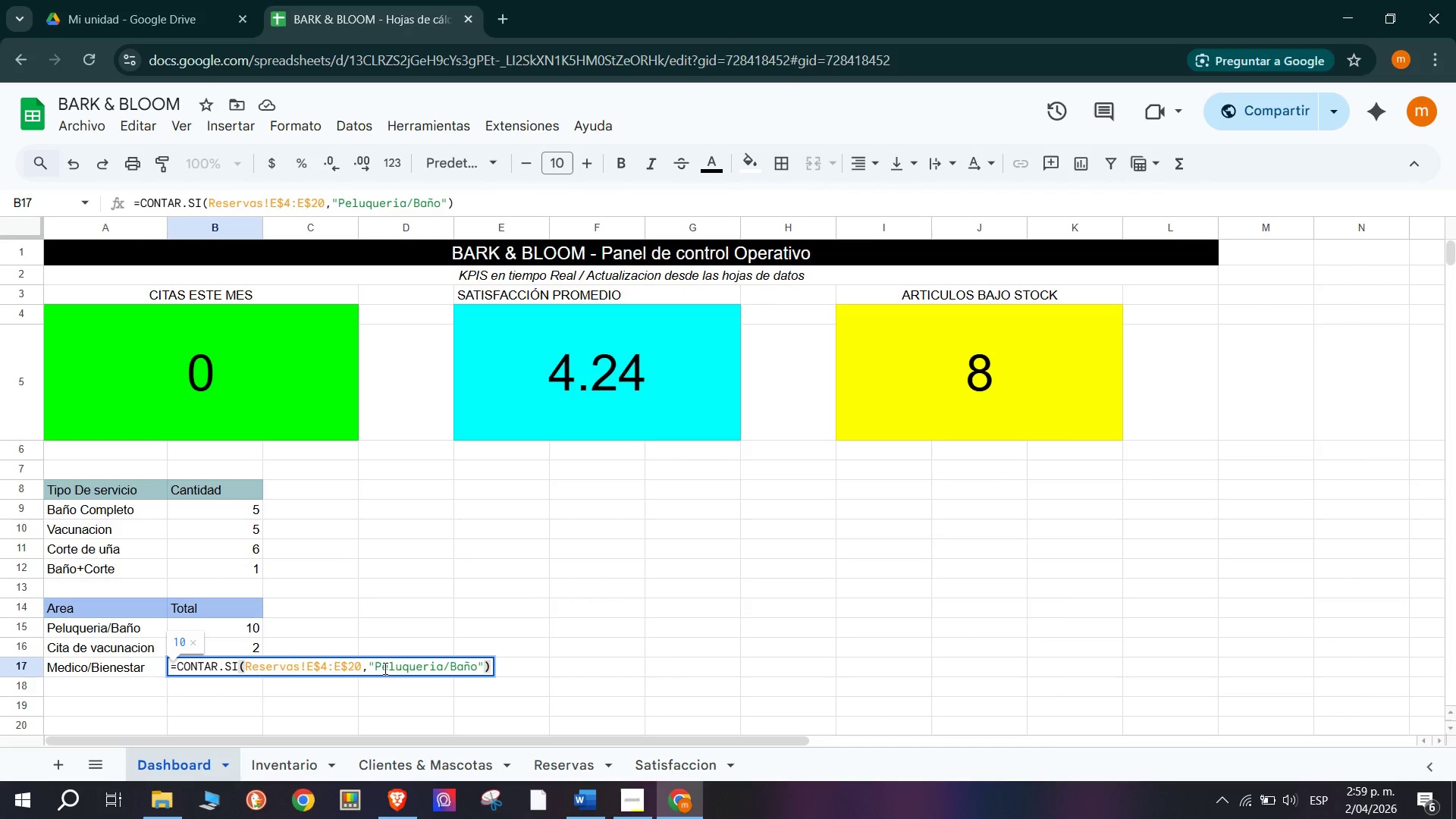 
left_click_drag(start_coordinate=[373, 664], to_coordinate=[478, 659])
 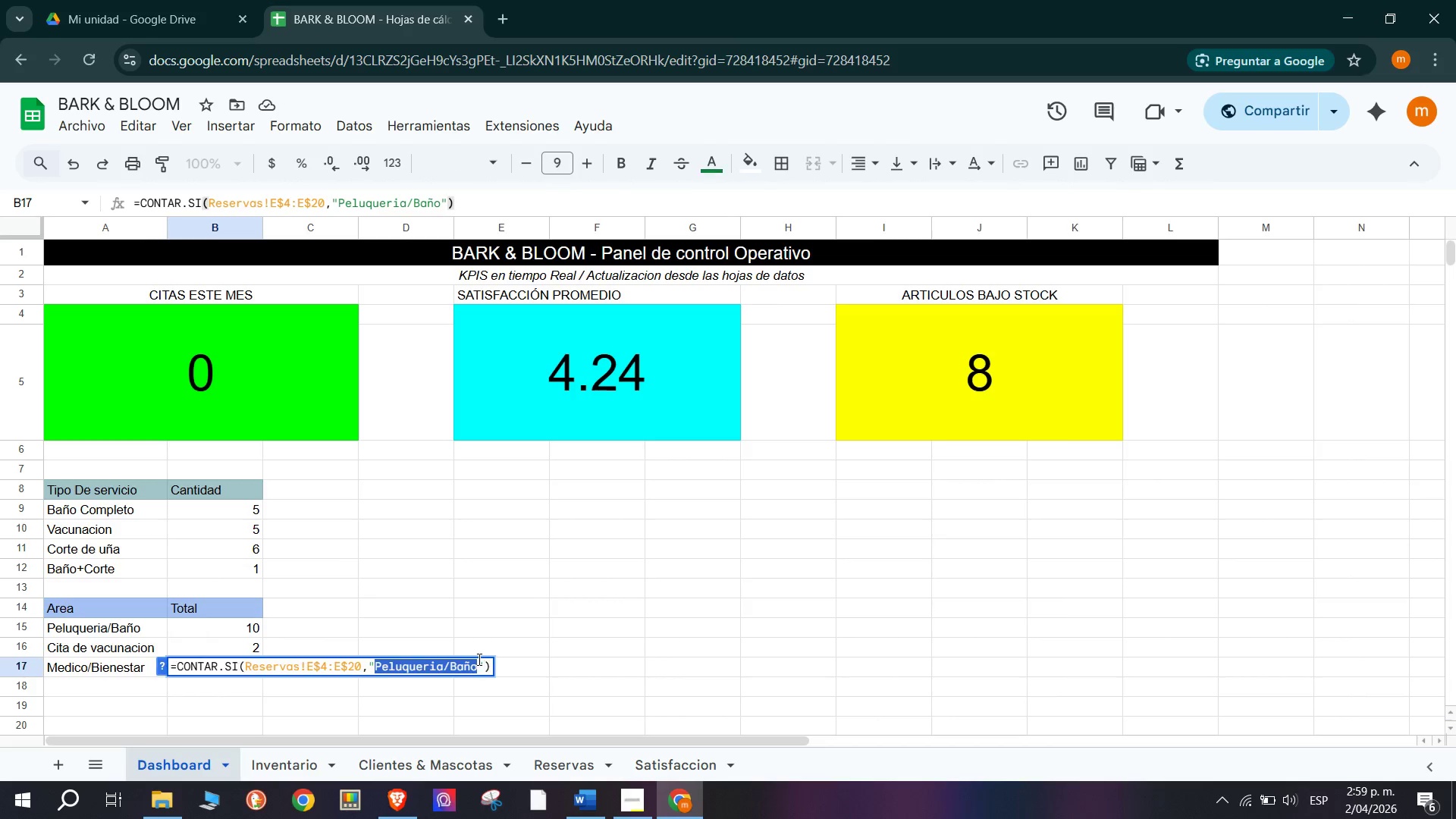 
key(Control+ControlLeft)
 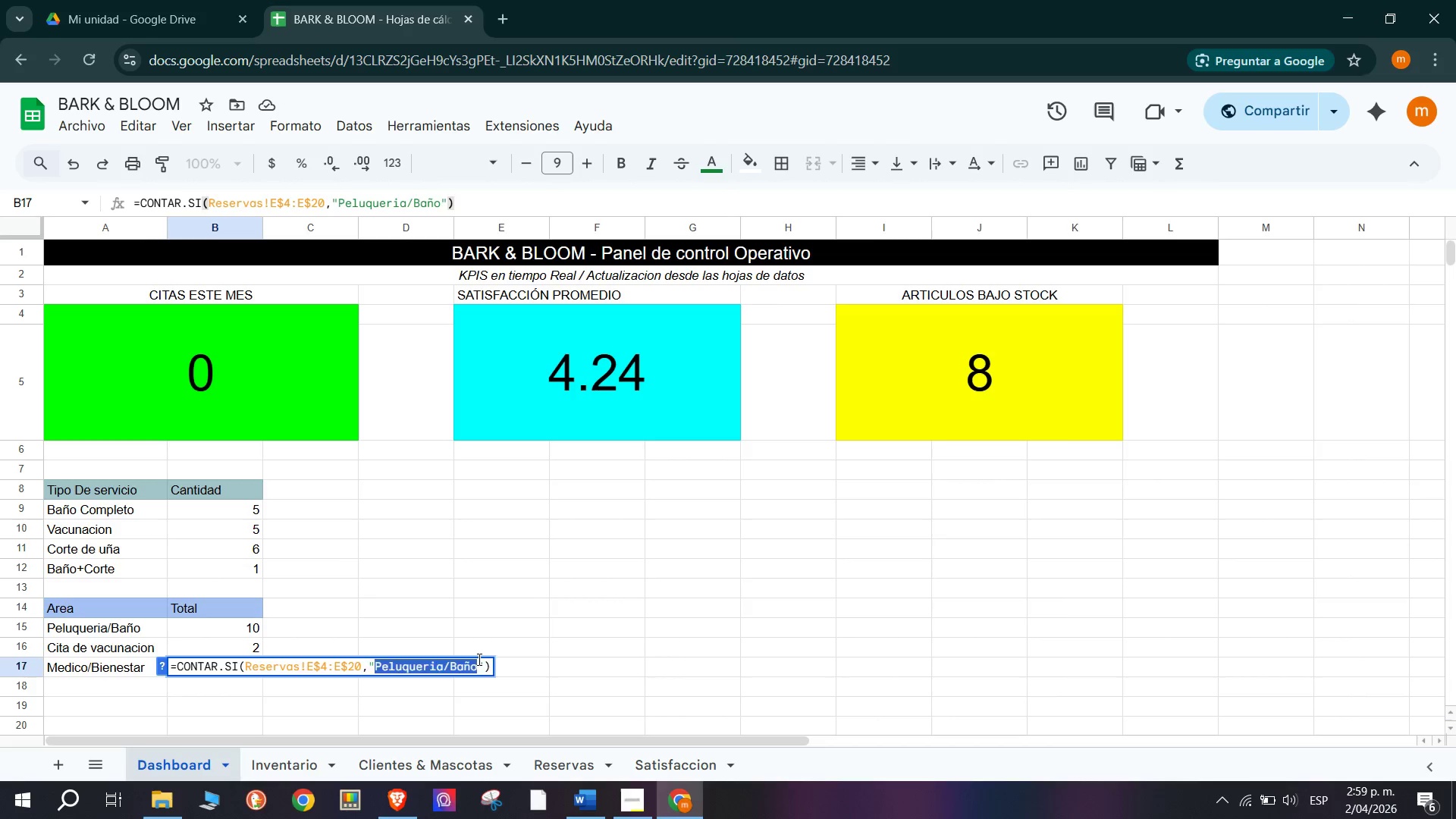 
key(Control+V)
 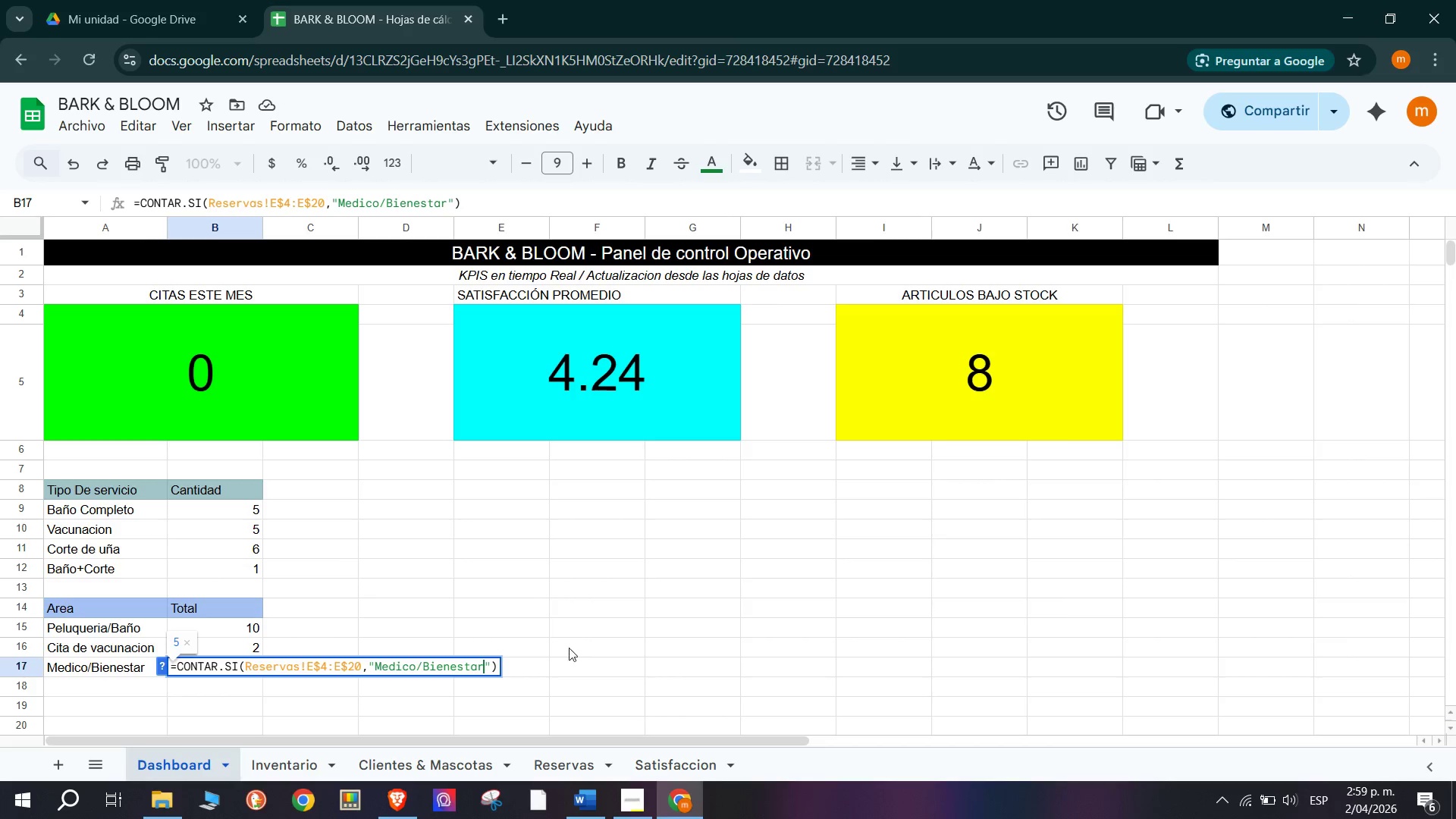 
left_click([569, 662])
 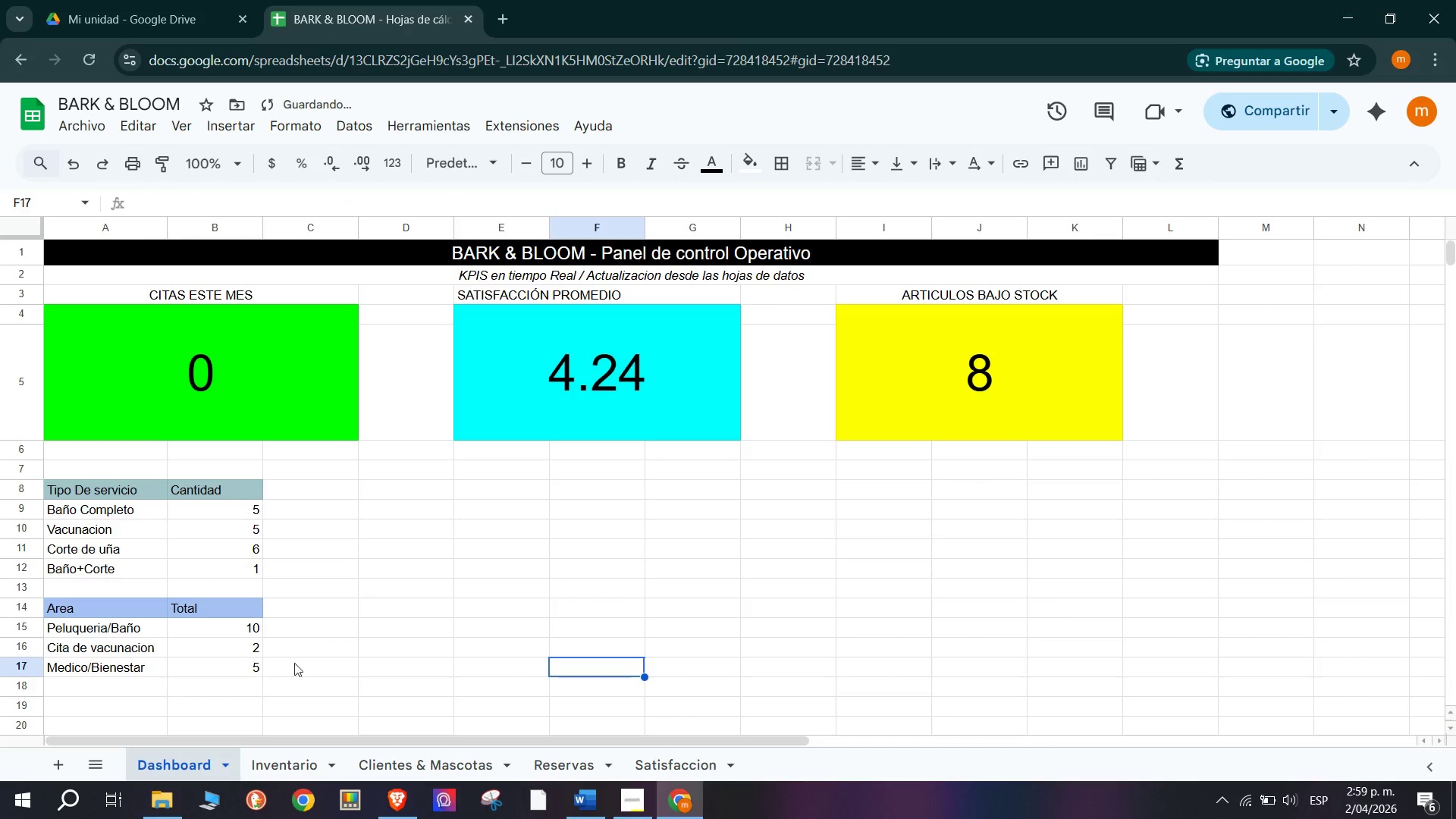 
left_click([426, 636])
 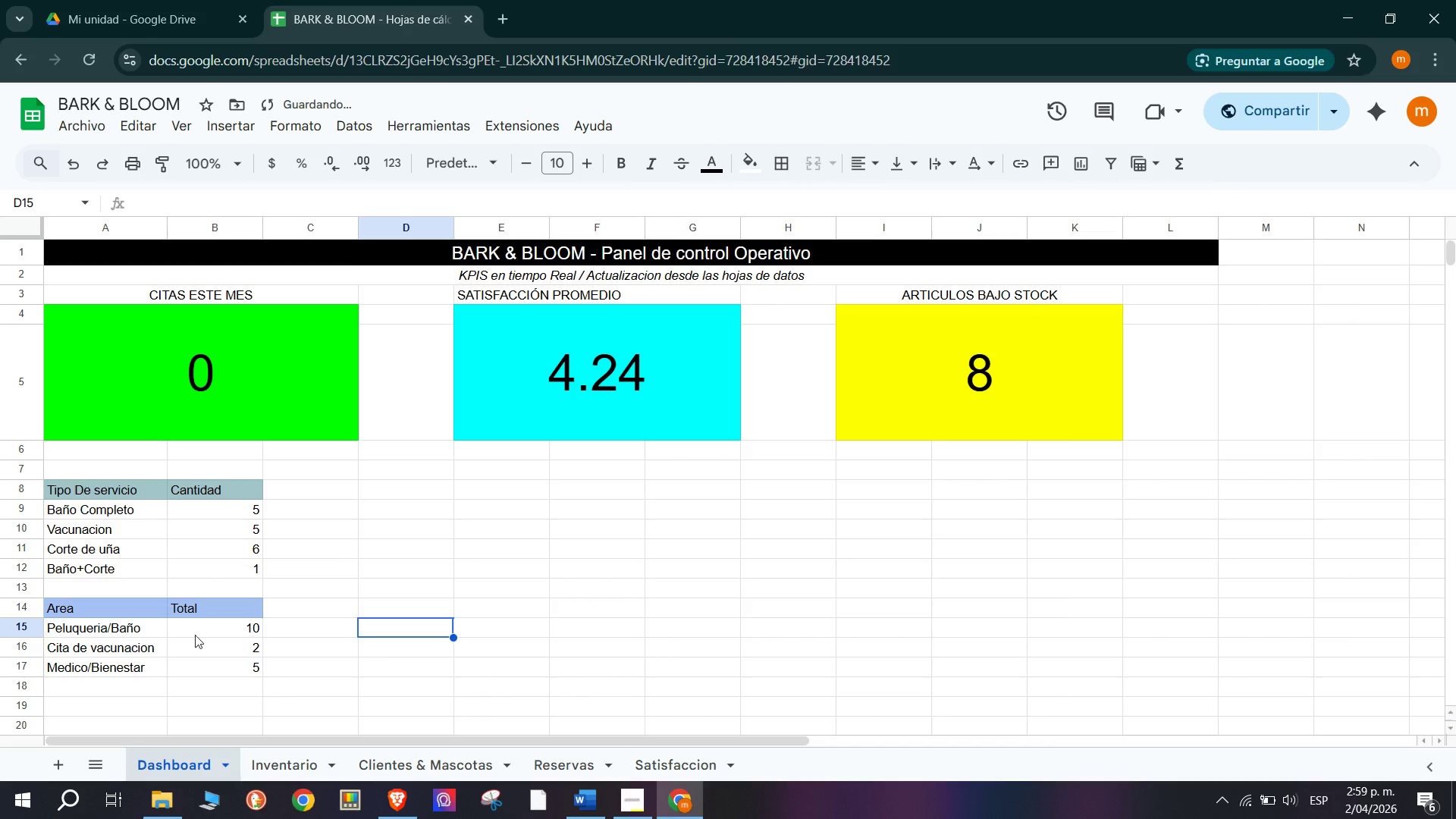 
scroll: coordinate [286, 626], scroll_direction: down, amount: 1.0
 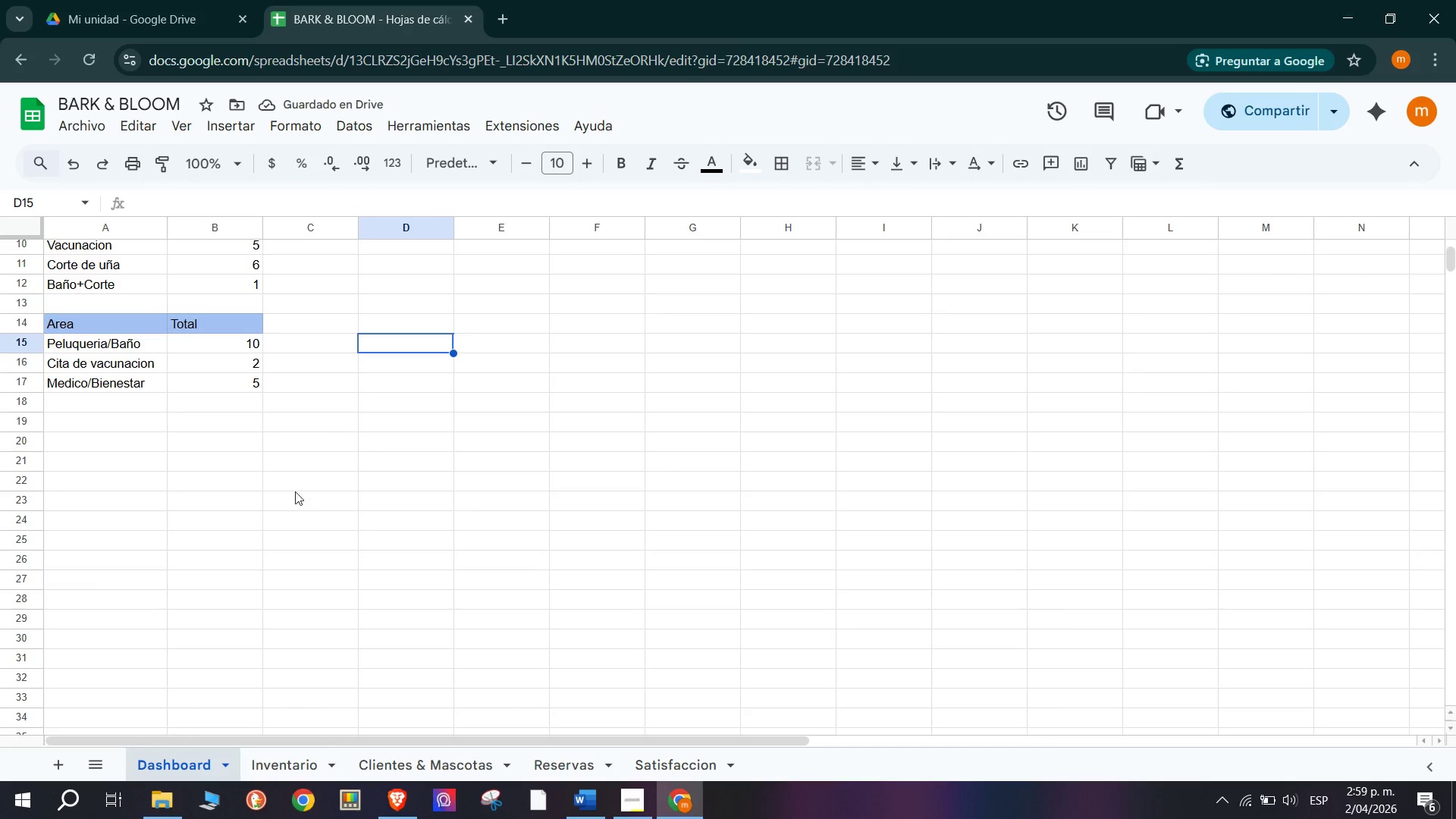 
scroll: coordinate [360, 503], scroll_direction: up, amount: 1.0
 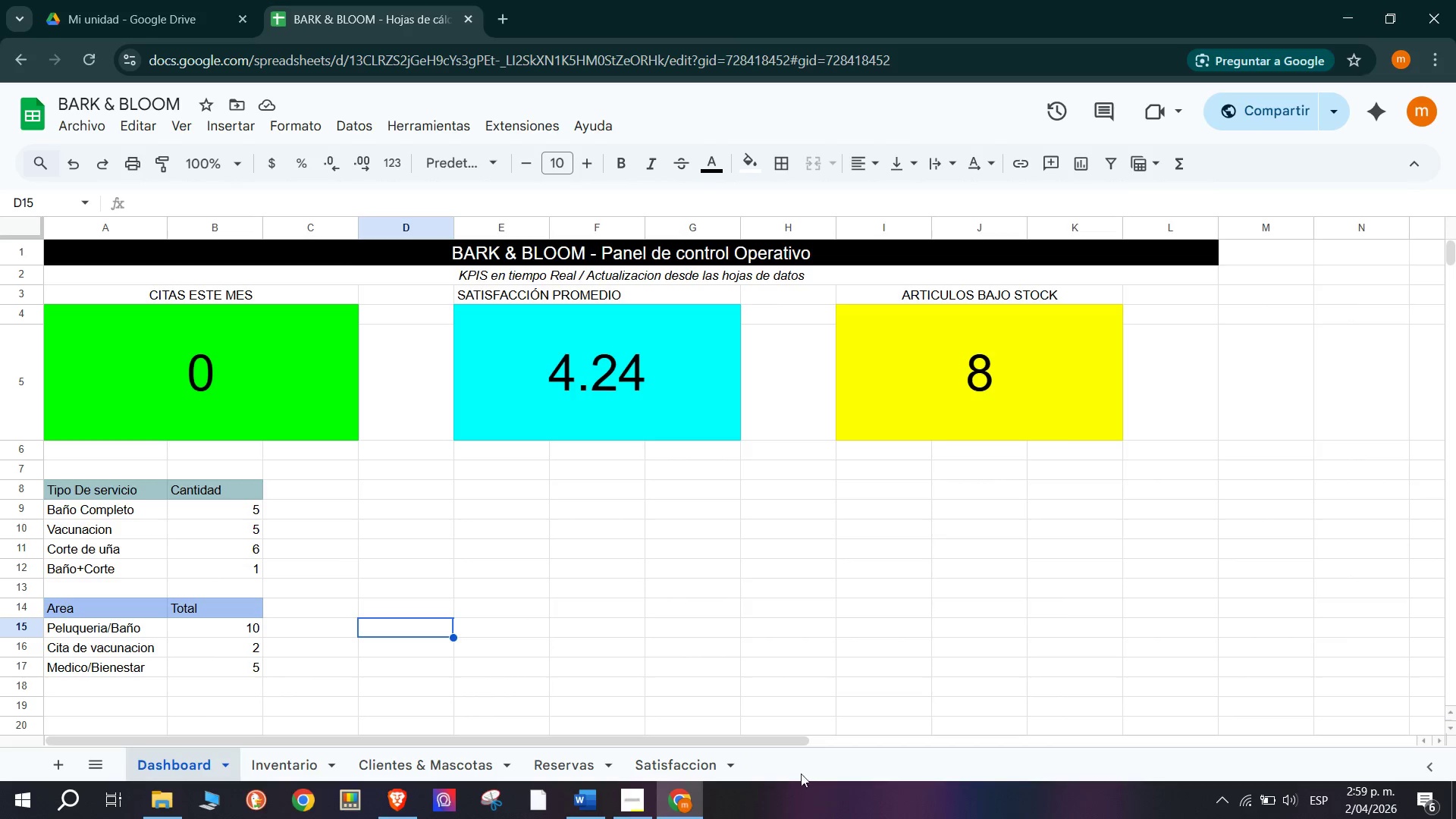 
wait(18.33)
 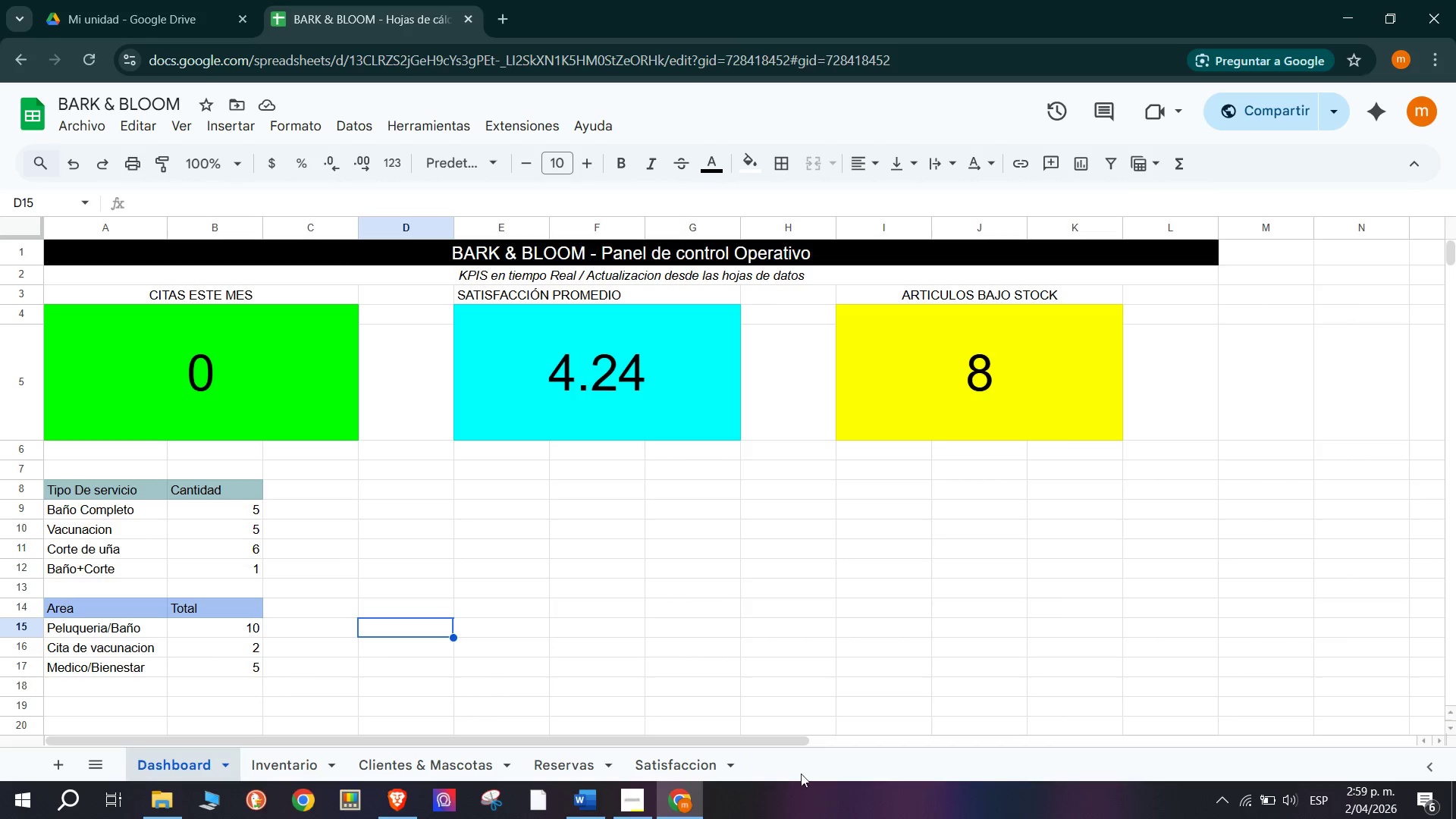 
left_click([775, 516])
 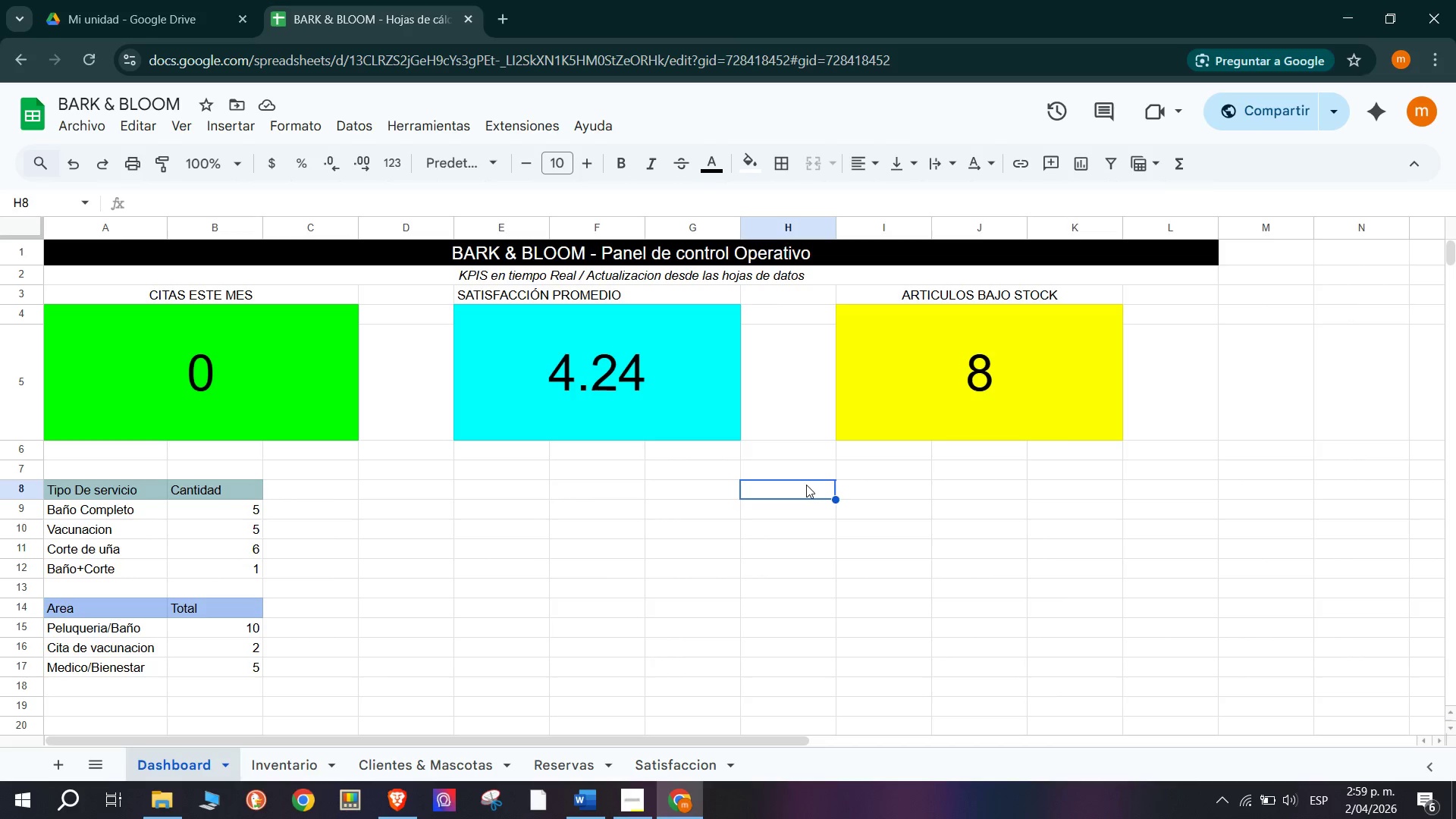 
type(Producto)
 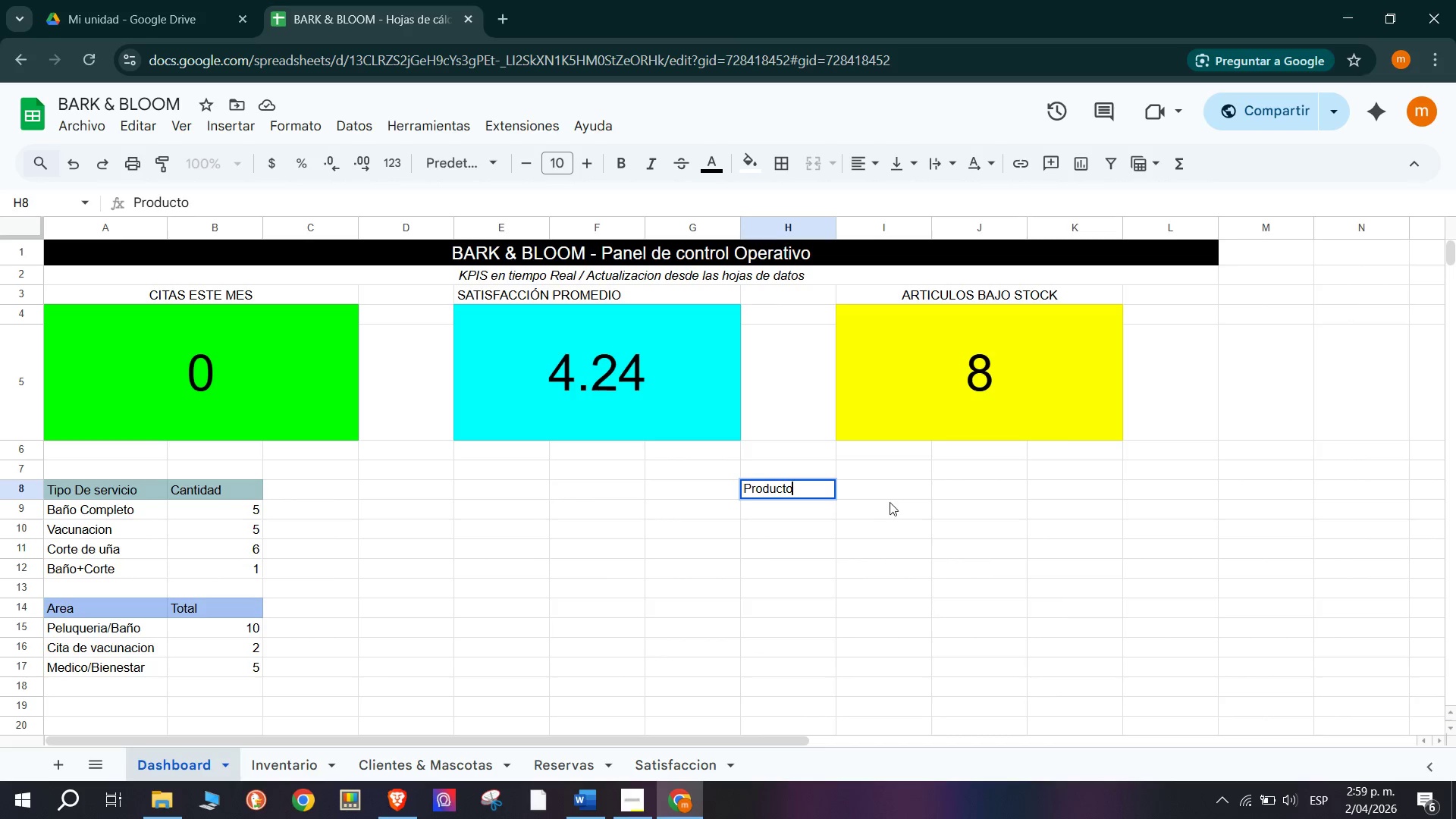 
left_click([899, 498])
 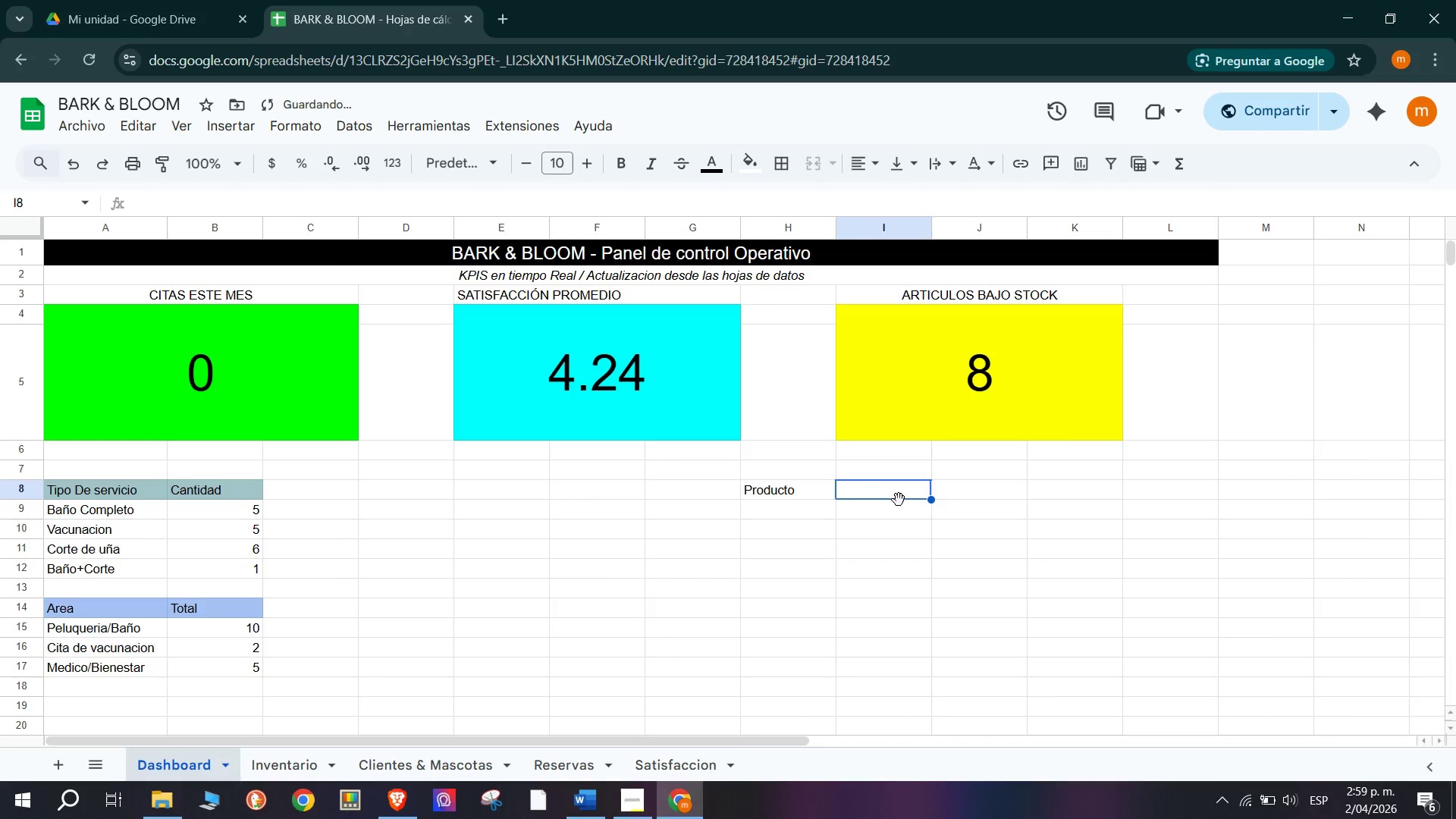 
type(Stock Actrual)
 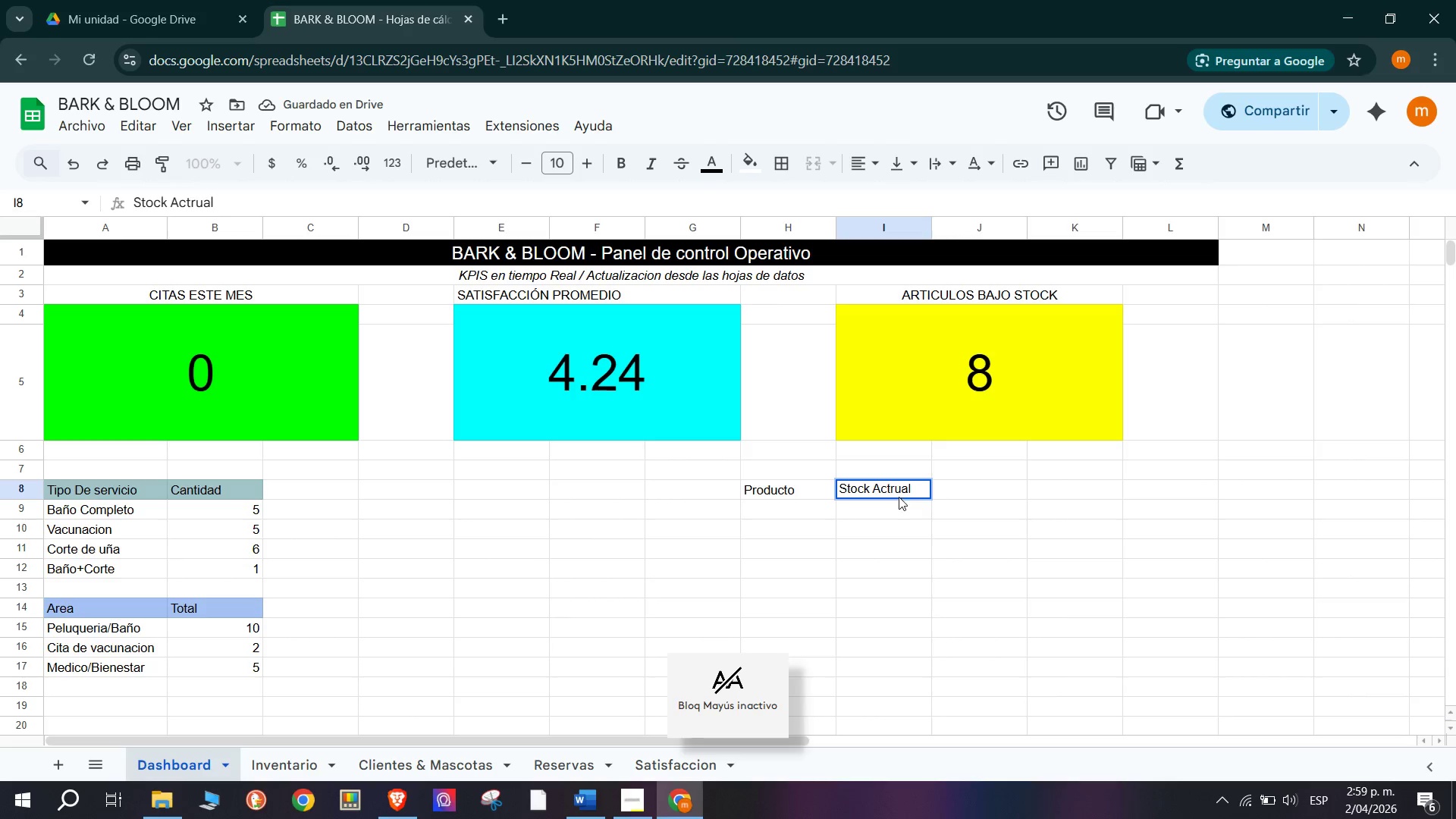 
left_click([896, 482])
 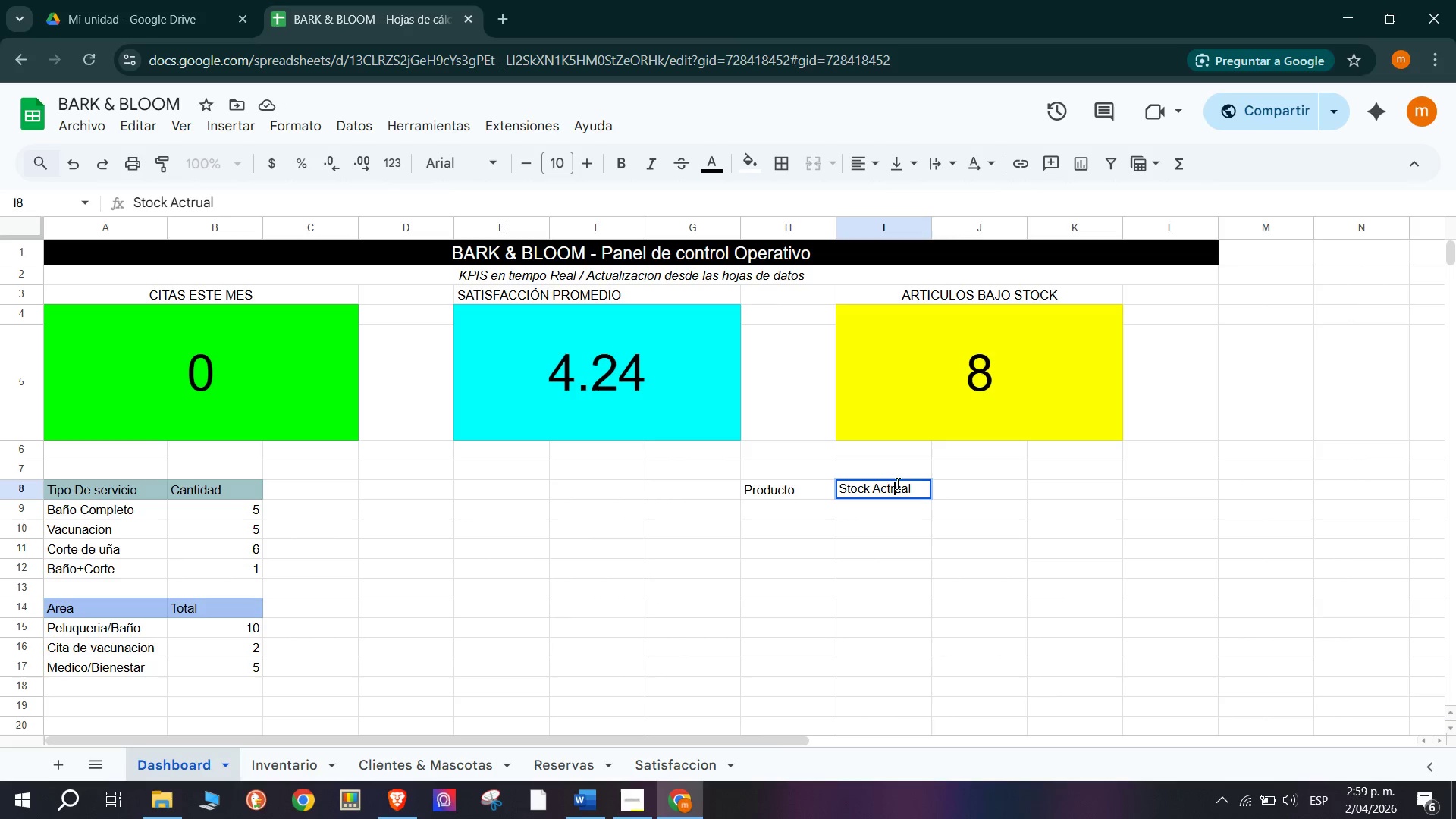 
key(Backspace)
 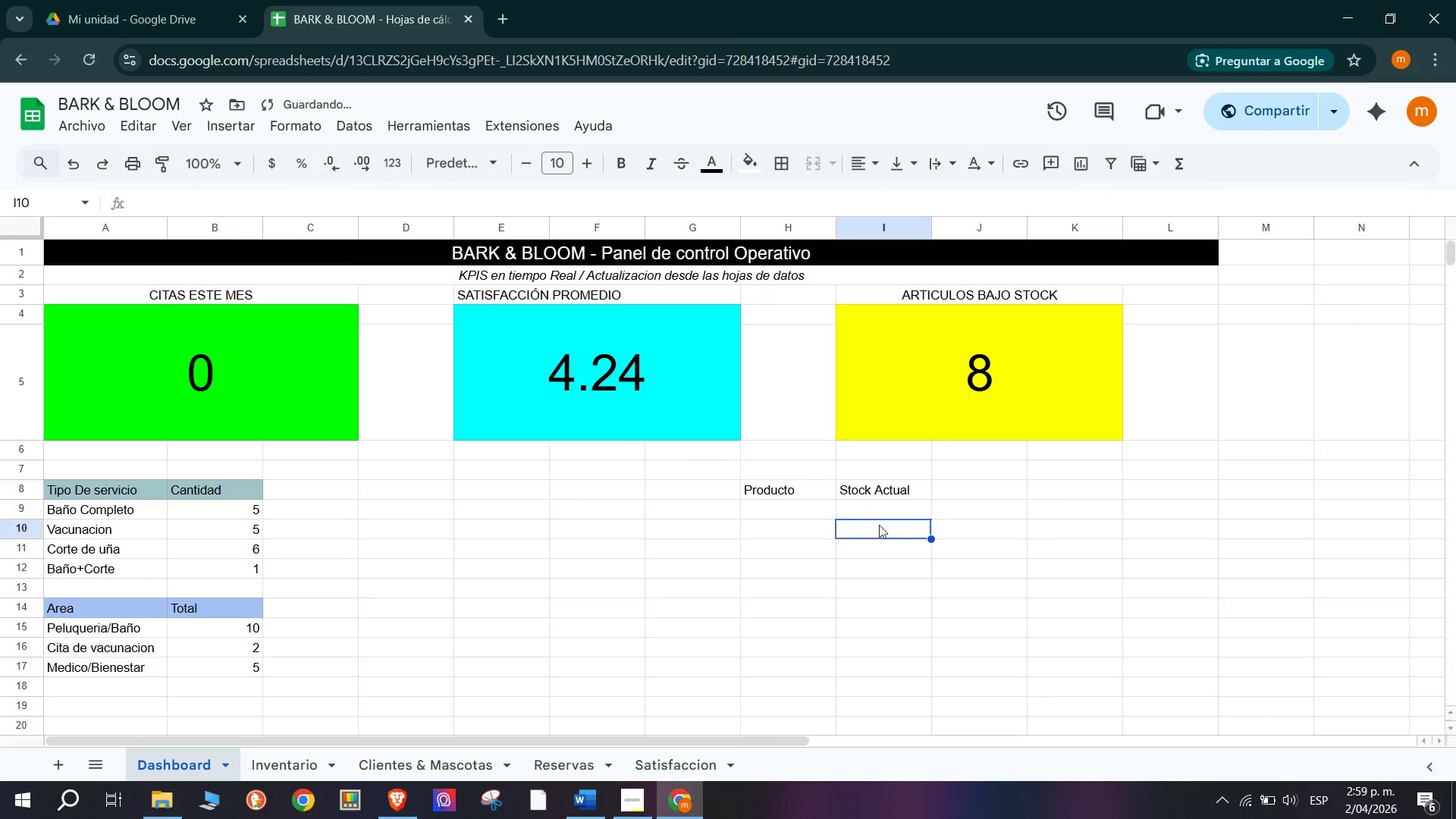 
double_click([780, 518])
 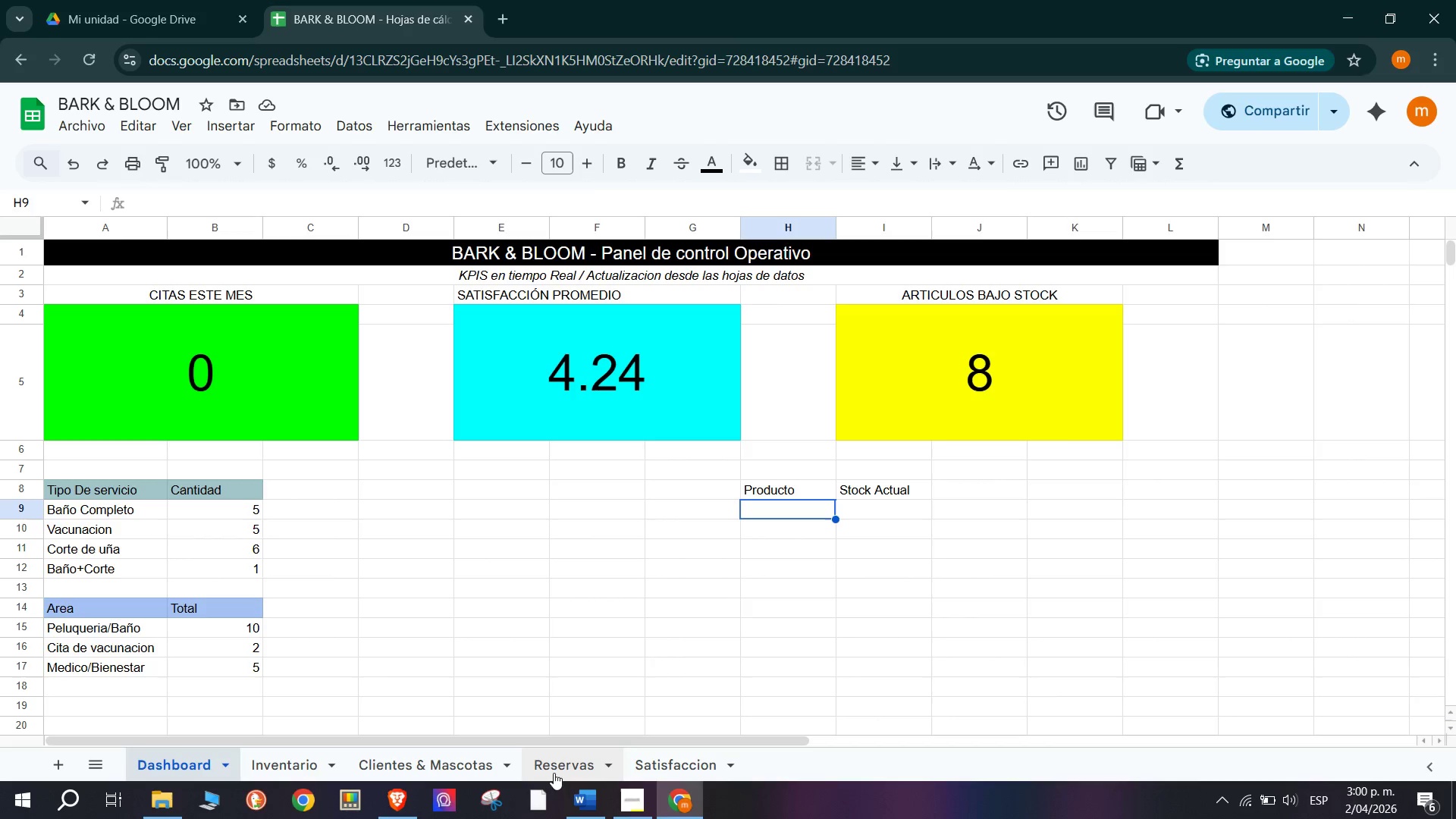 
wait(30.98)
 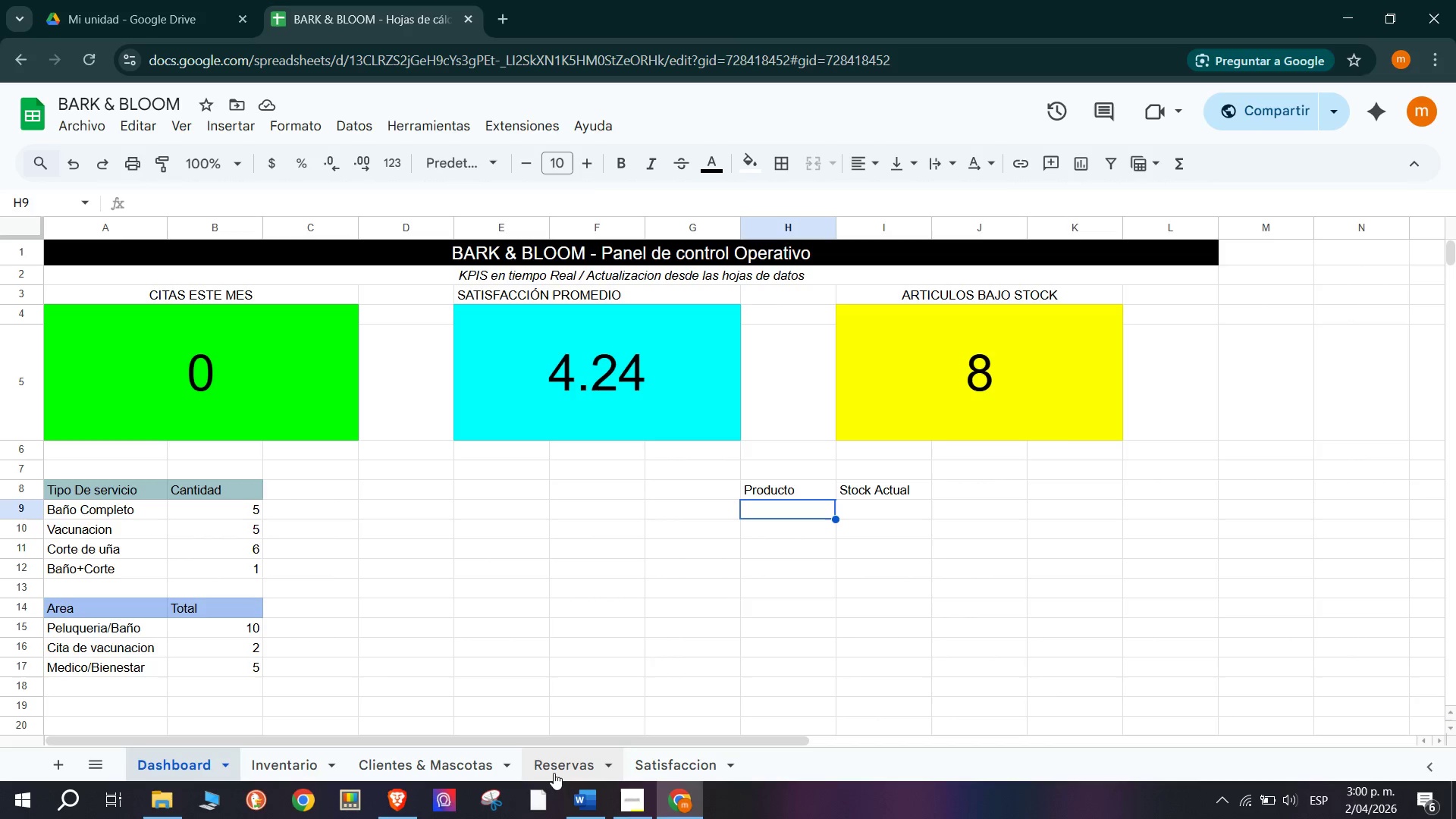 
left_click([855, 523])
 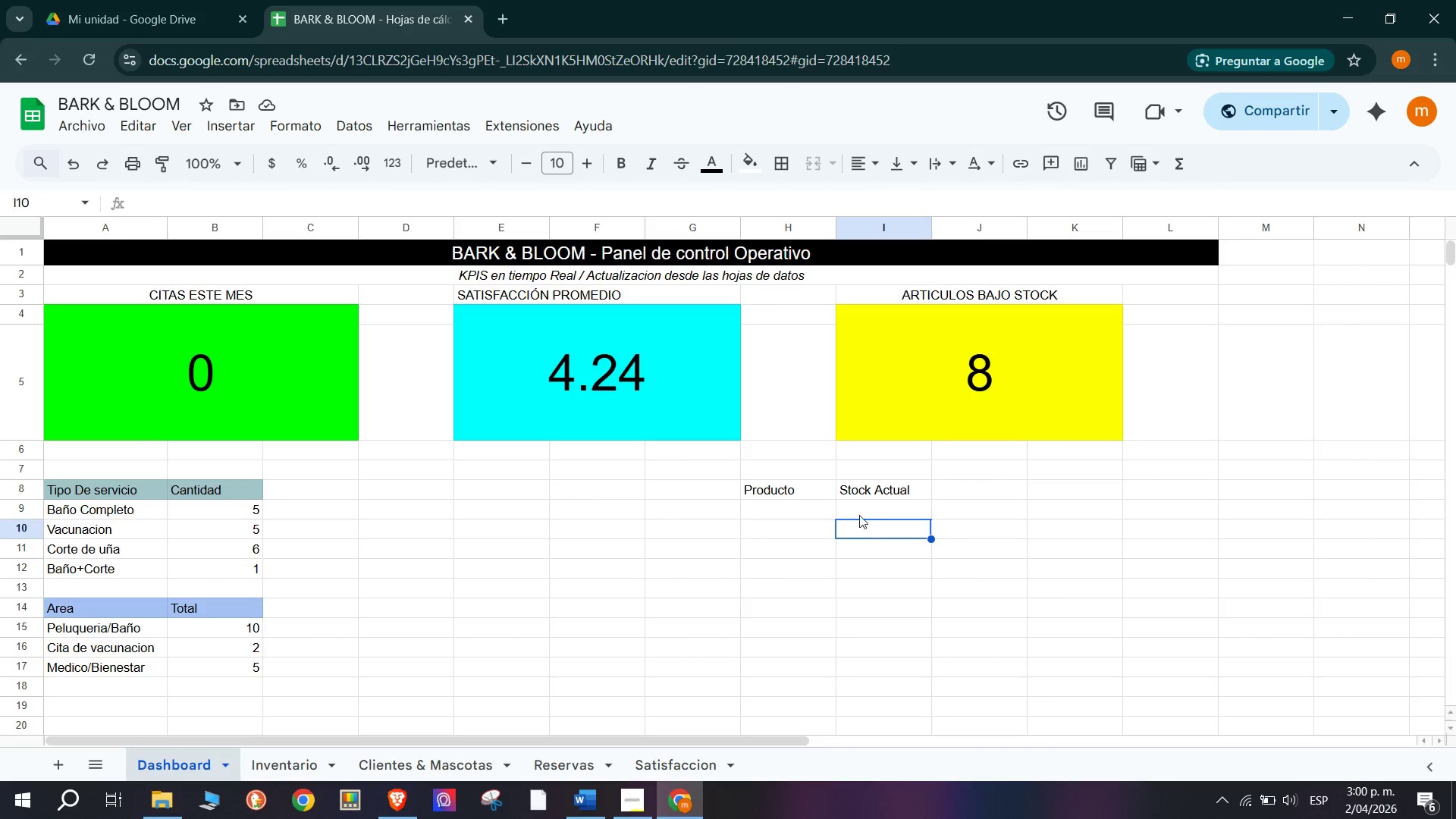 
left_click([860, 511])
 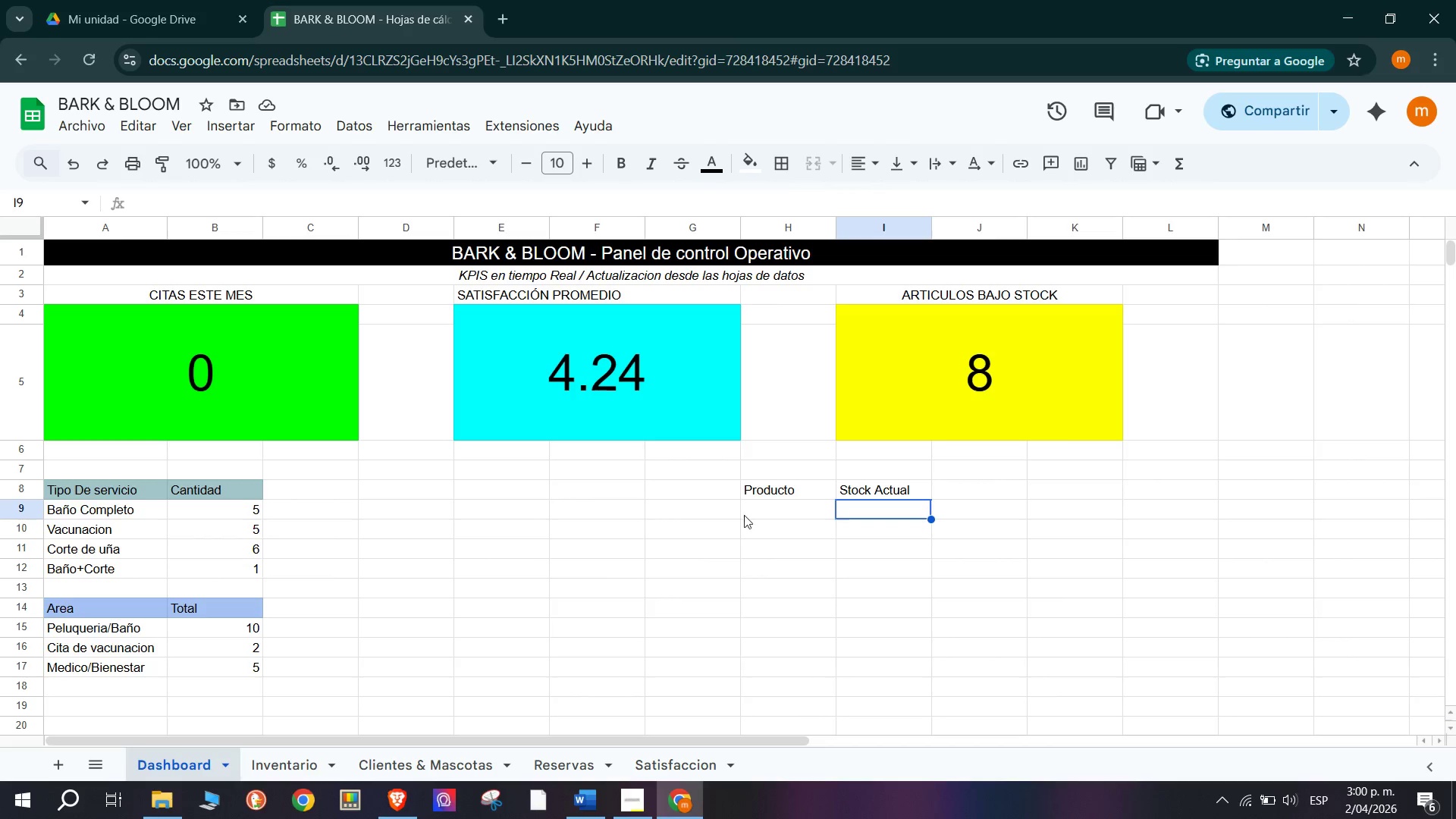 
left_click([781, 510])
 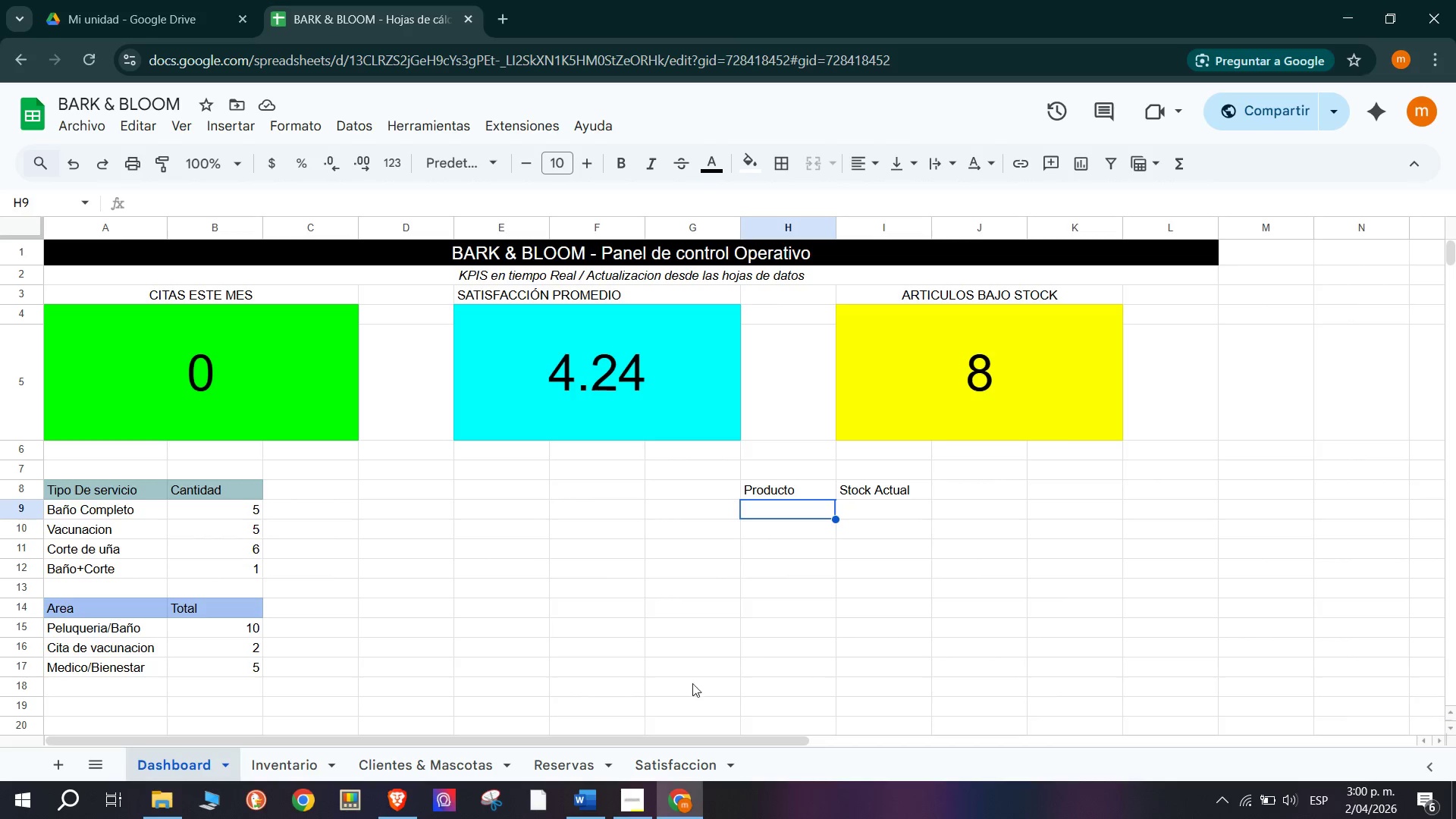 
left_click([586, 758])
 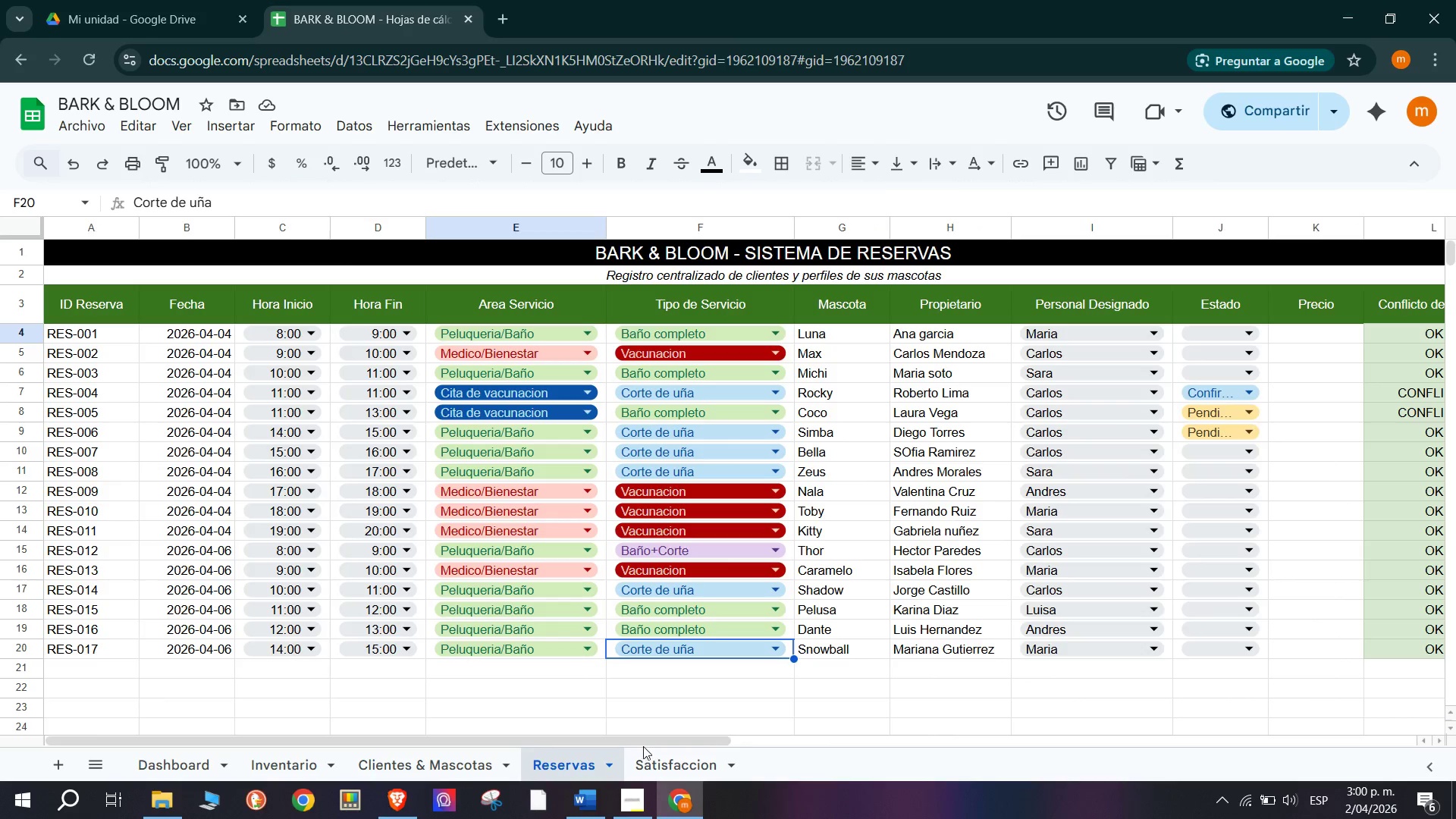 
left_click([662, 759])
 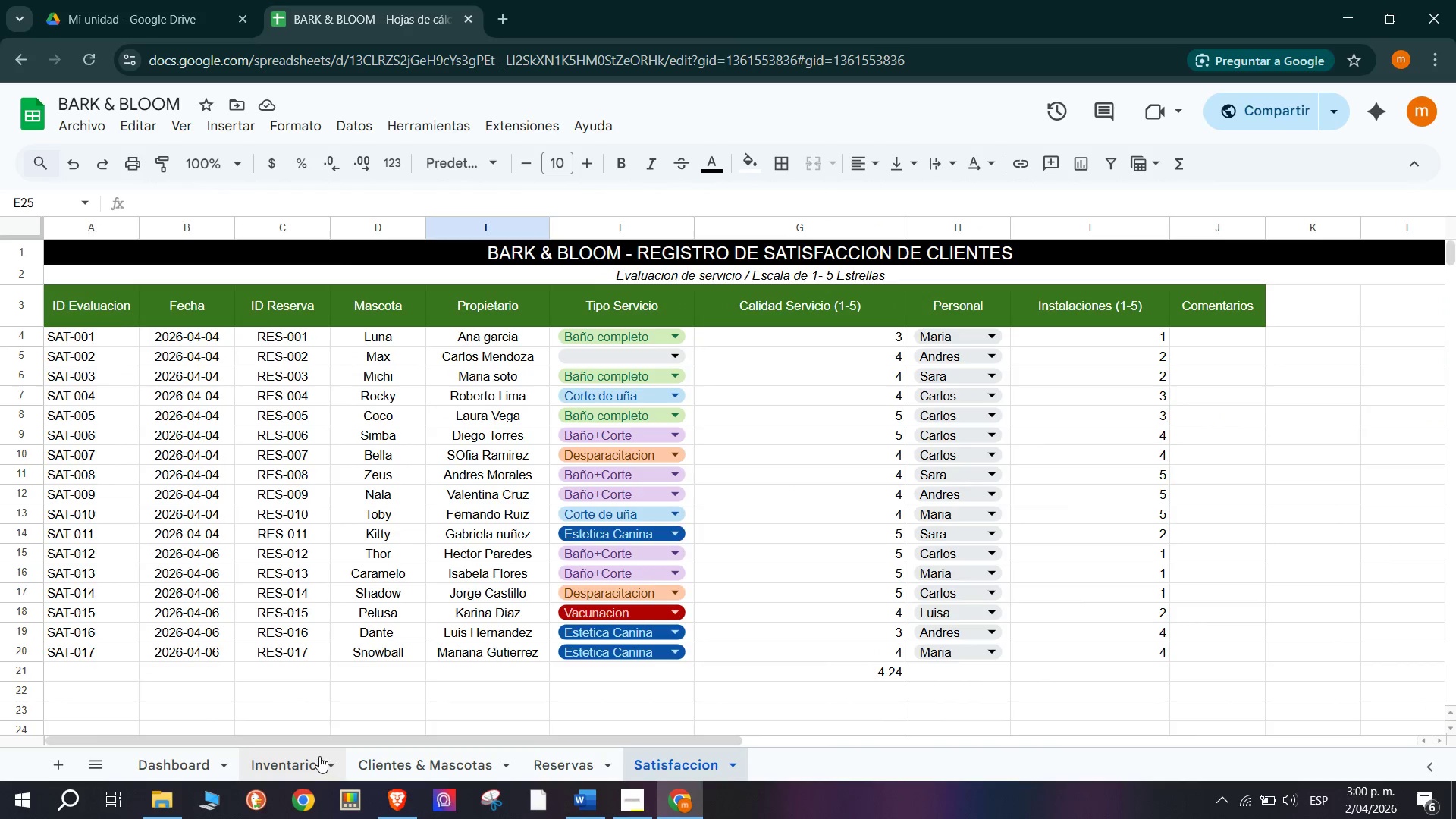 
left_click([312, 756])
 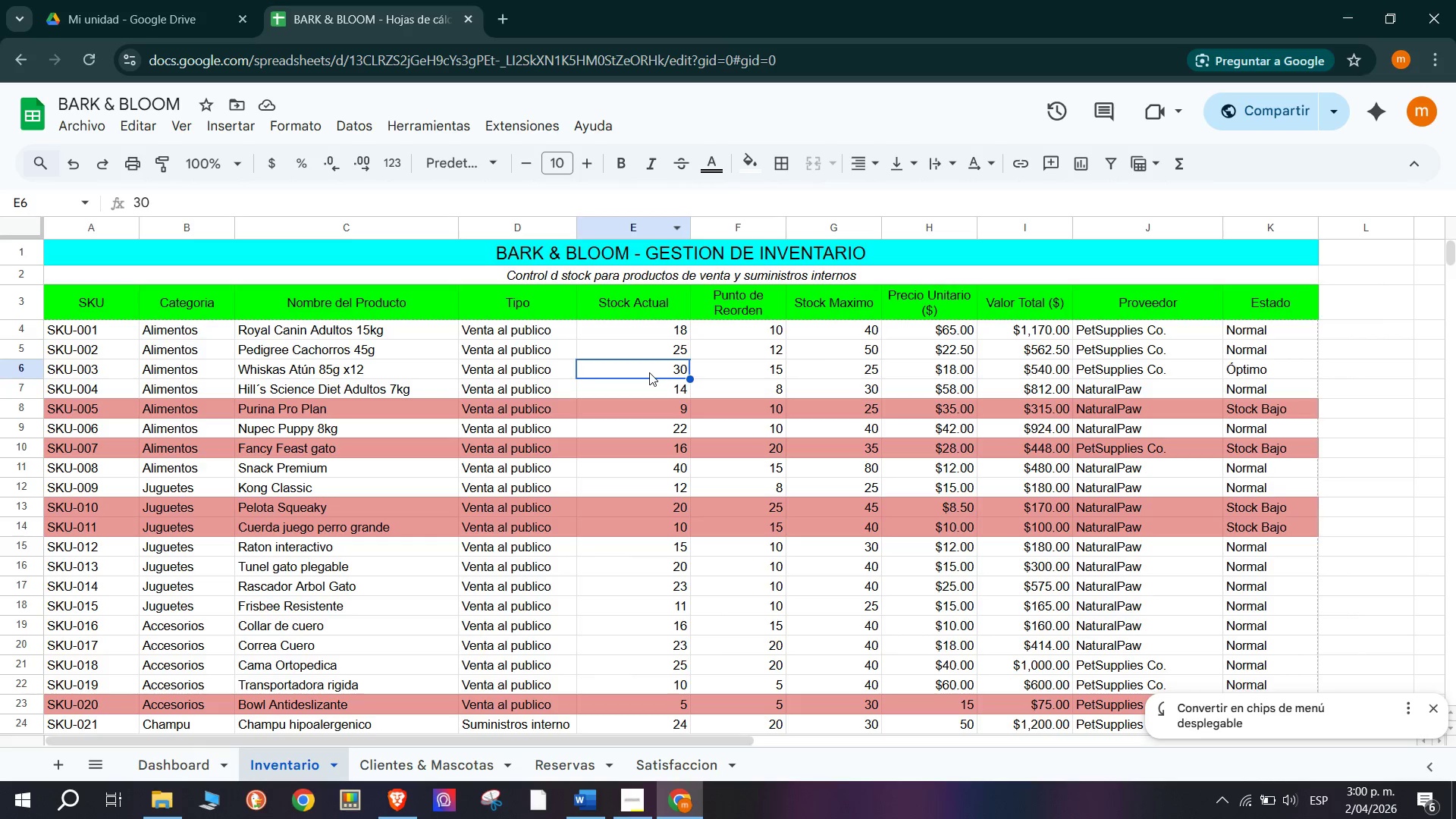 
left_click([271, 372])
 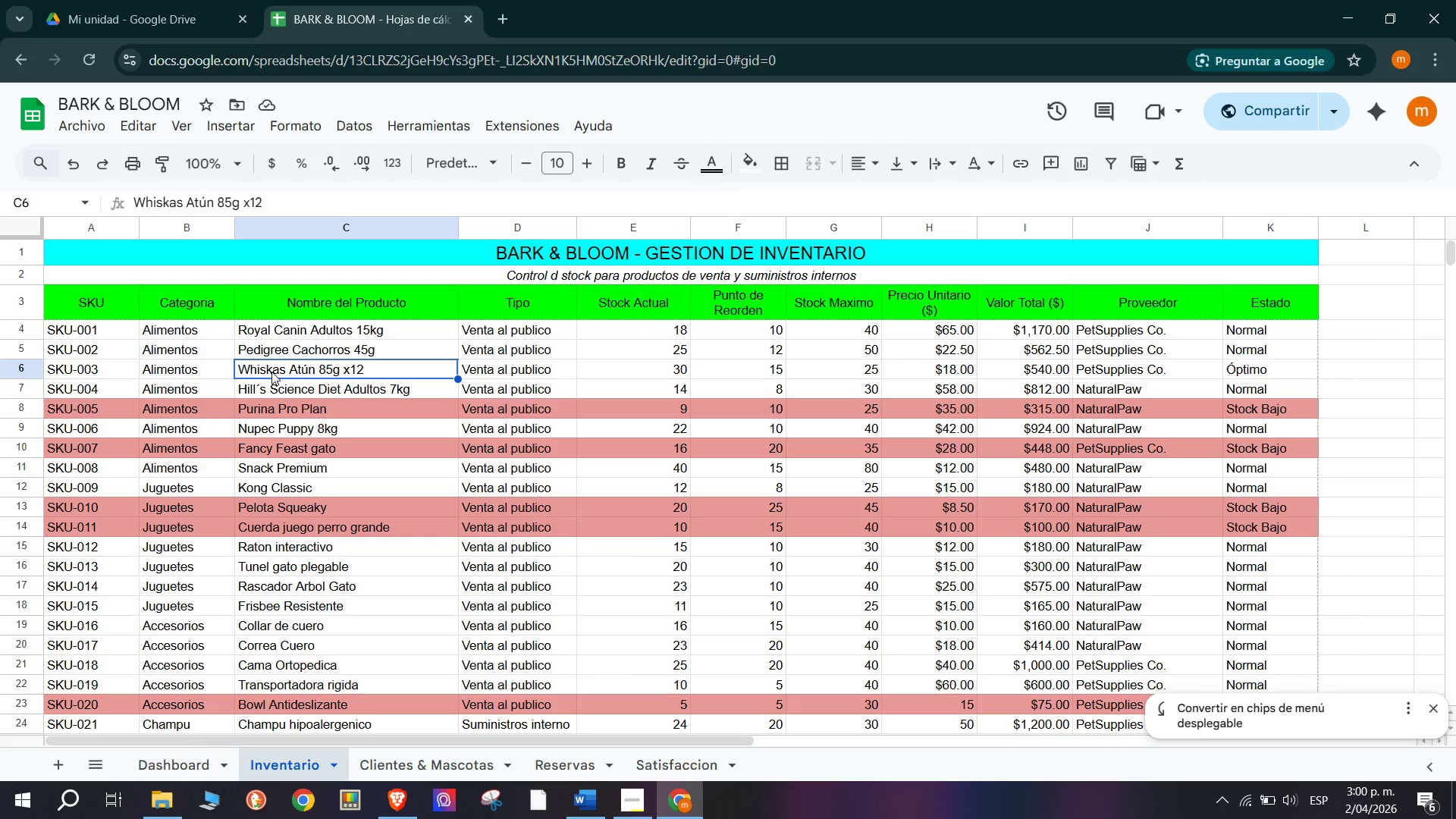 
key(Control+C)
 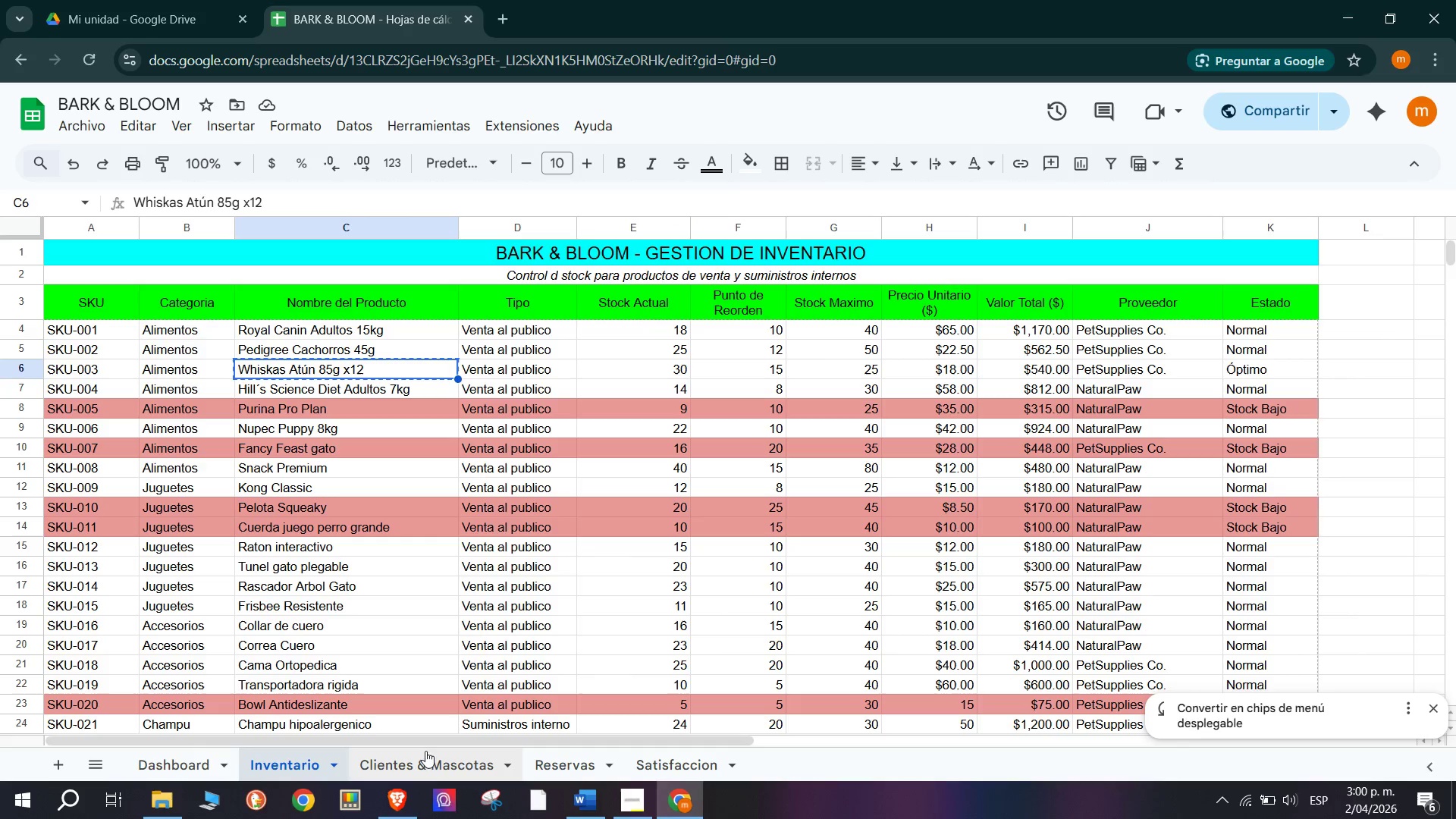 
left_click([429, 763])
 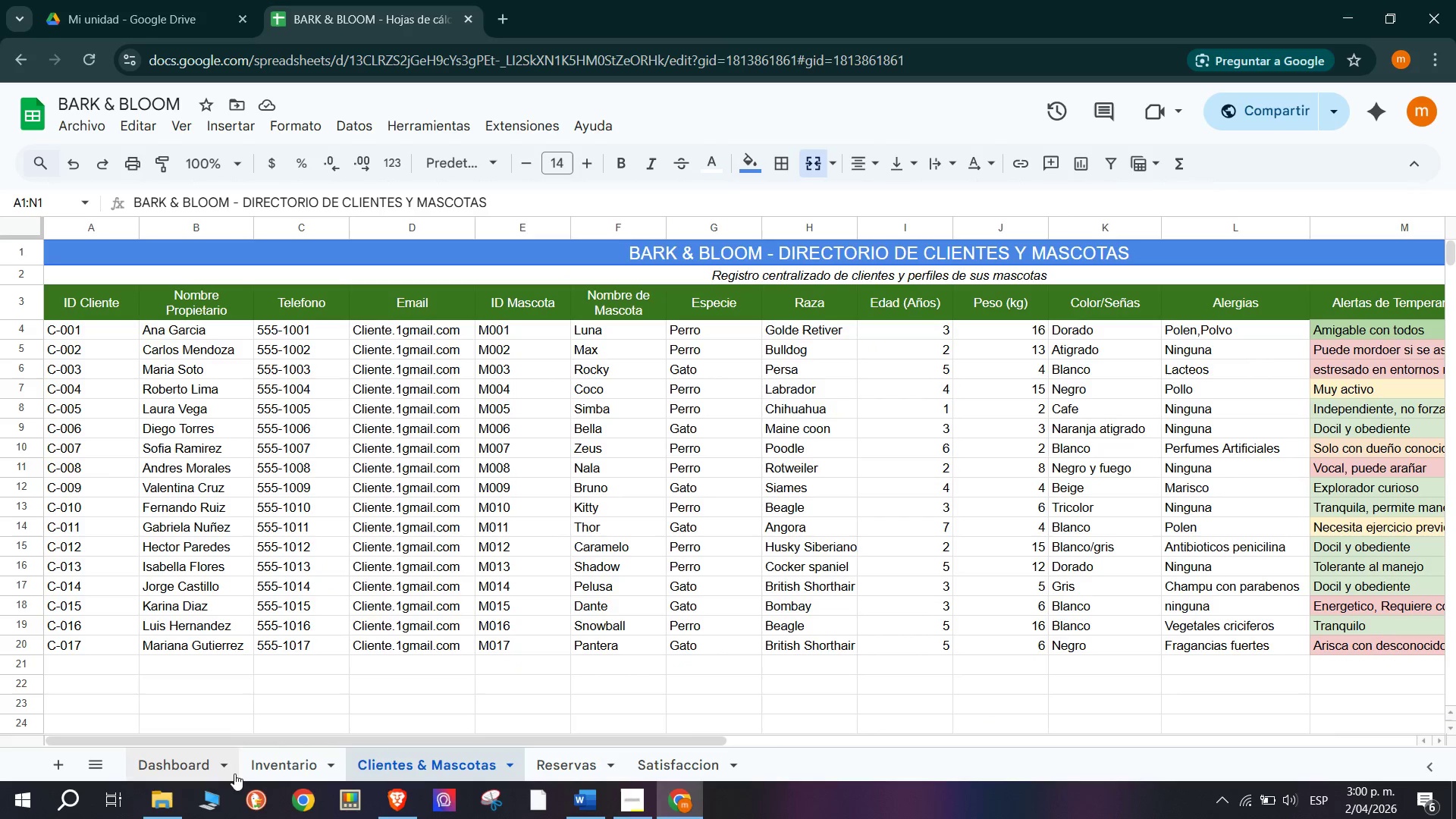 
left_click([180, 764])
 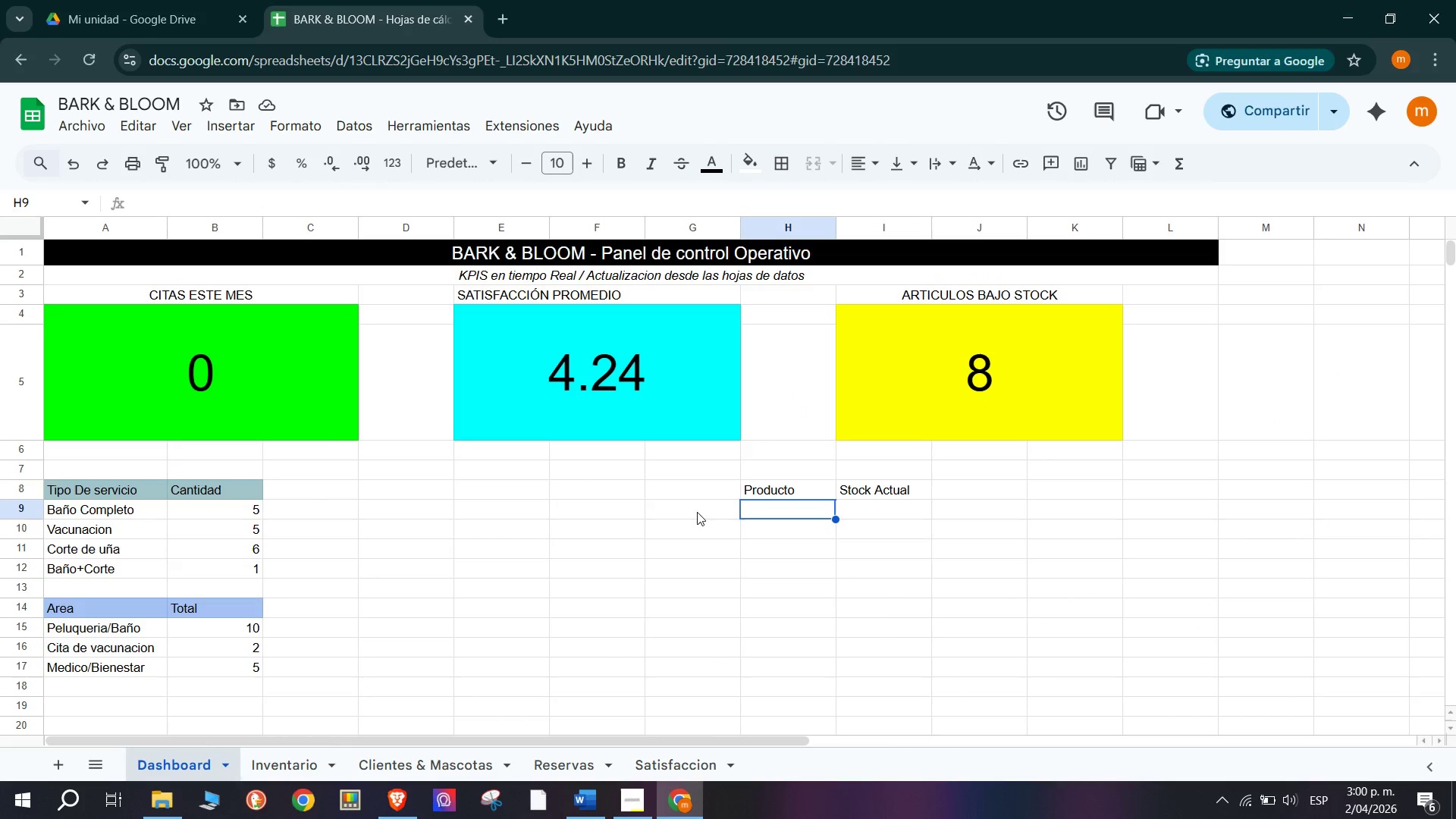 
key(Control+ControlLeft)
 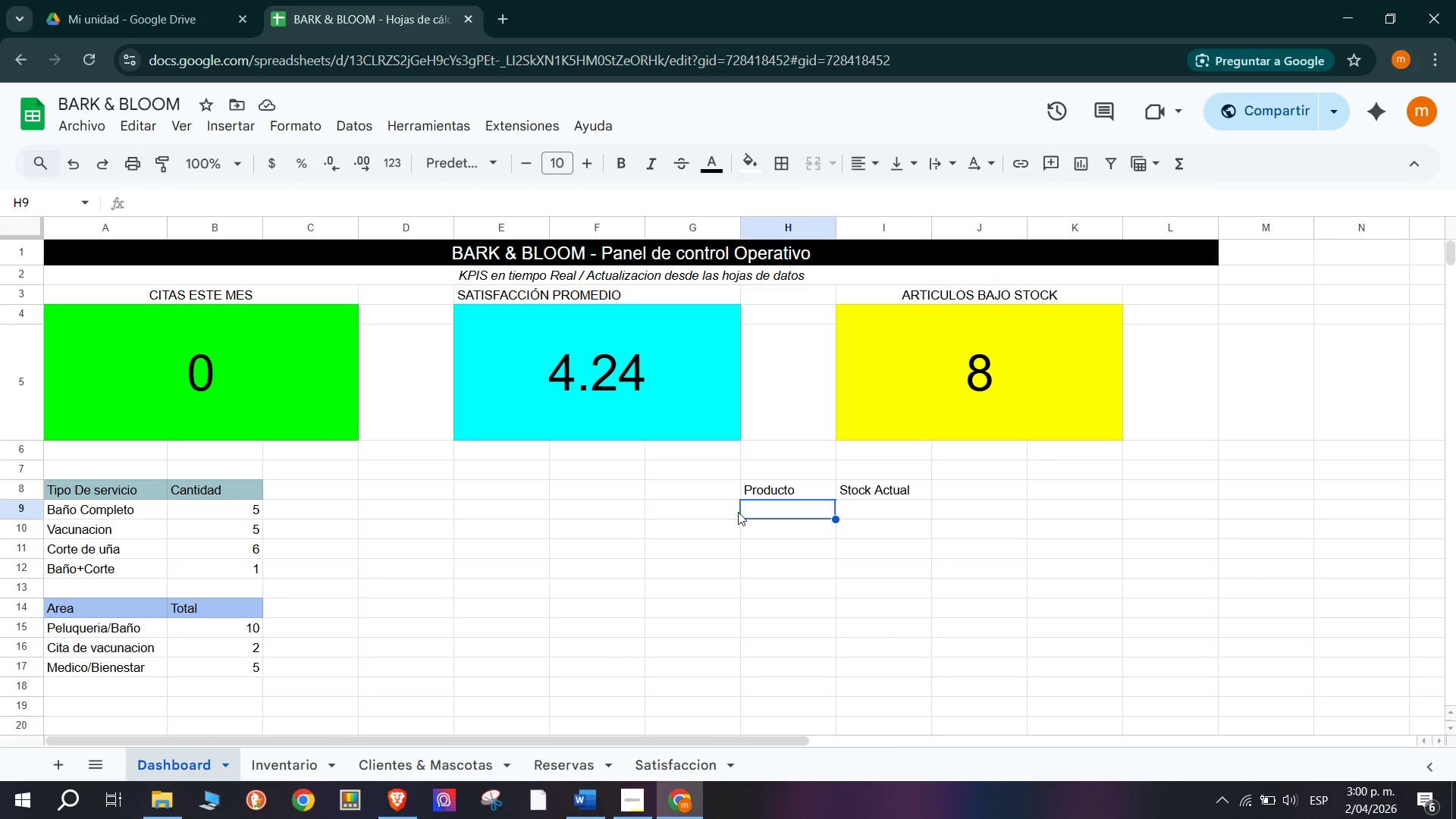 
key(Control+V)
 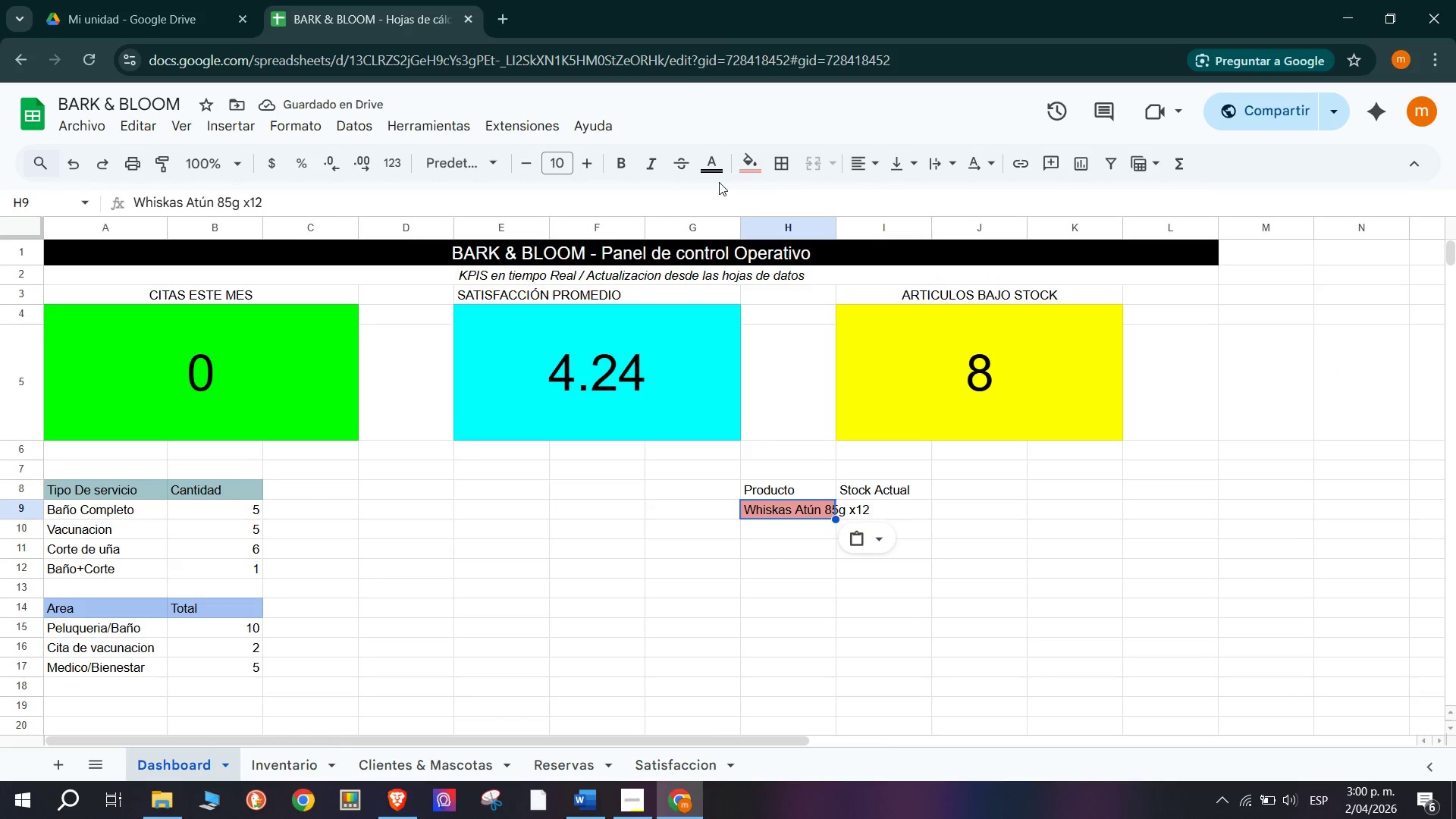 
left_click([753, 158])
 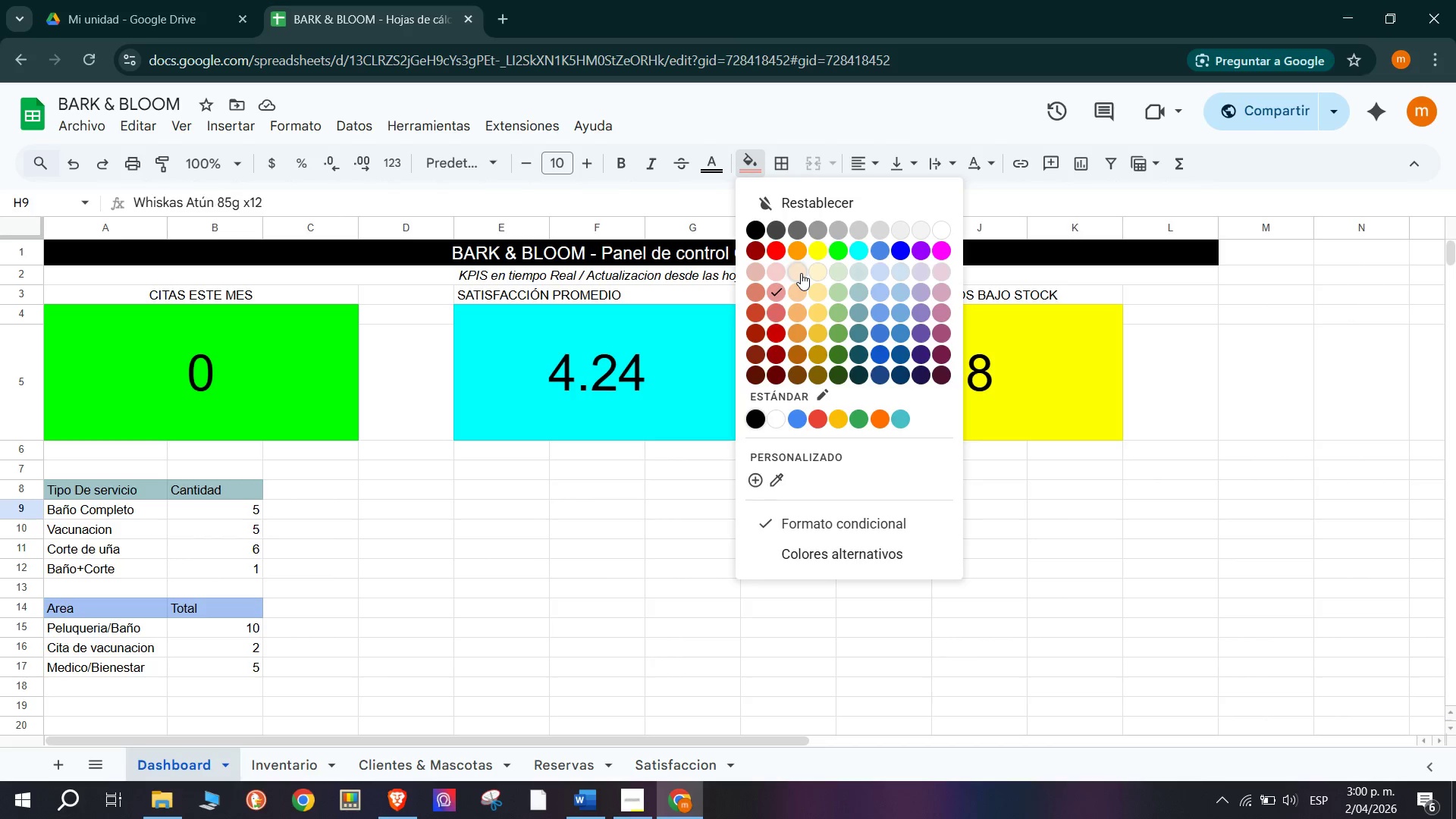 
left_click([937, 231])
 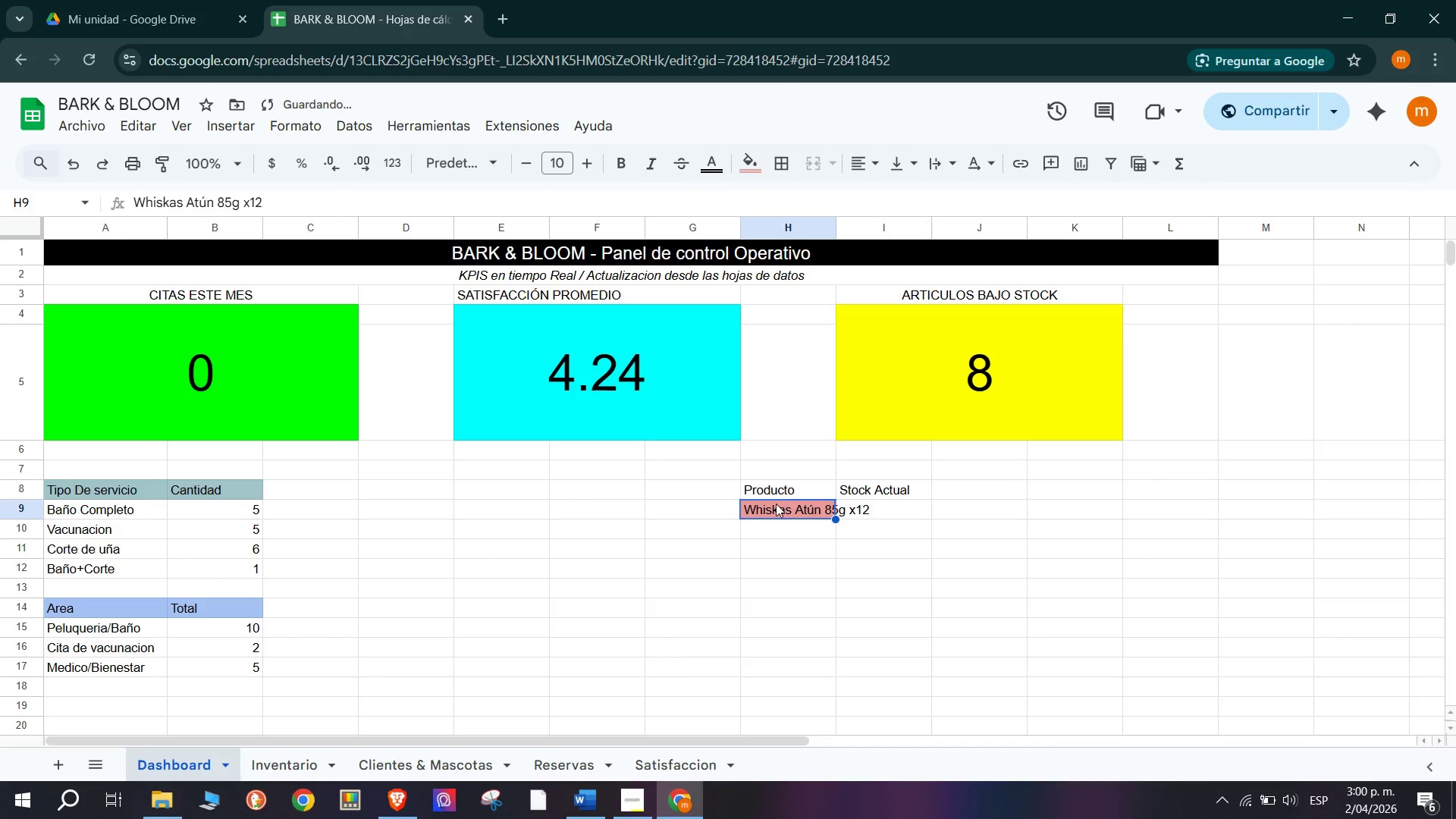 
left_click([770, 541])
 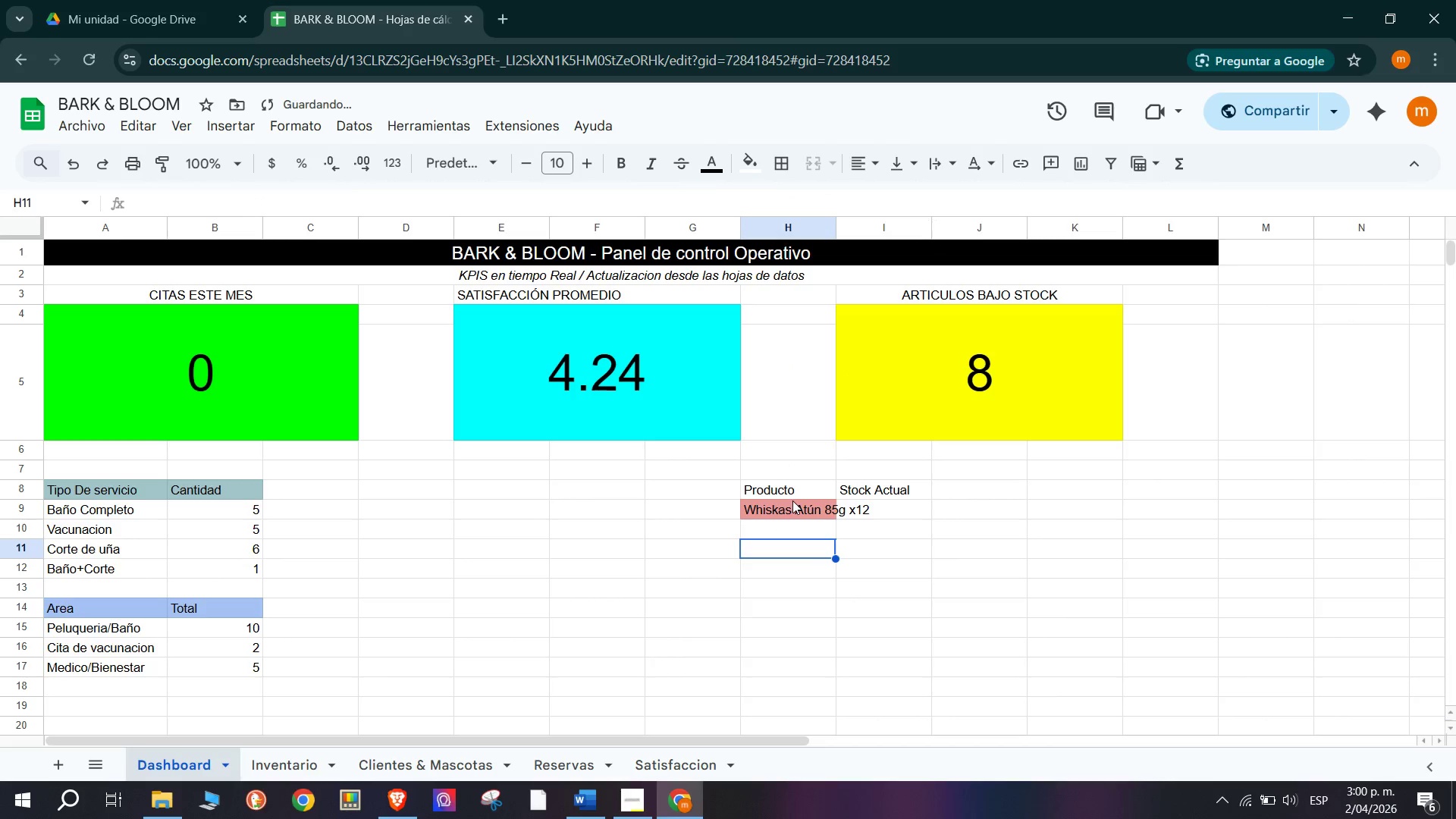 
left_click([792, 504])
 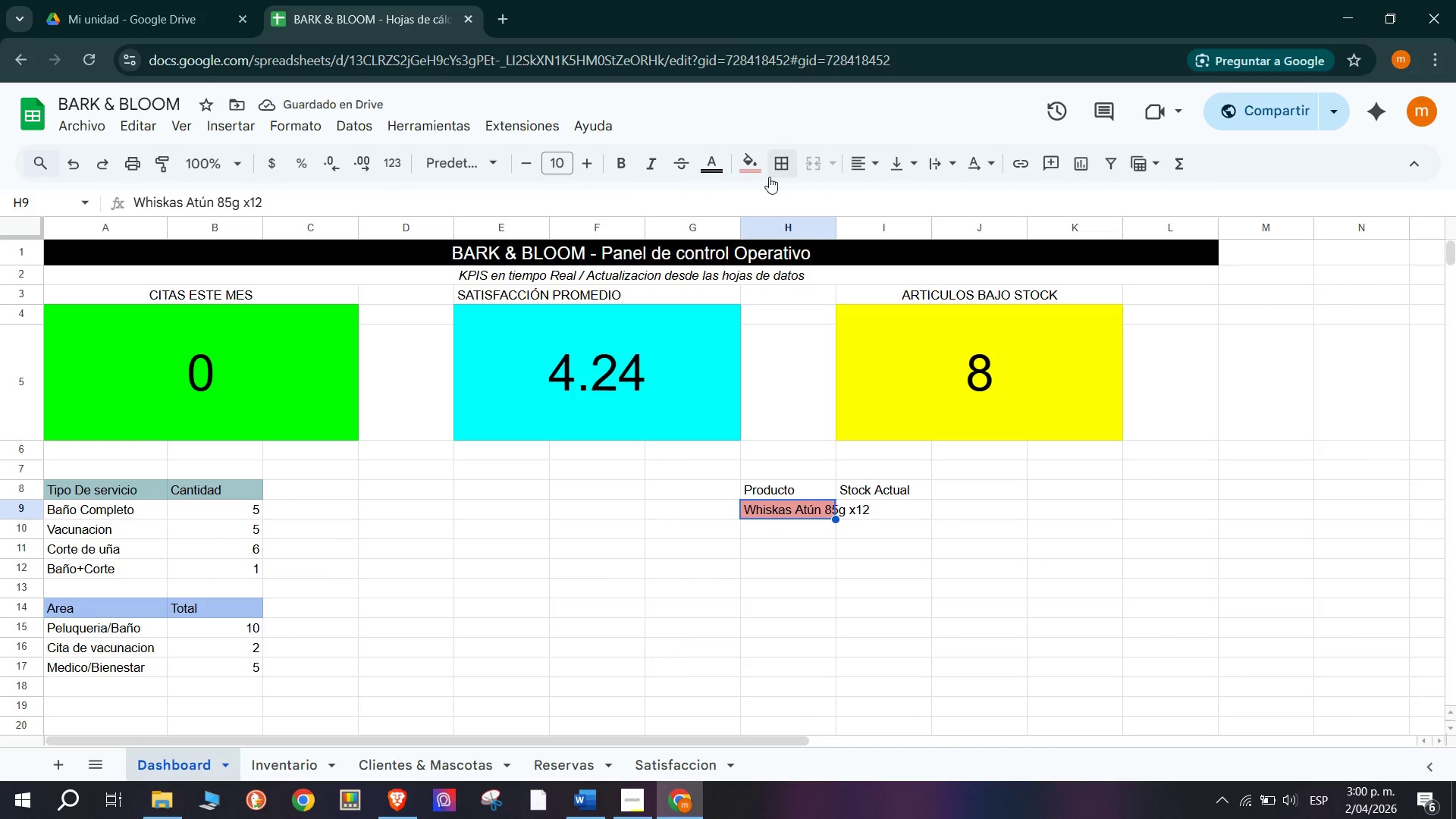 
left_click([751, 166])
 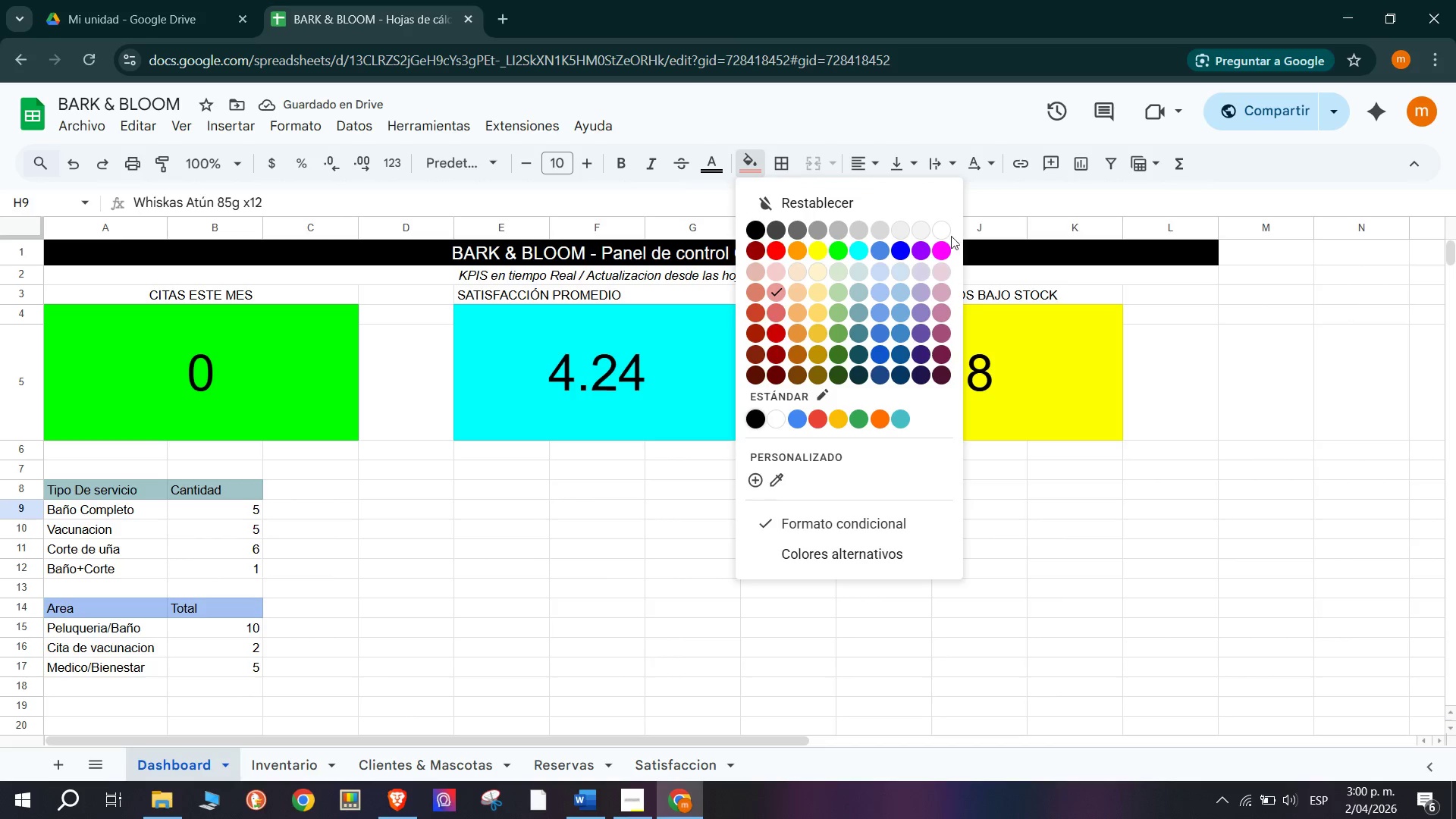 
left_click([939, 228])
 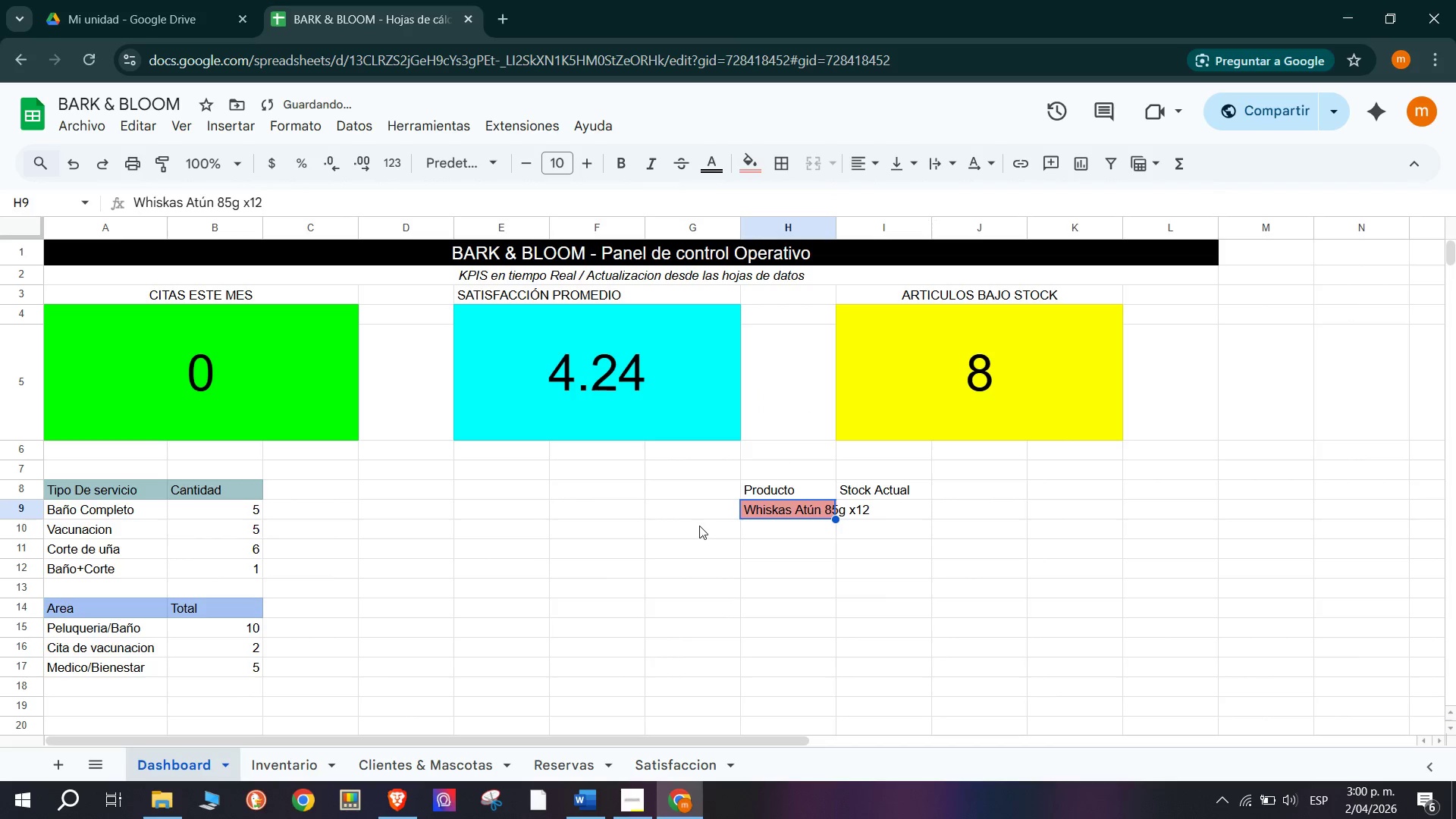 
left_click([681, 522])
 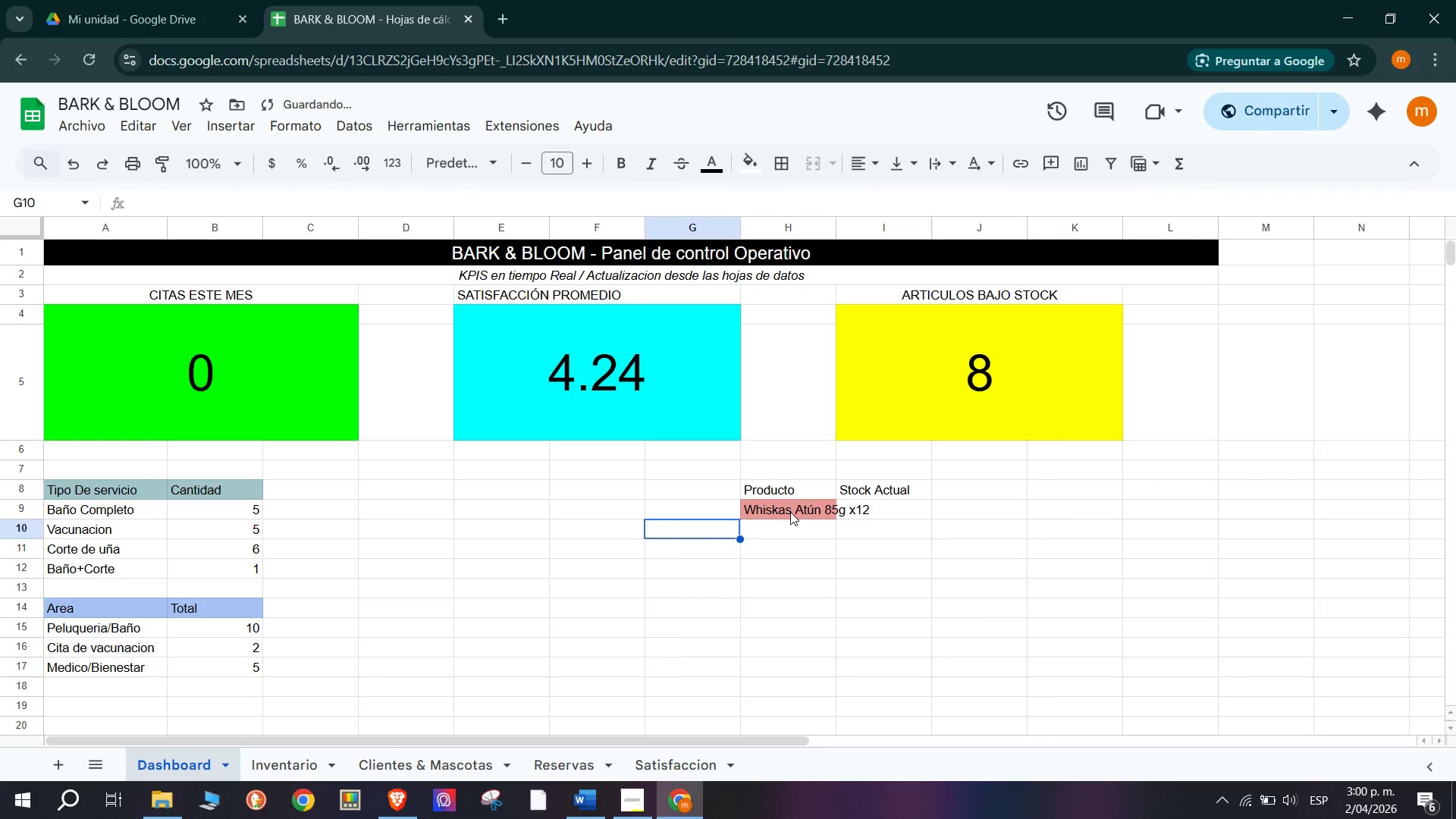 
double_click([792, 505])
 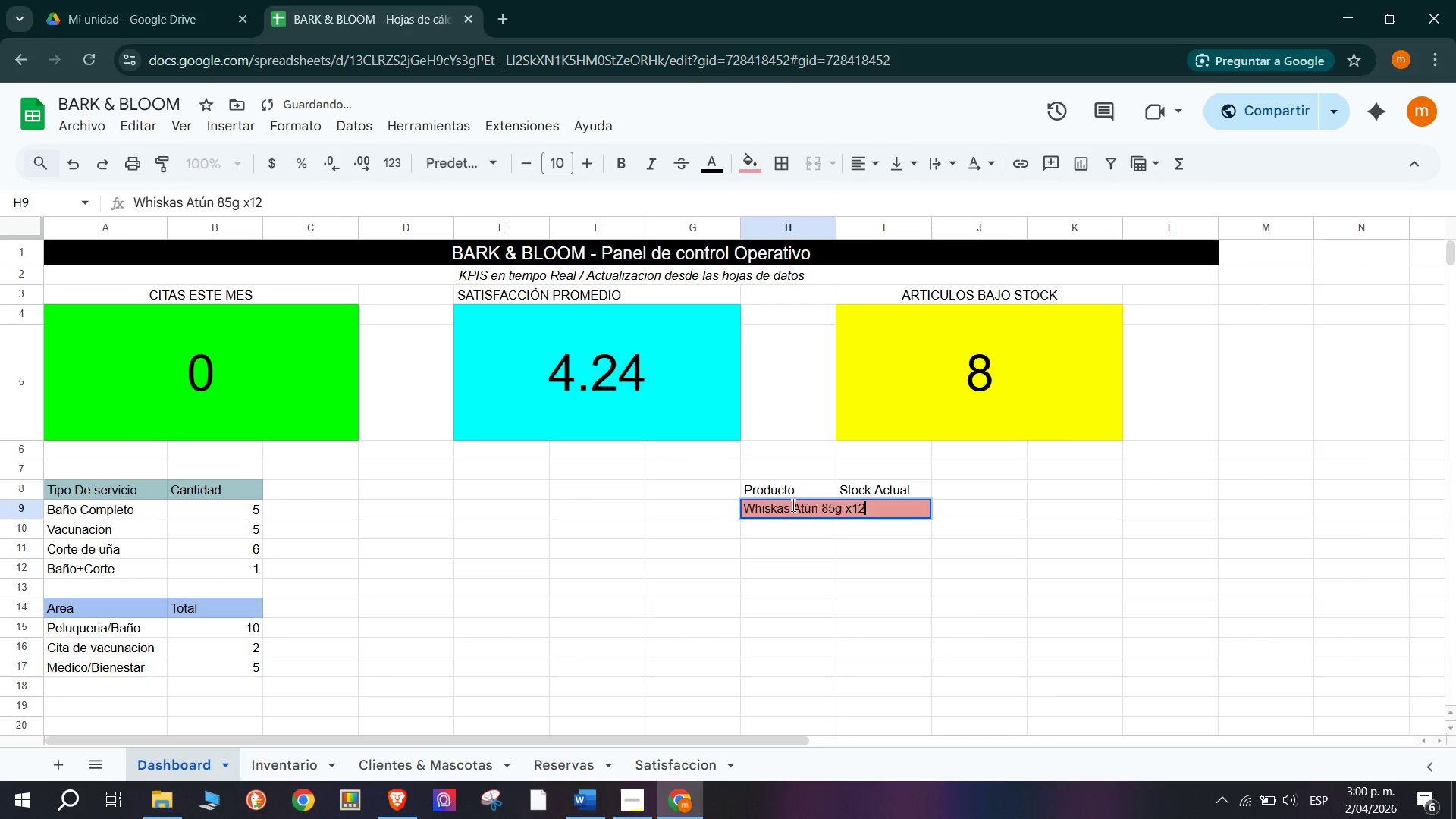 
triple_click([792, 505])
 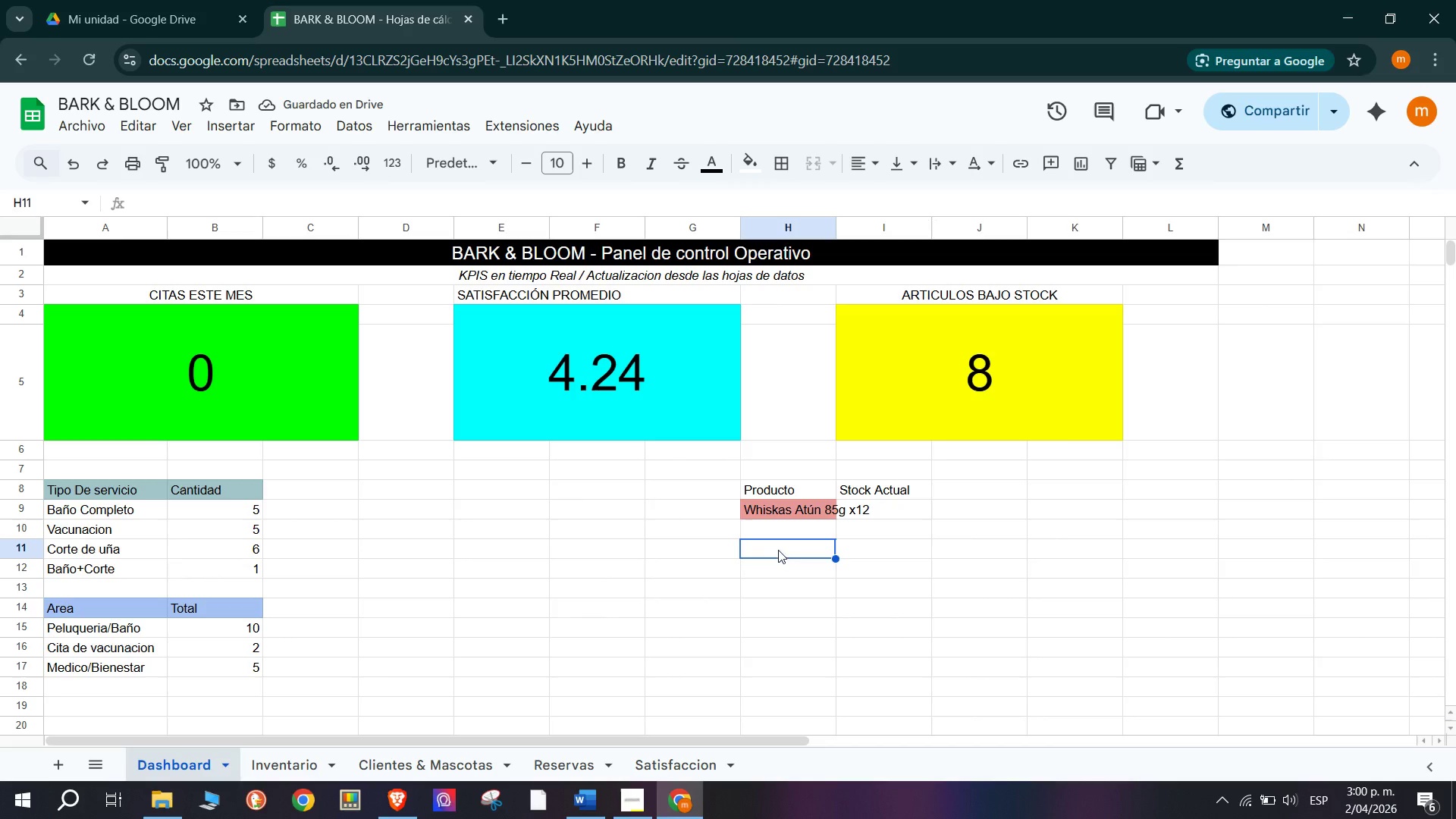 
double_click([750, 513])
 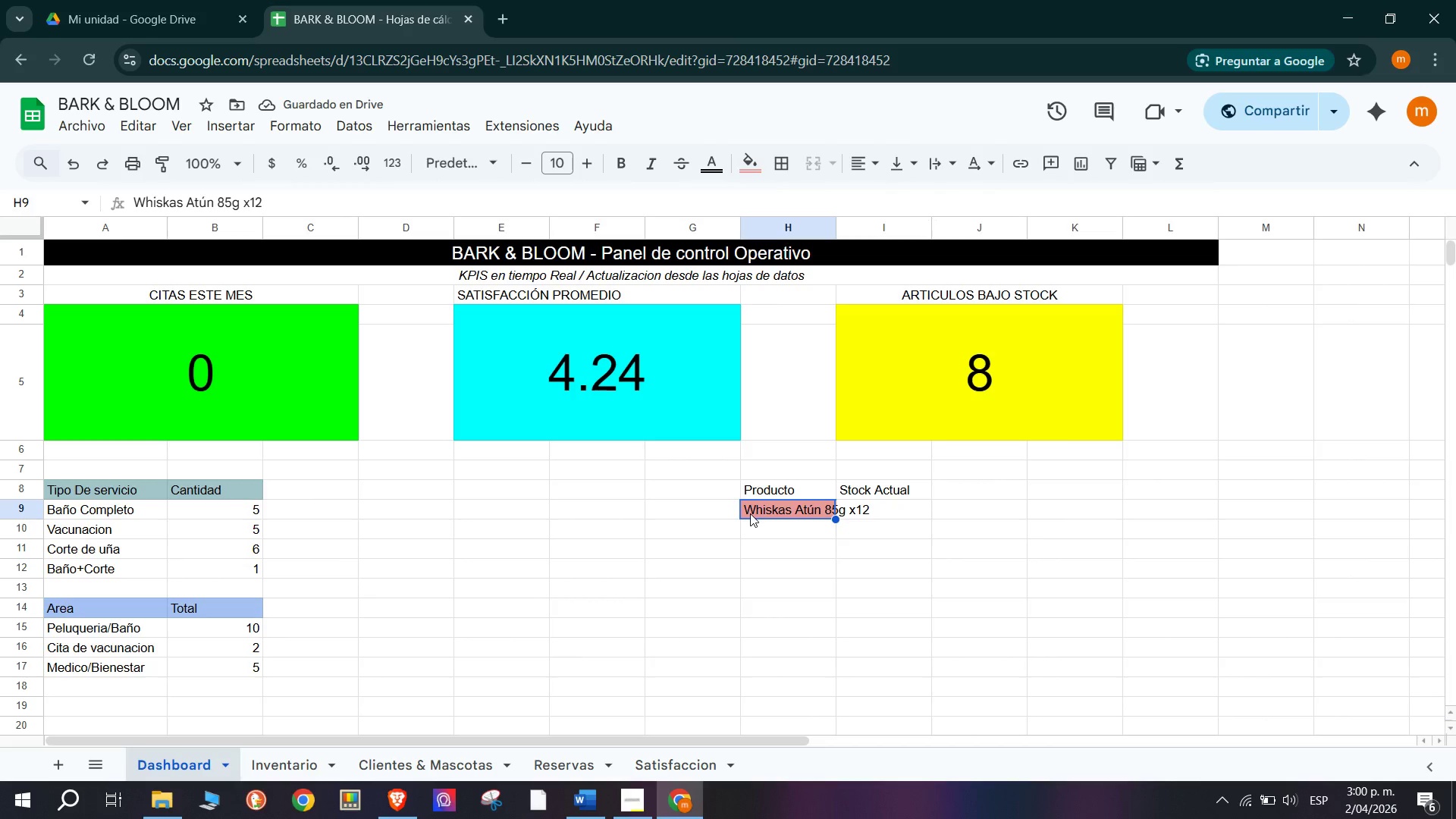 
right_click([750, 513])
 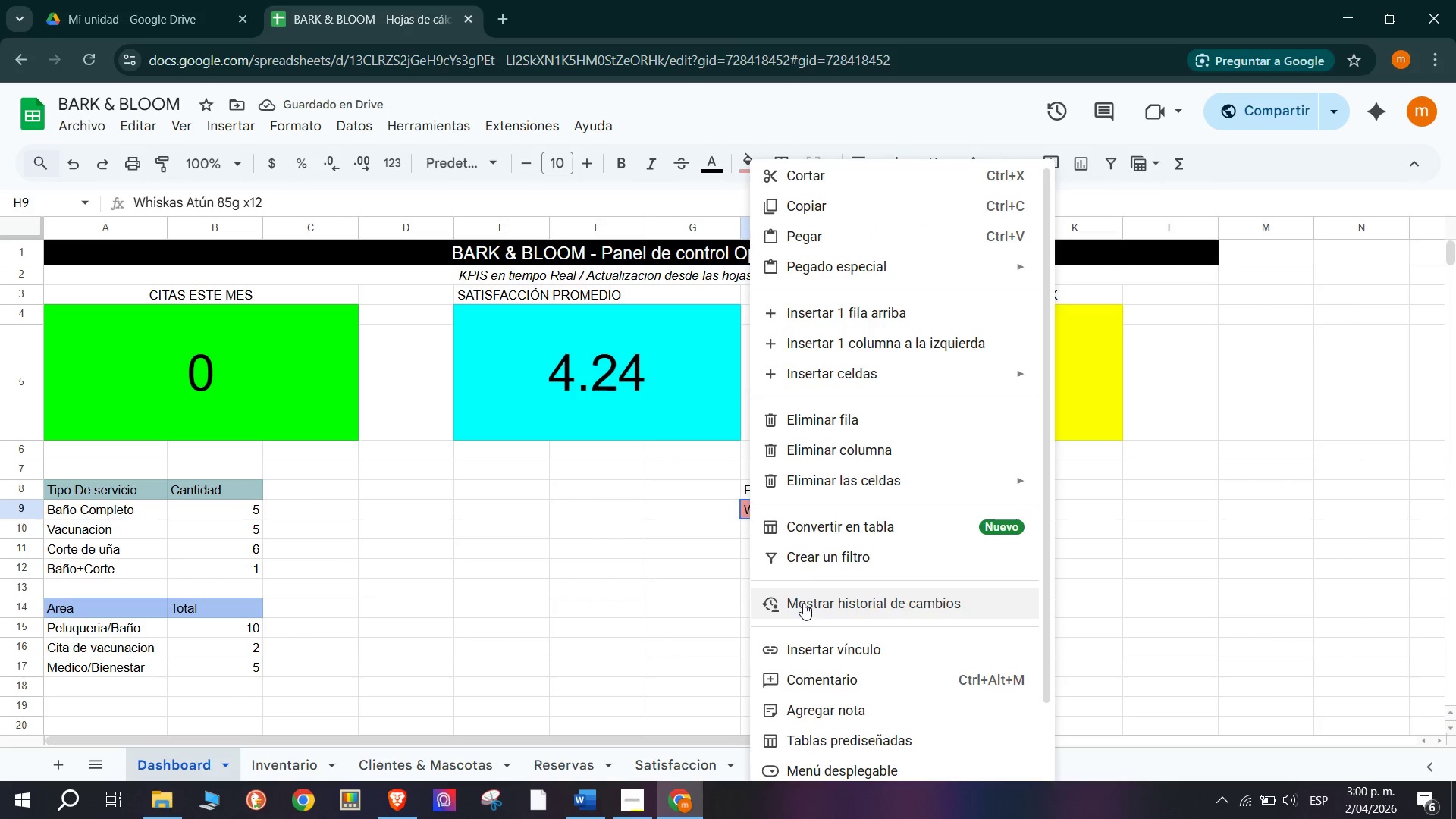 
left_click([681, 535])
 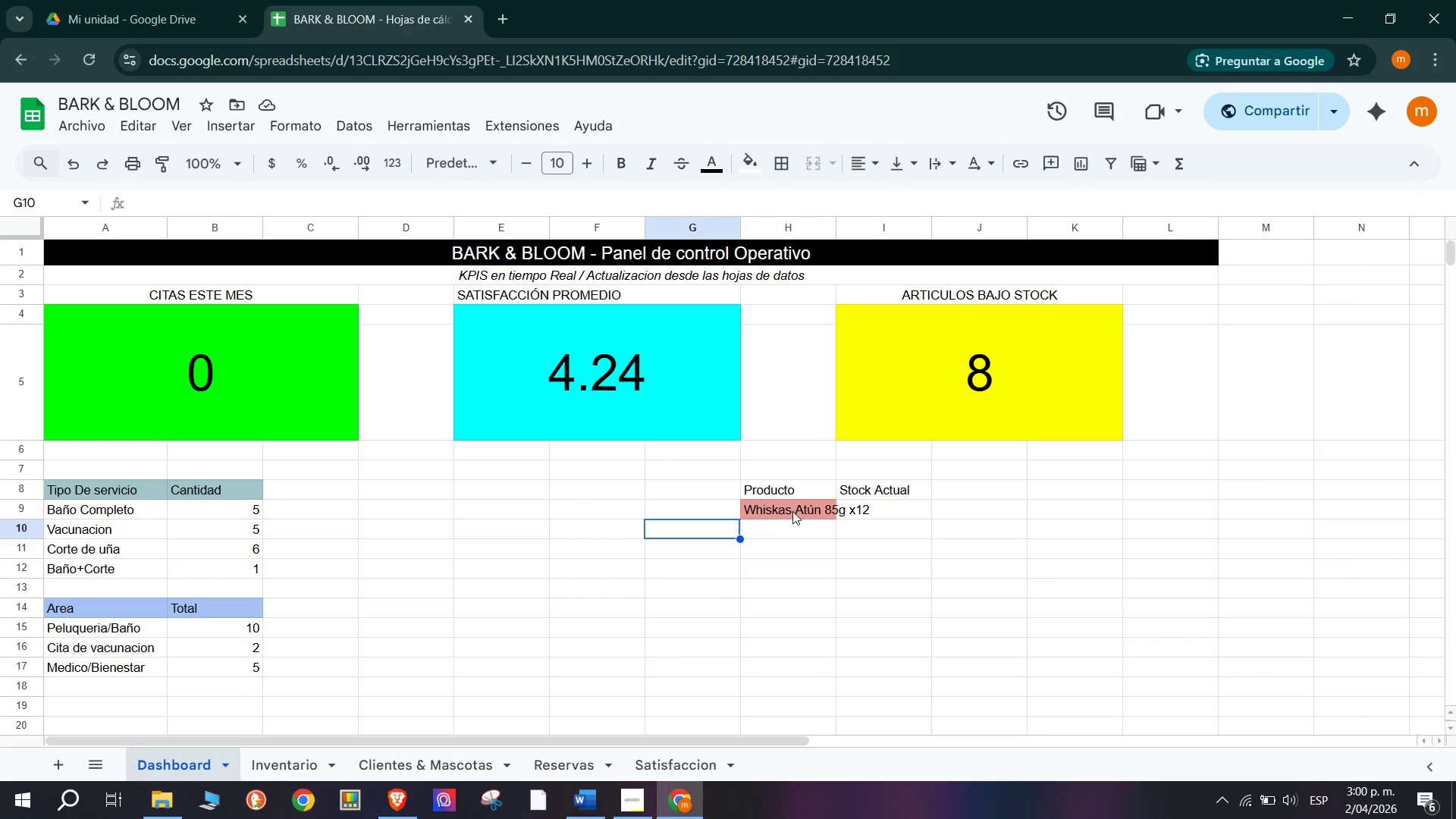 
left_click([794, 510])
 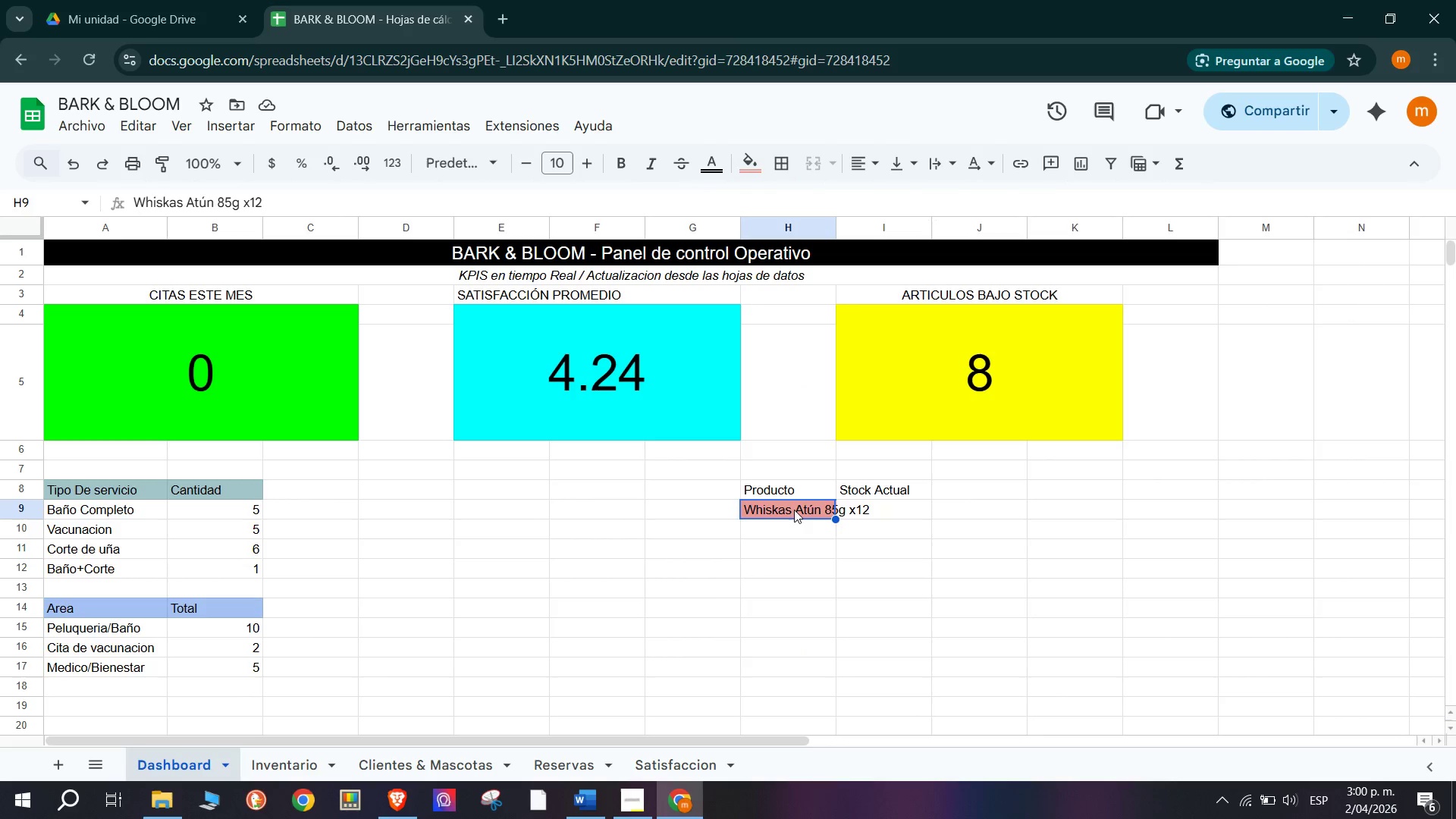 
key(Control+Shift+V)
 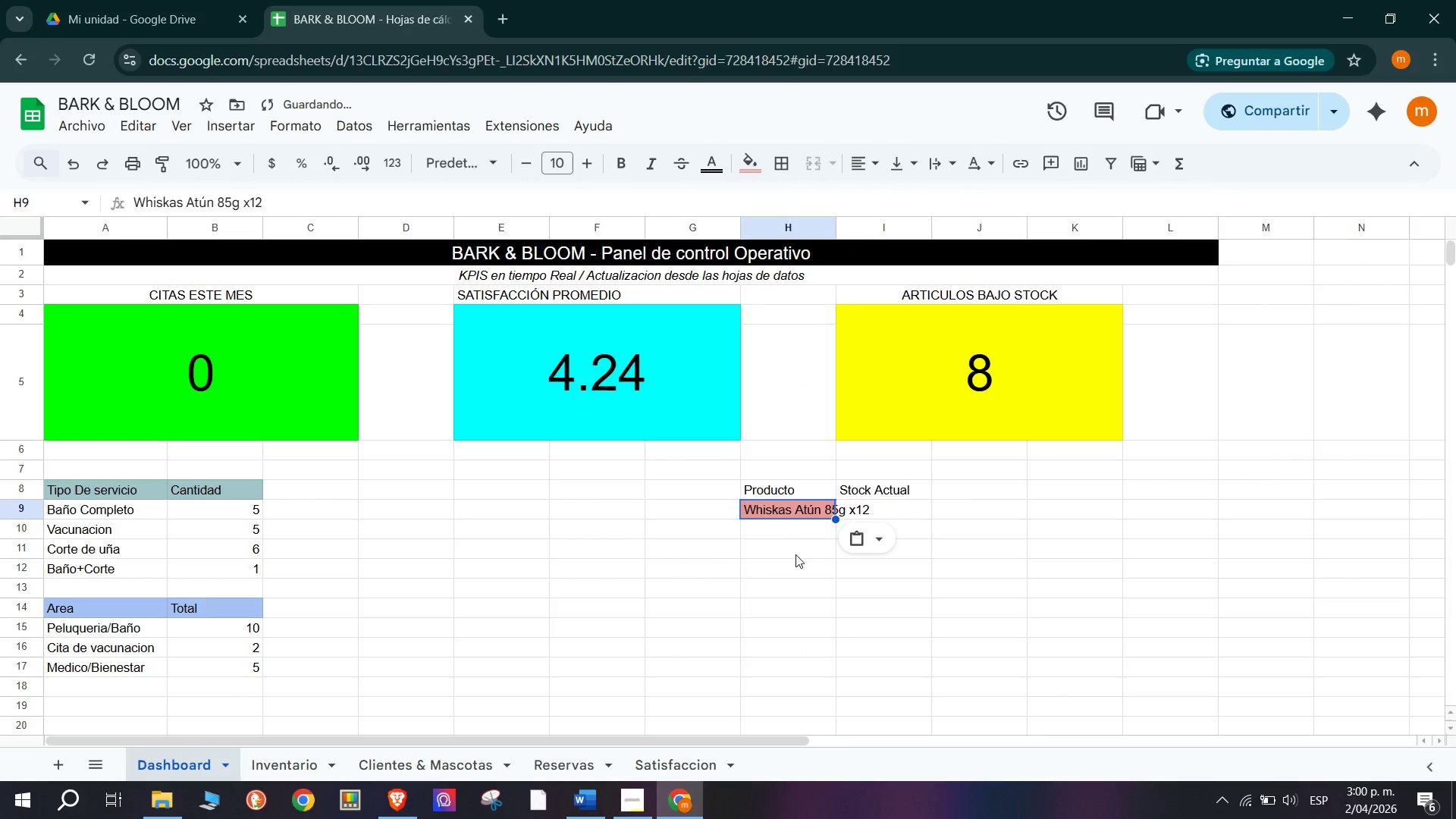 
left_click([792, 538])
 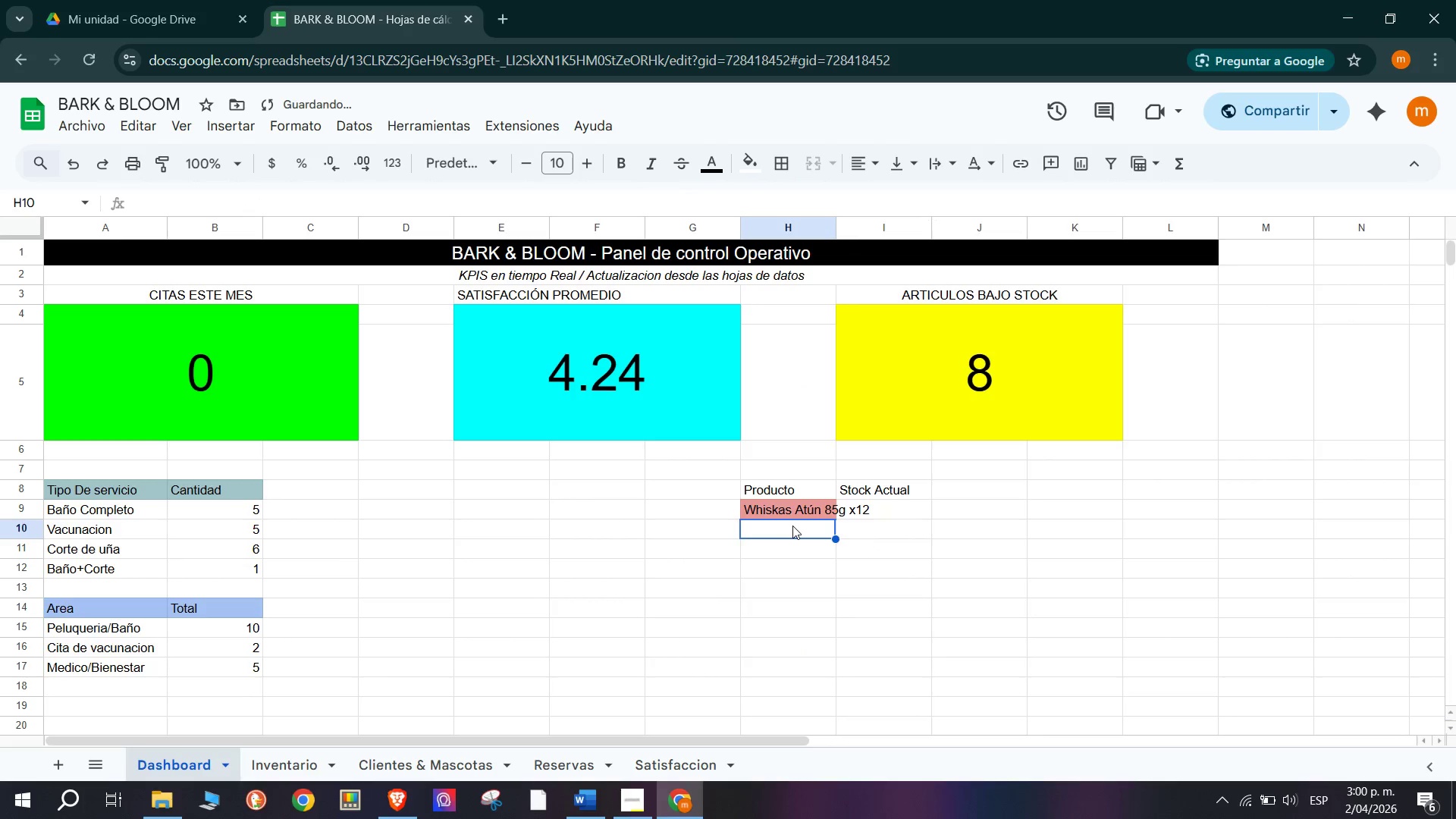 
key(Control+Z)
 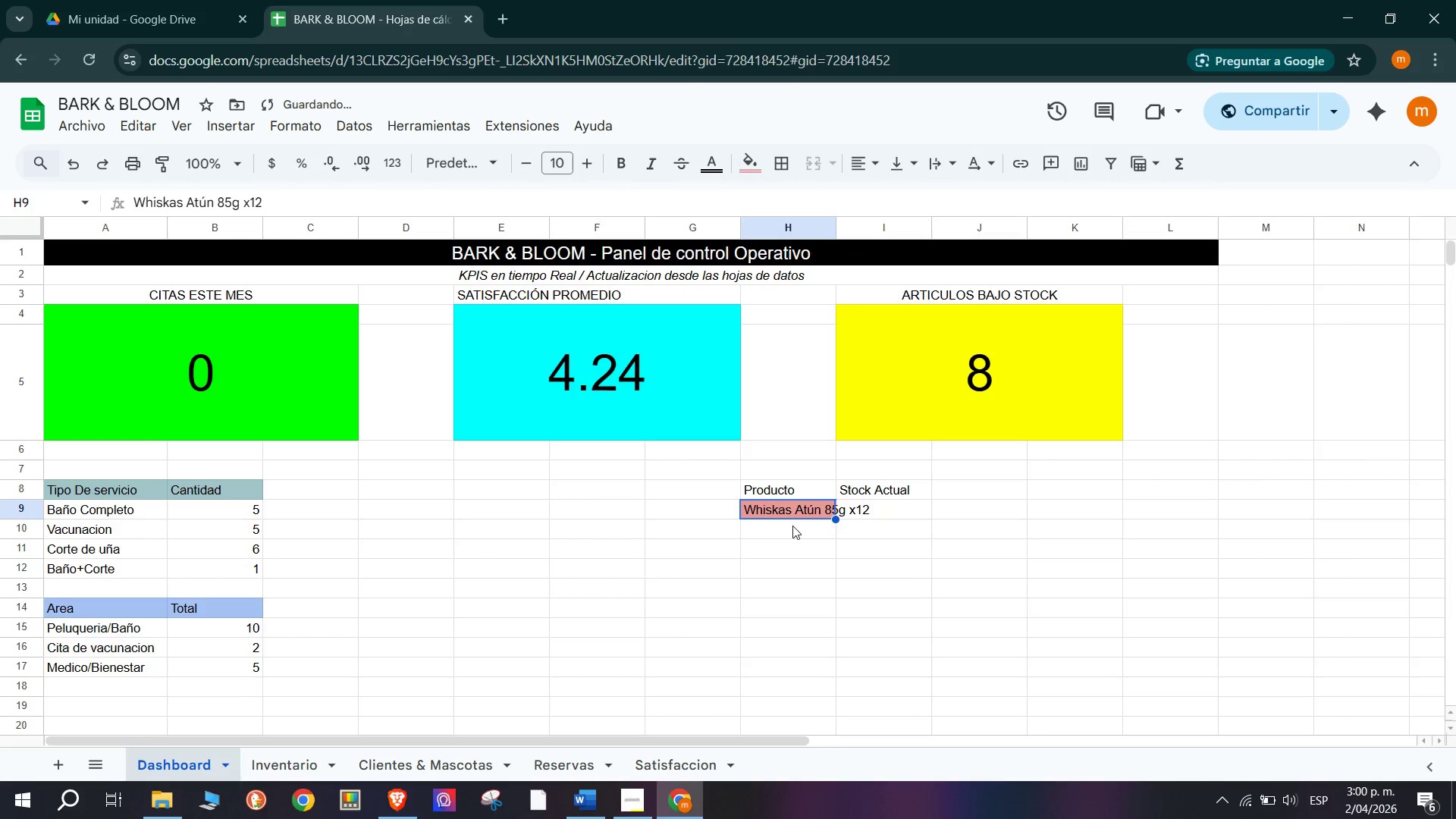 
key(Control+Z)
 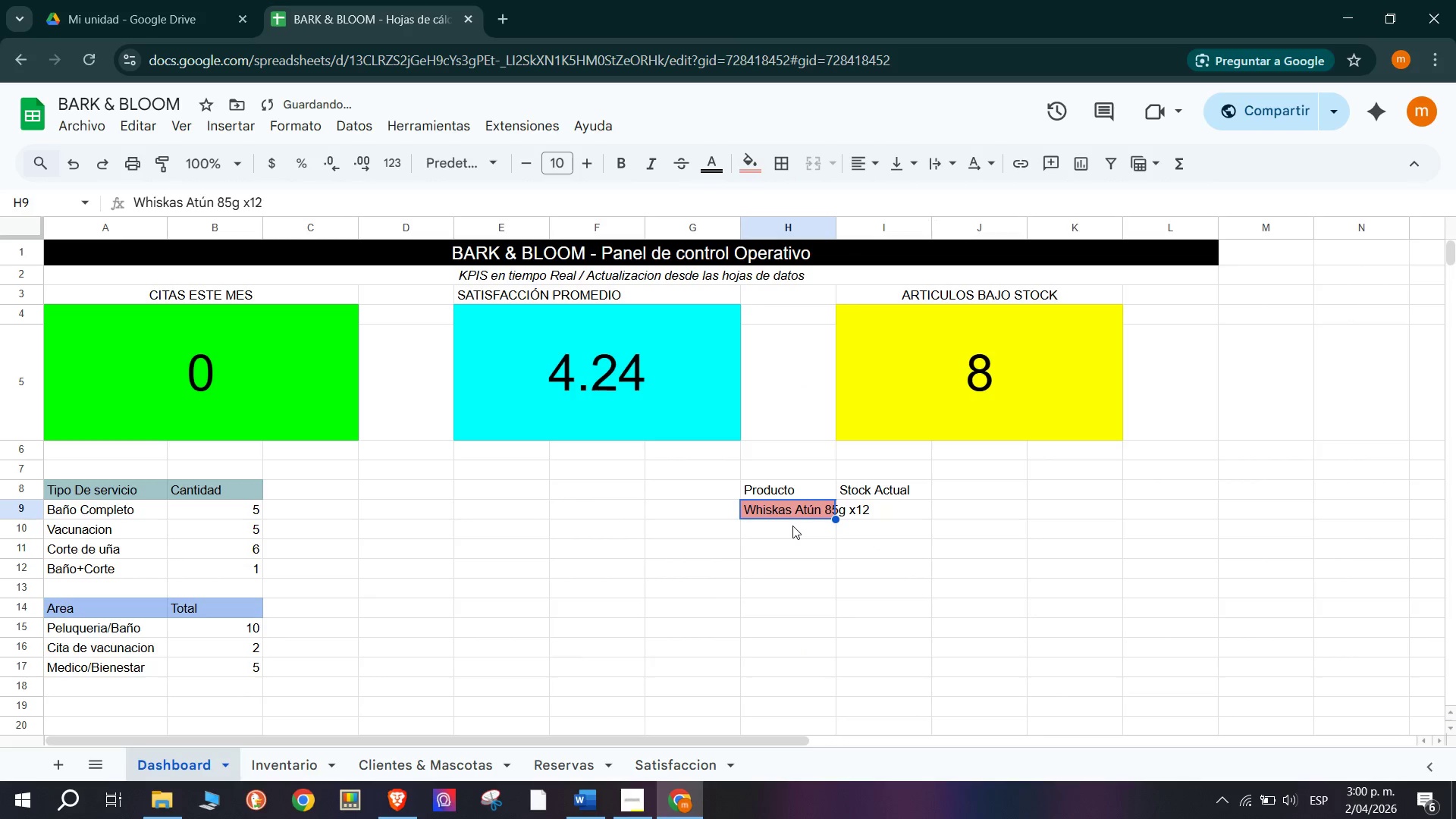 
key(Control+Z)
 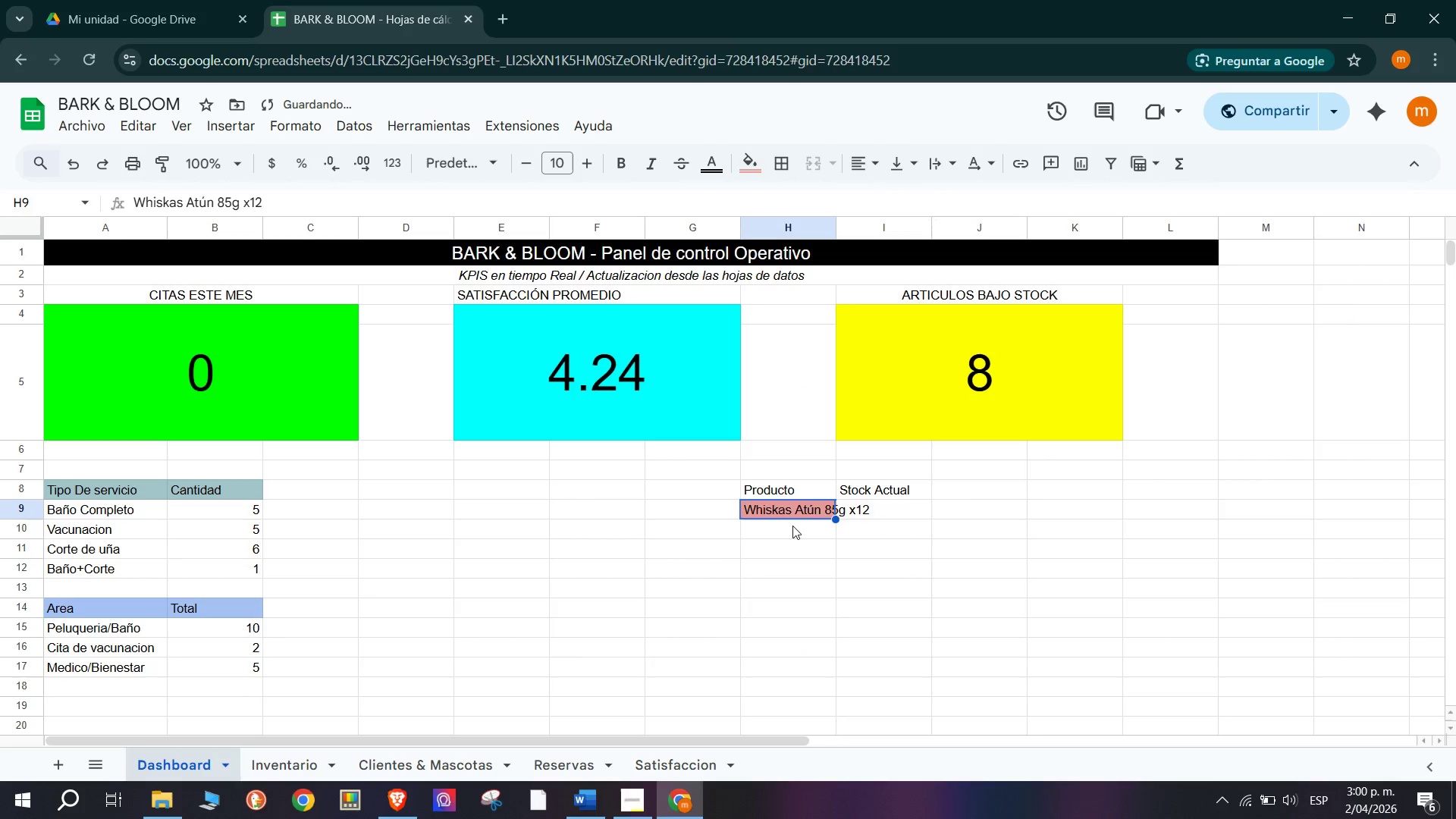 
key(Control+Z)
 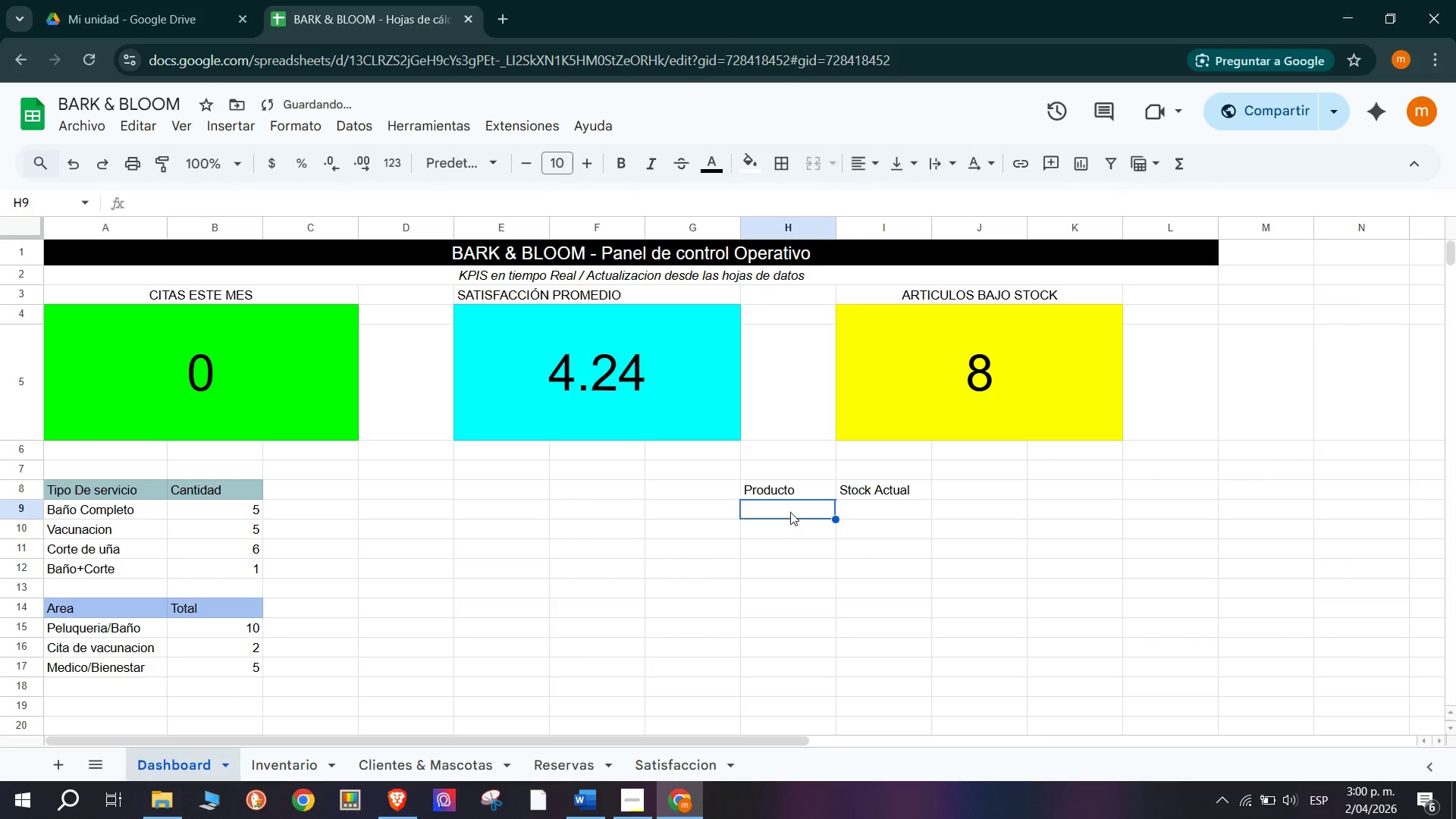 
key(Control+Shift+V)
 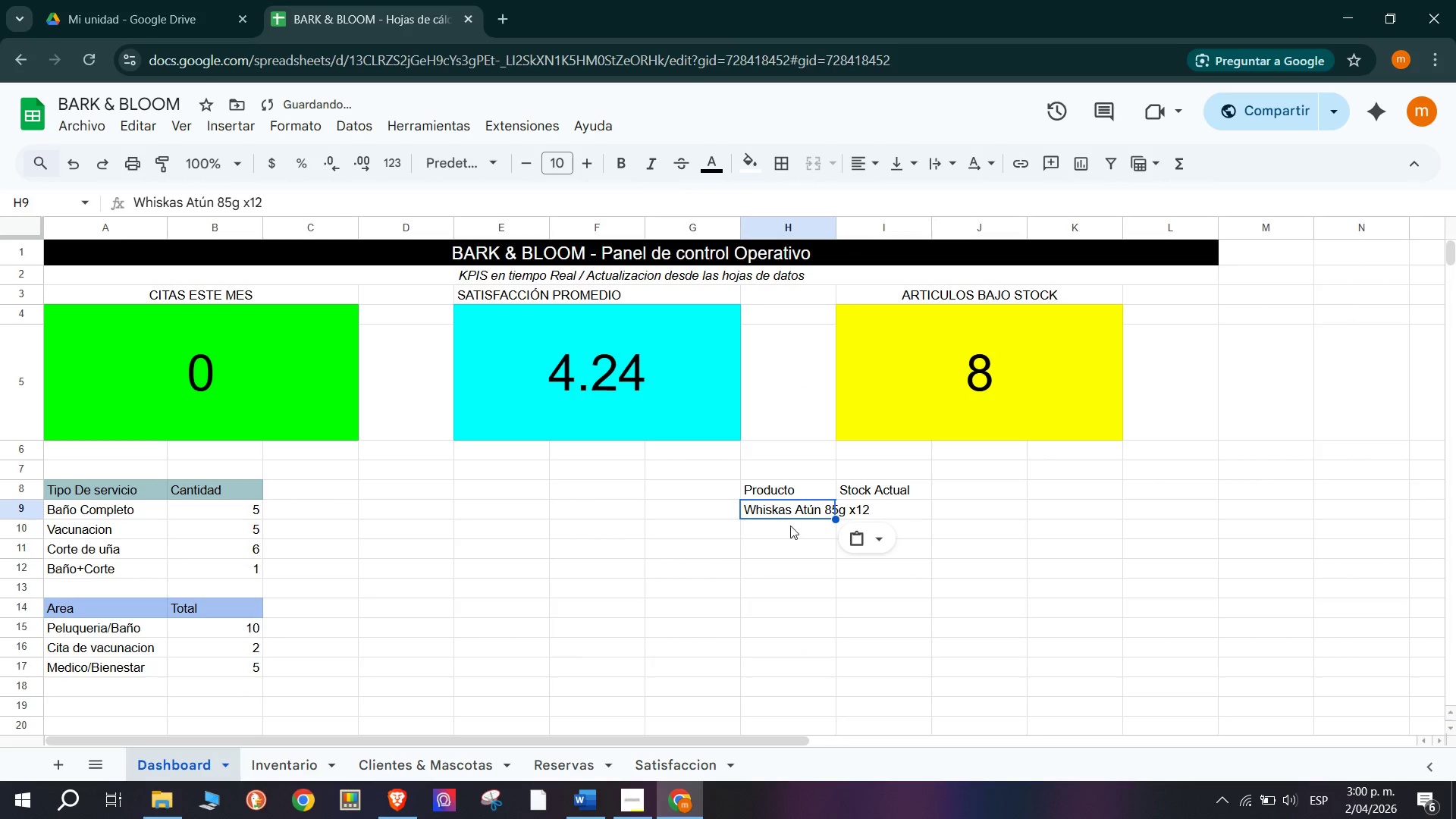 
left_click([792, 533])
 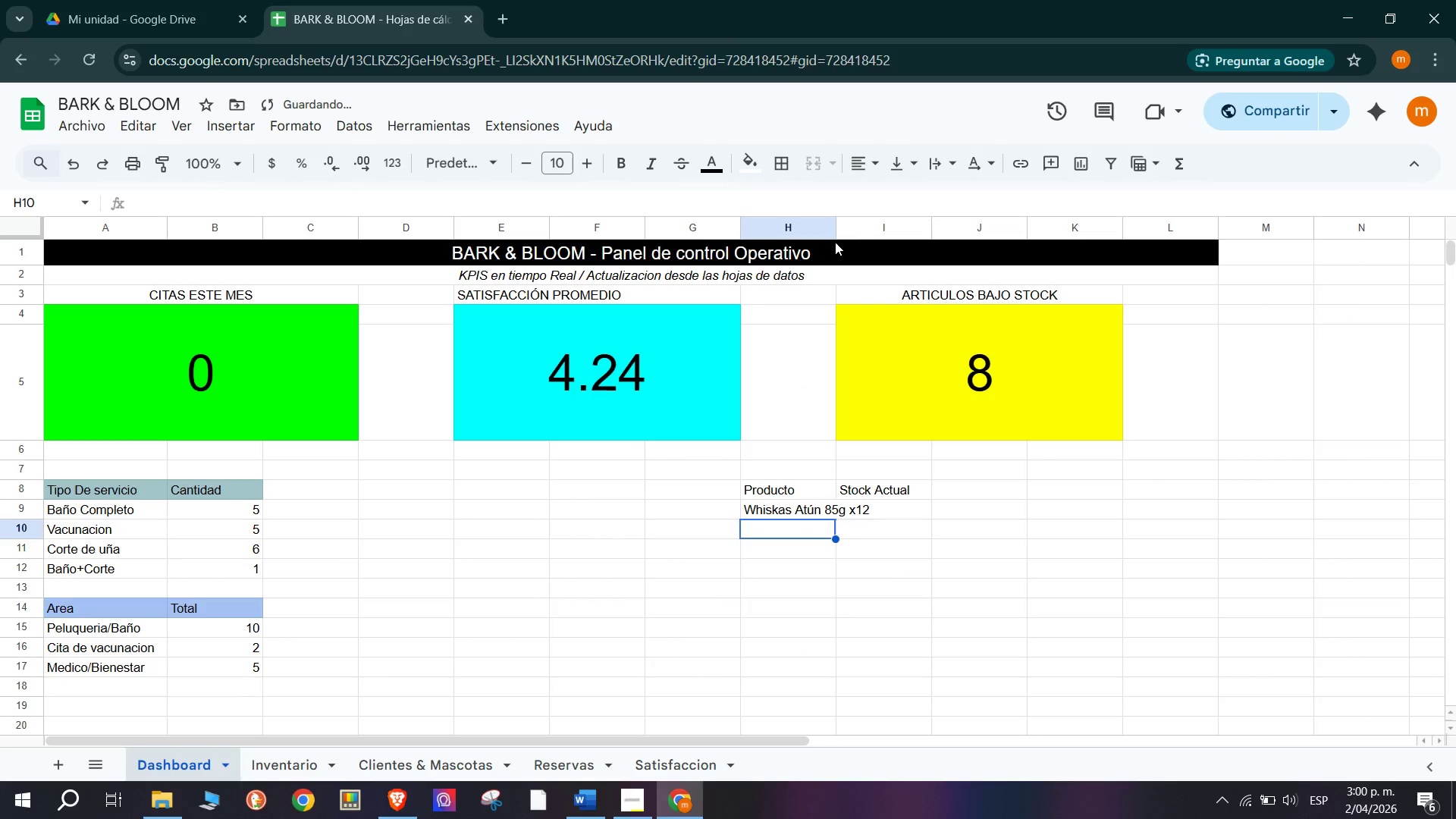 
left_click_drag(start_coordinate=[836, 233], to_coordinate=[883, 243])
 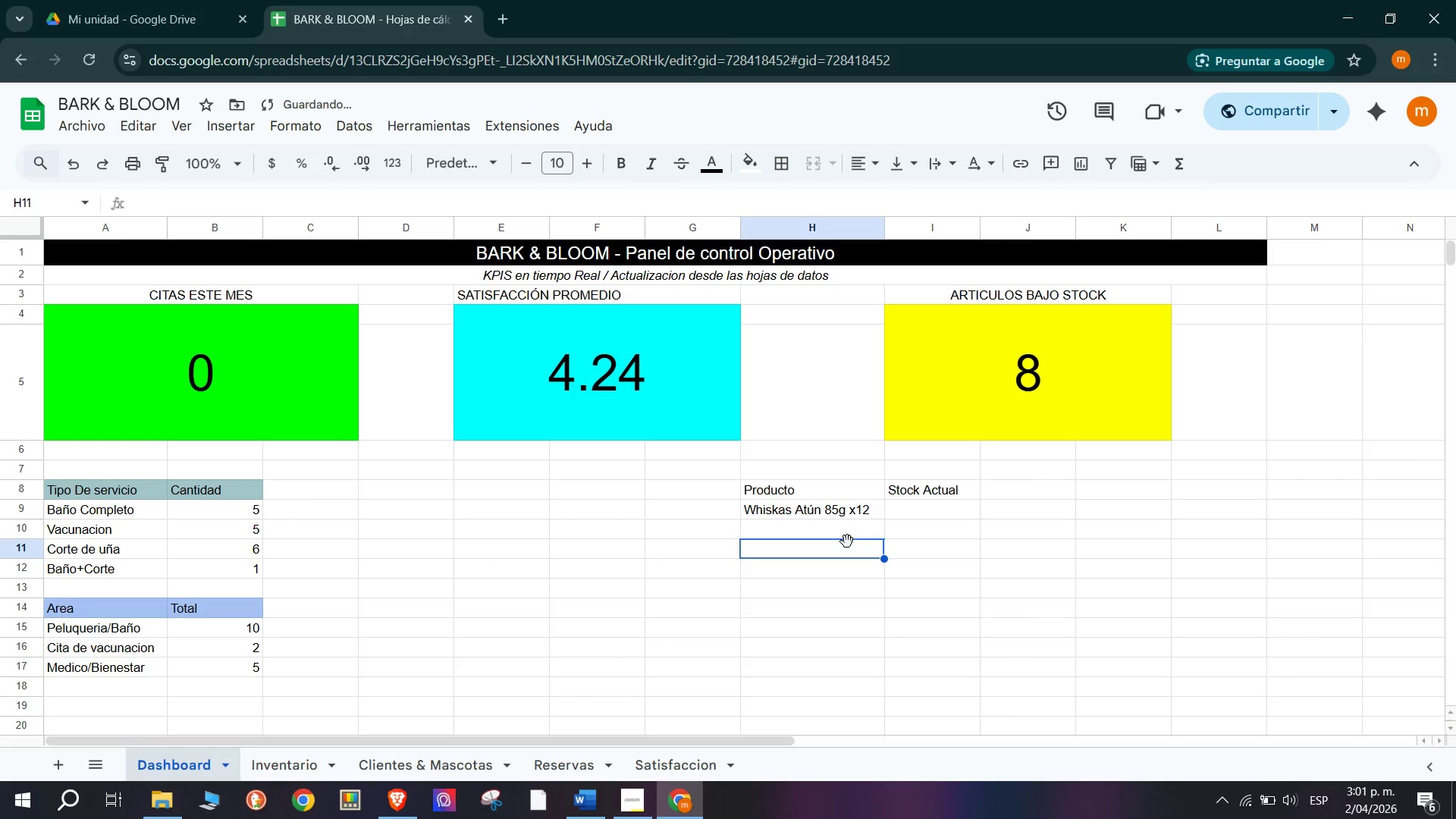 
left_click([849, 520])
 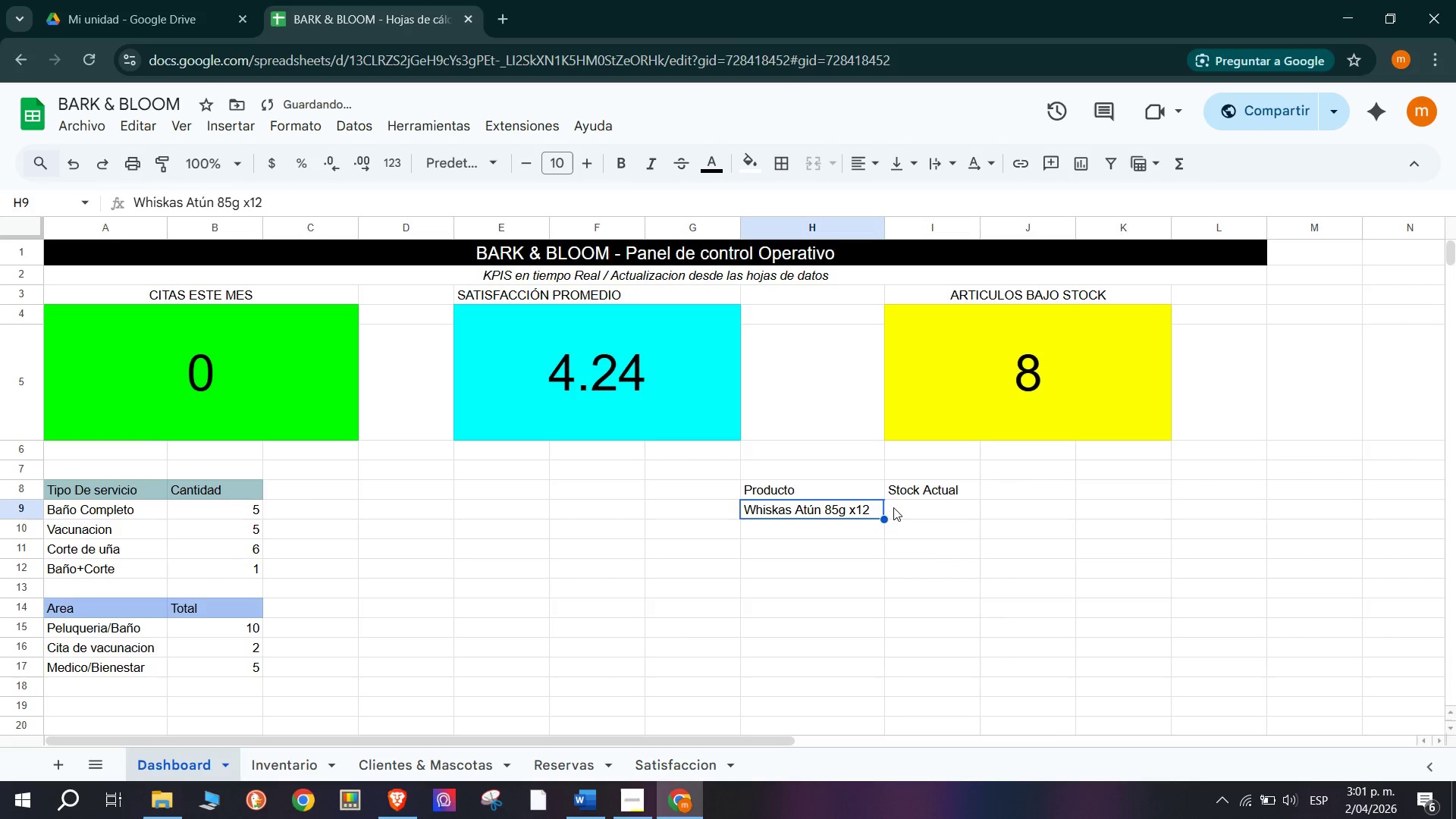 
left_click([903, 509])
 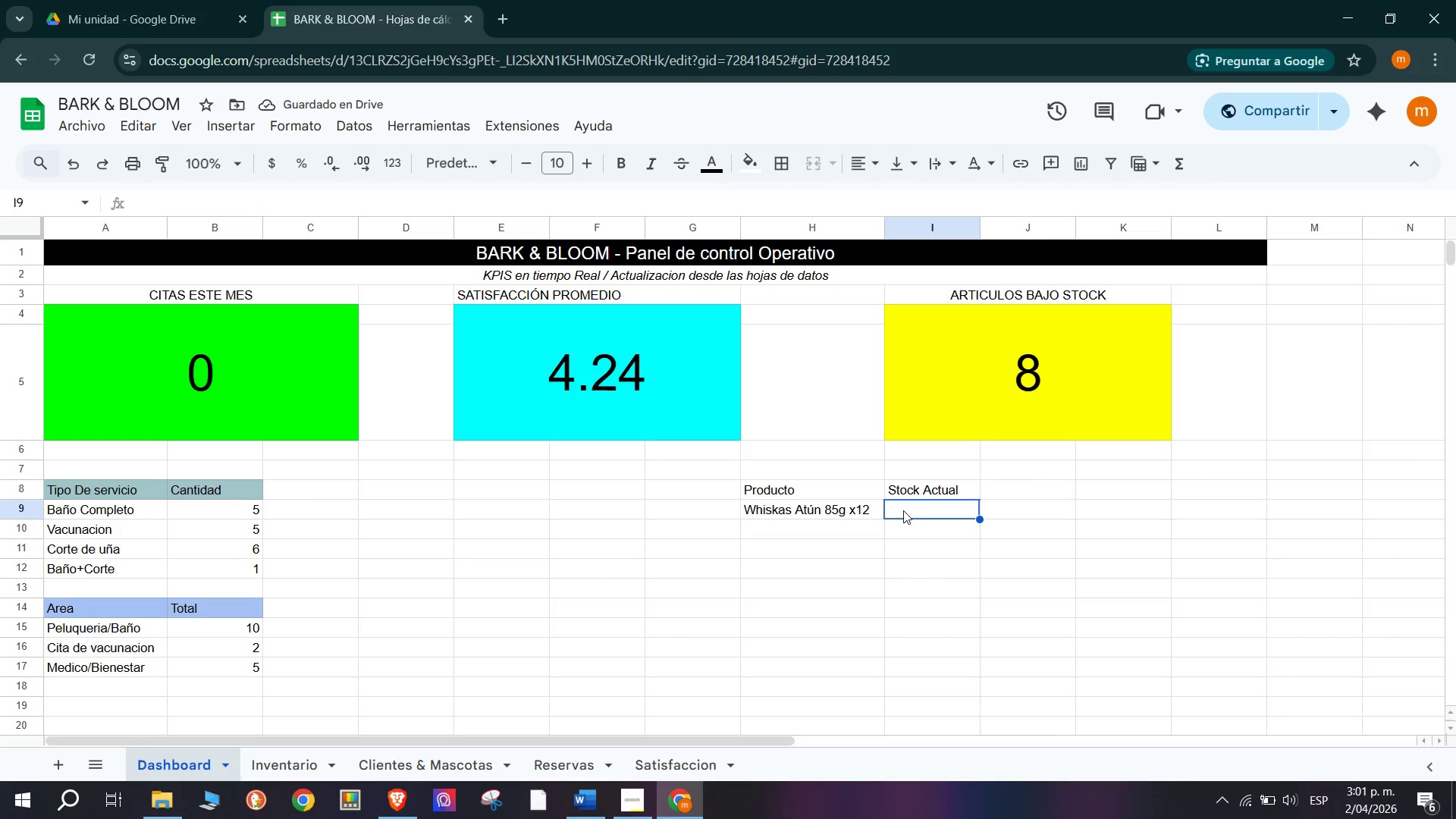 
key(CapsLock)
 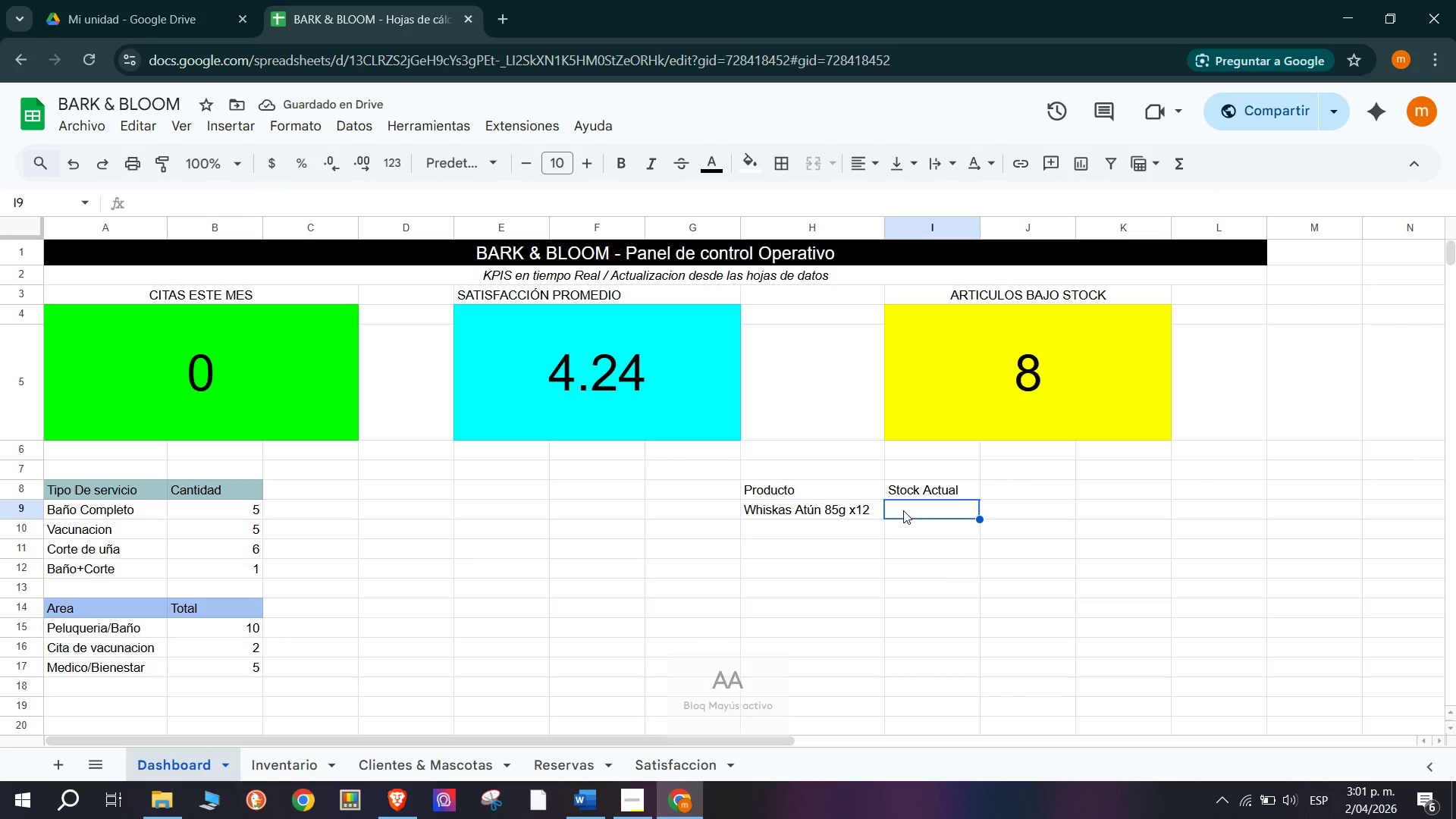 
key(CapsLock)
 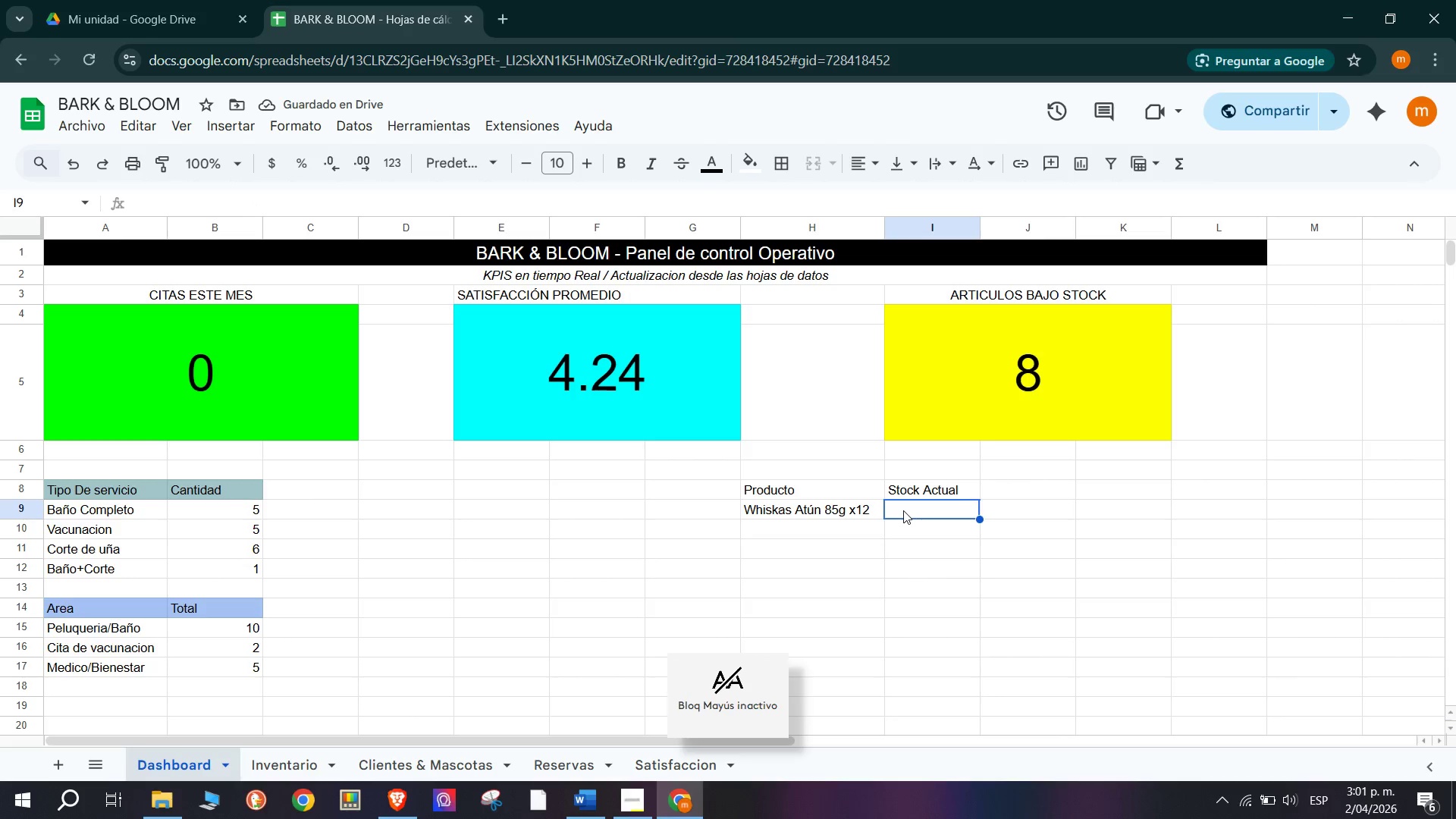 
key(Shift+0)
 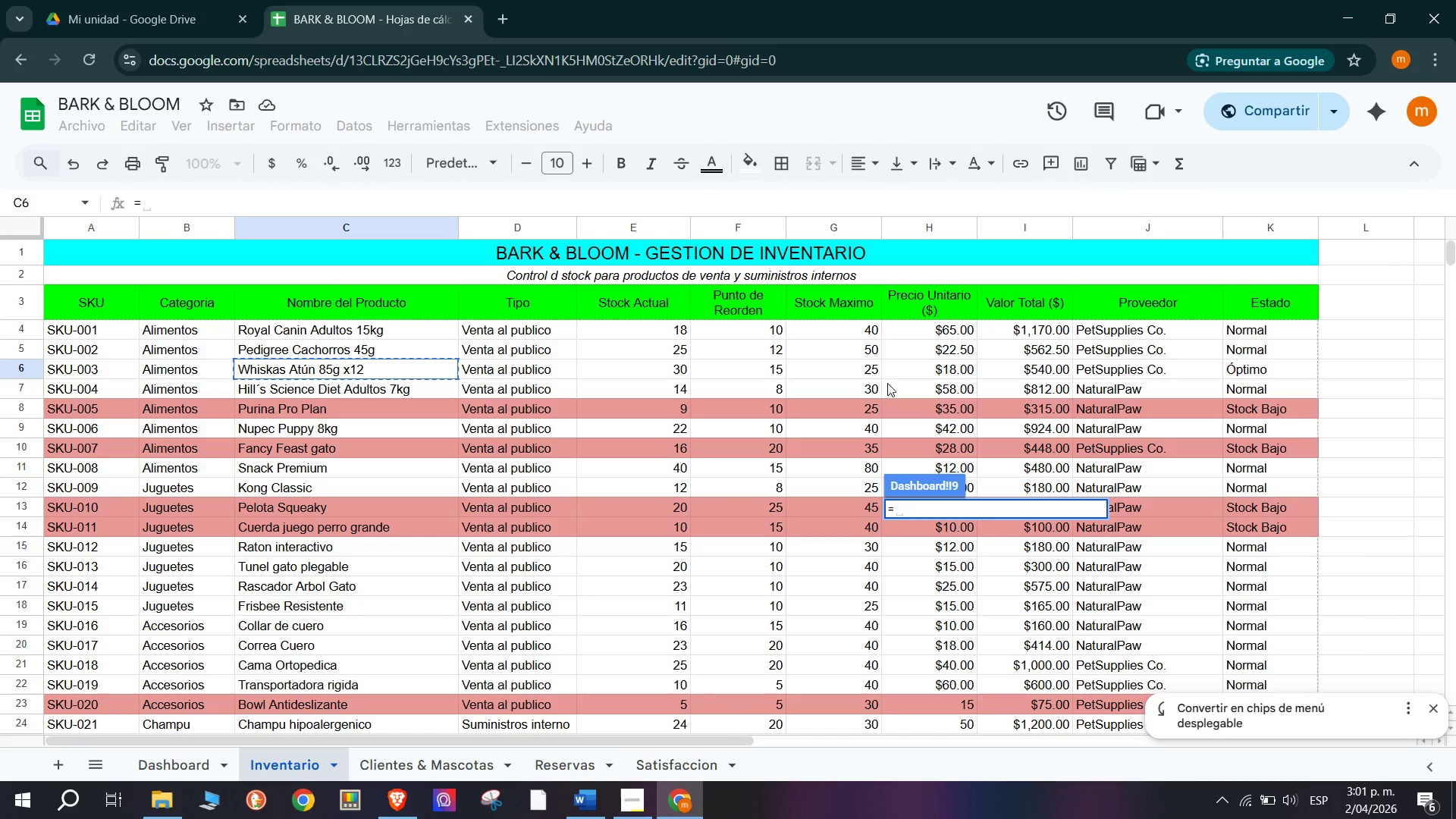 
wait(9.31)
 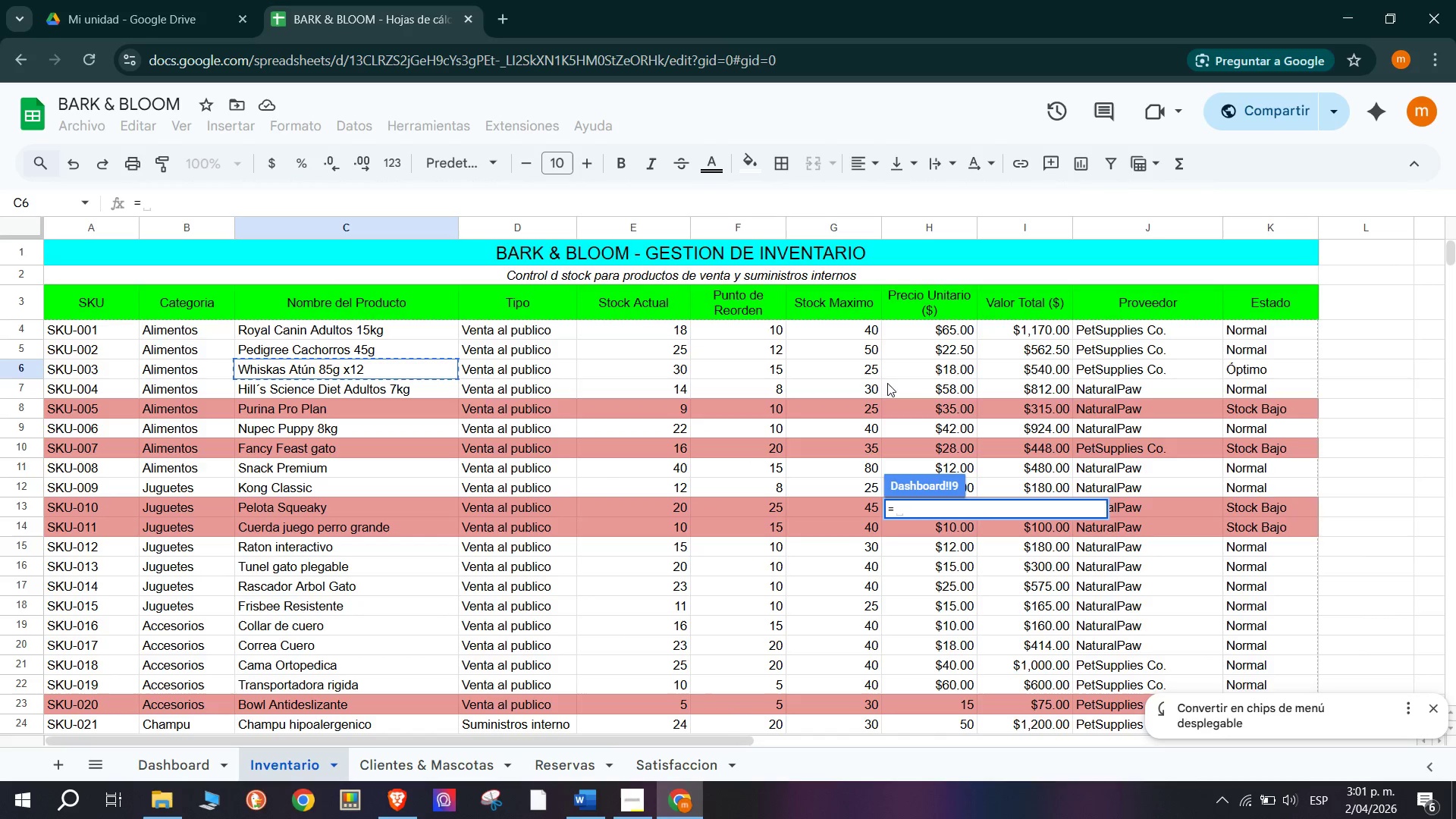 
left_click([648, 369])
 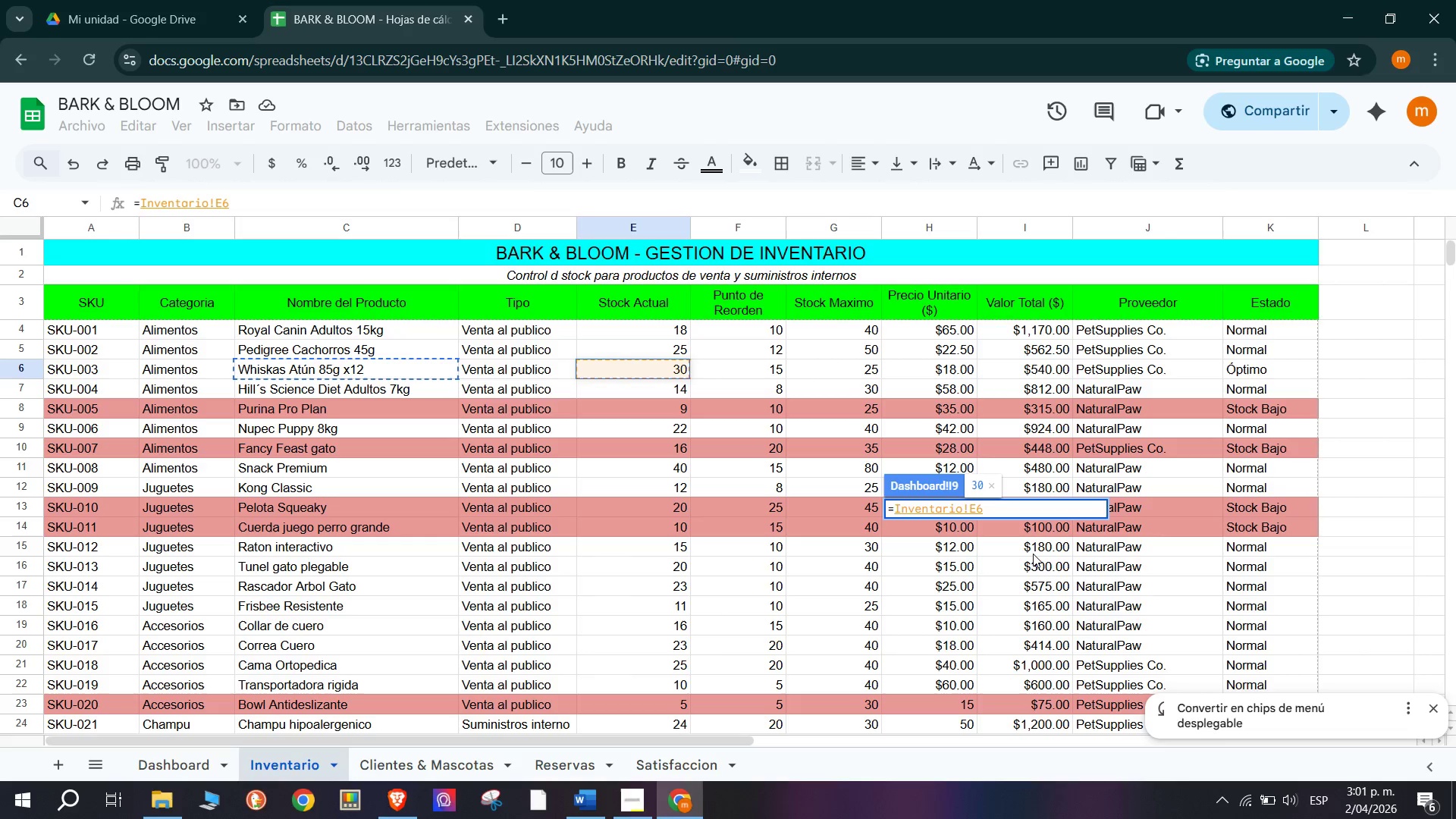 
key(Enter)
 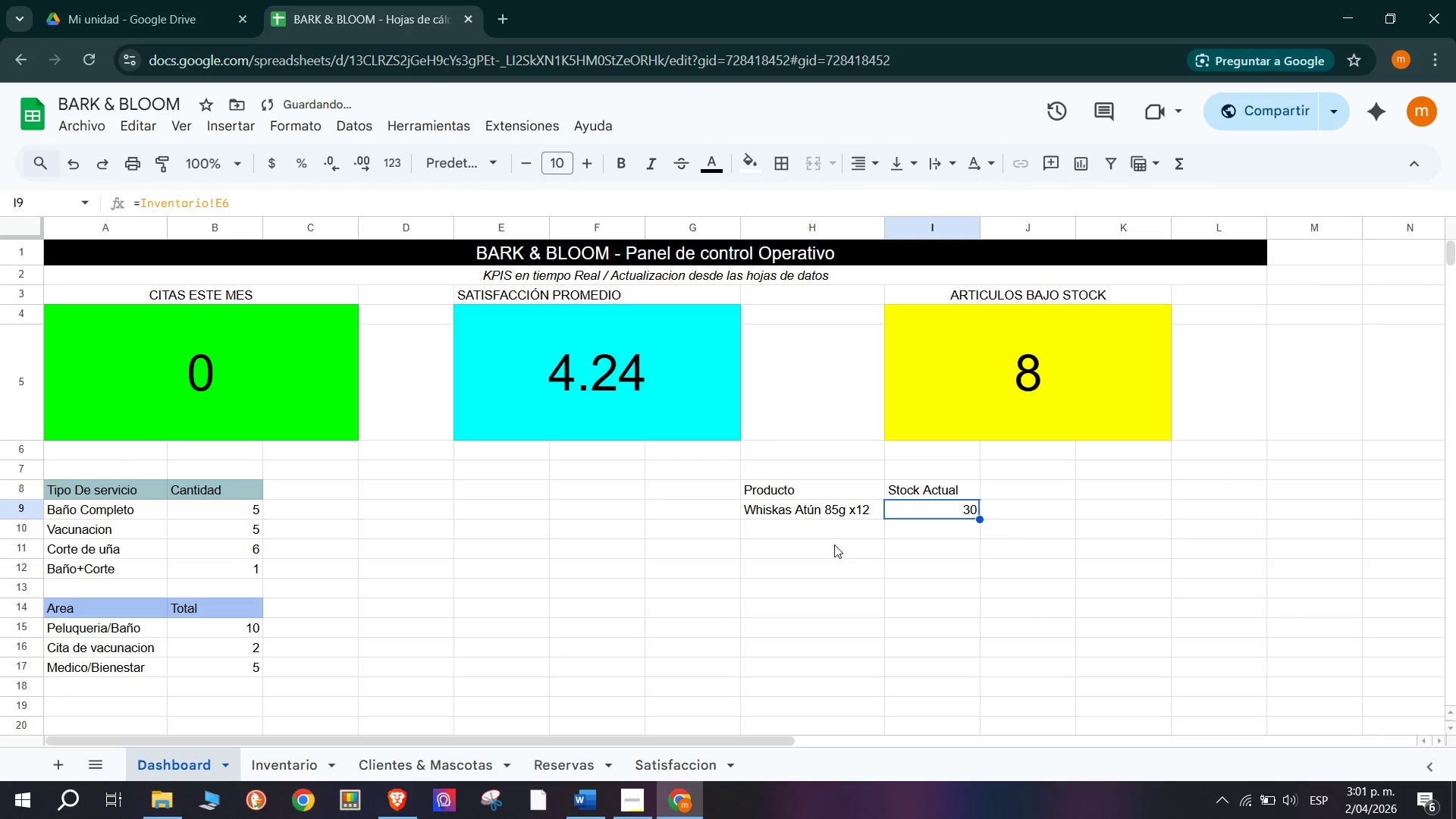 
left_click([836, 541])
 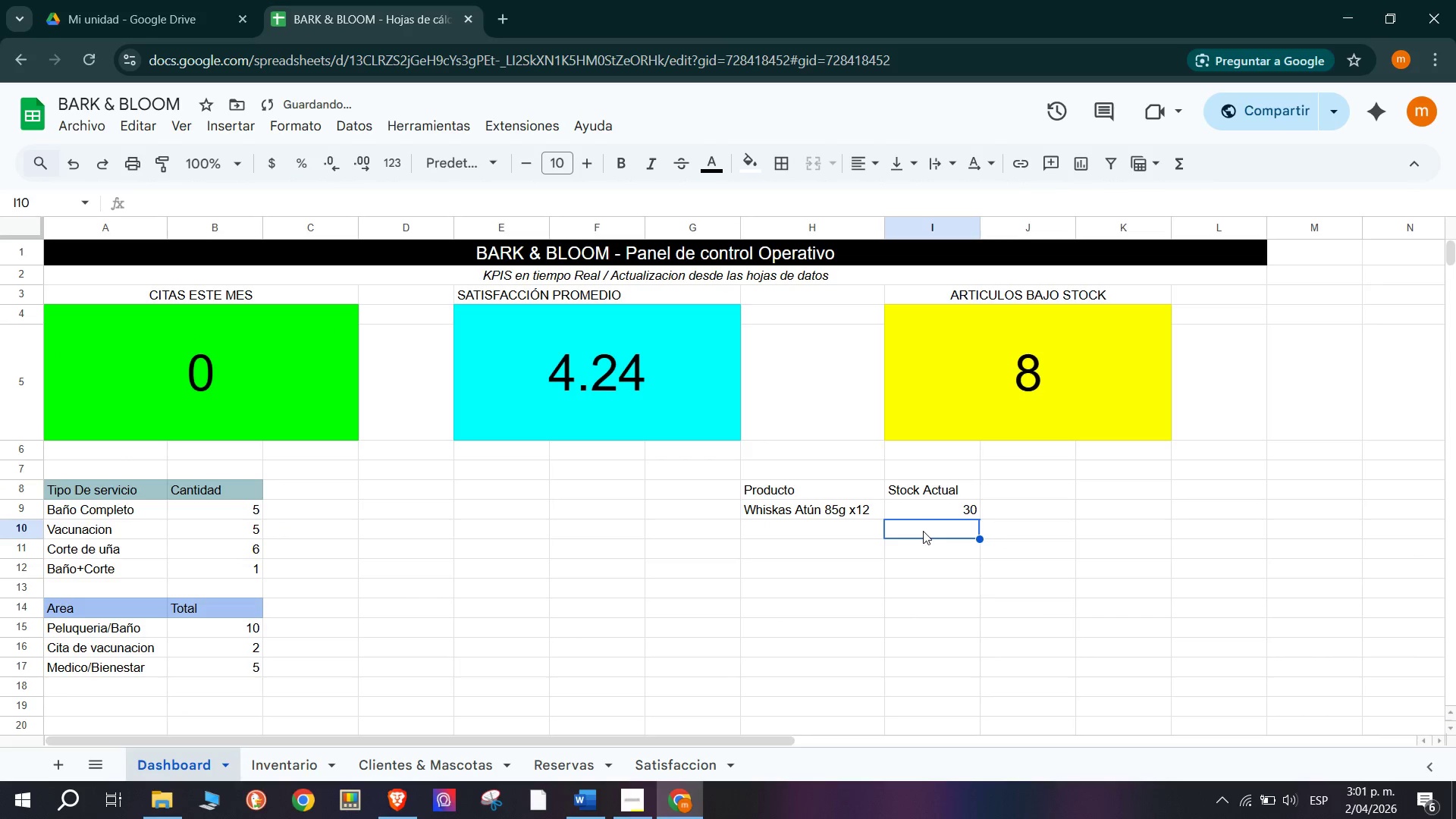 
double_click([905, 504])
 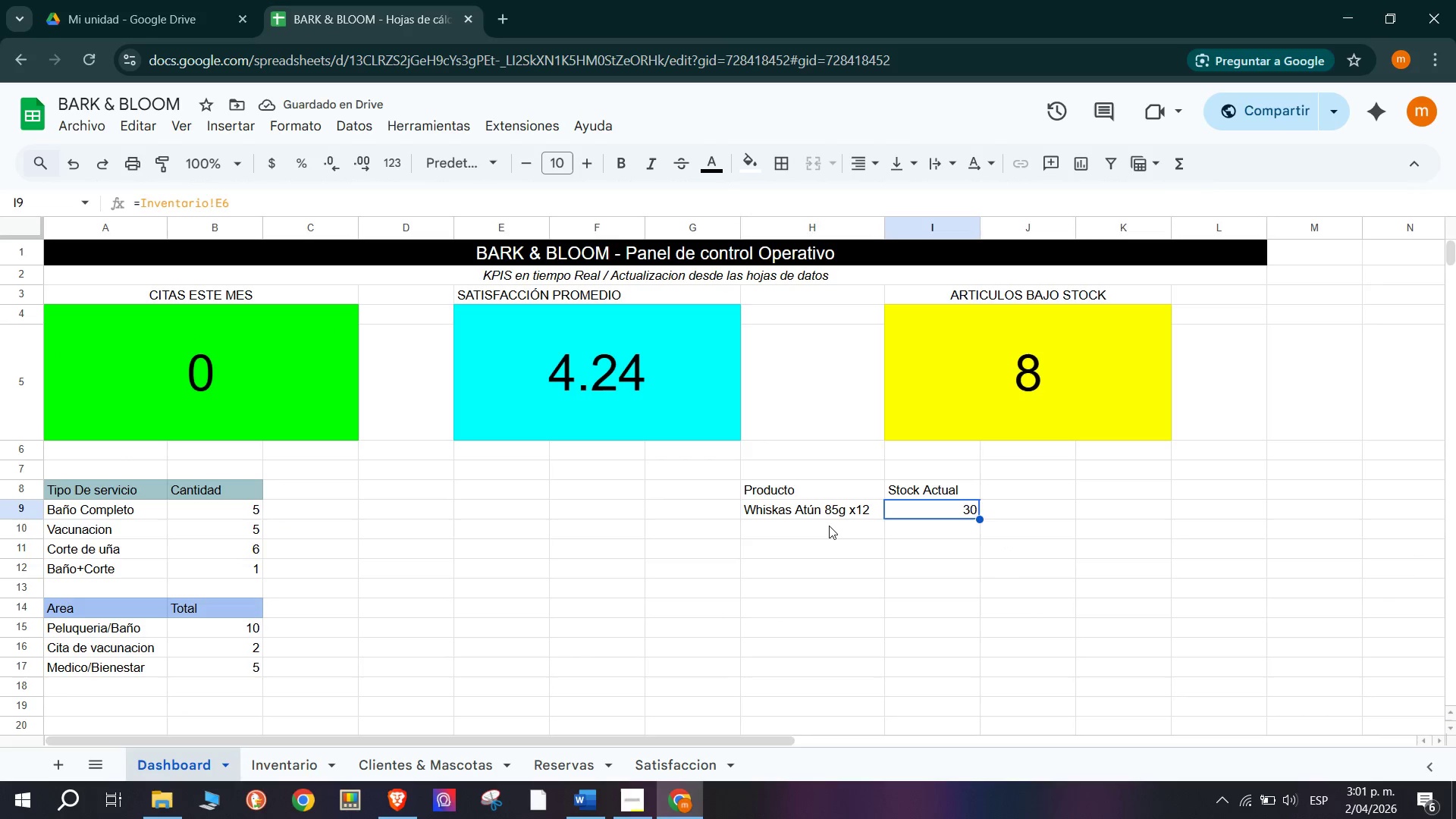 
left_click([827, 527])
 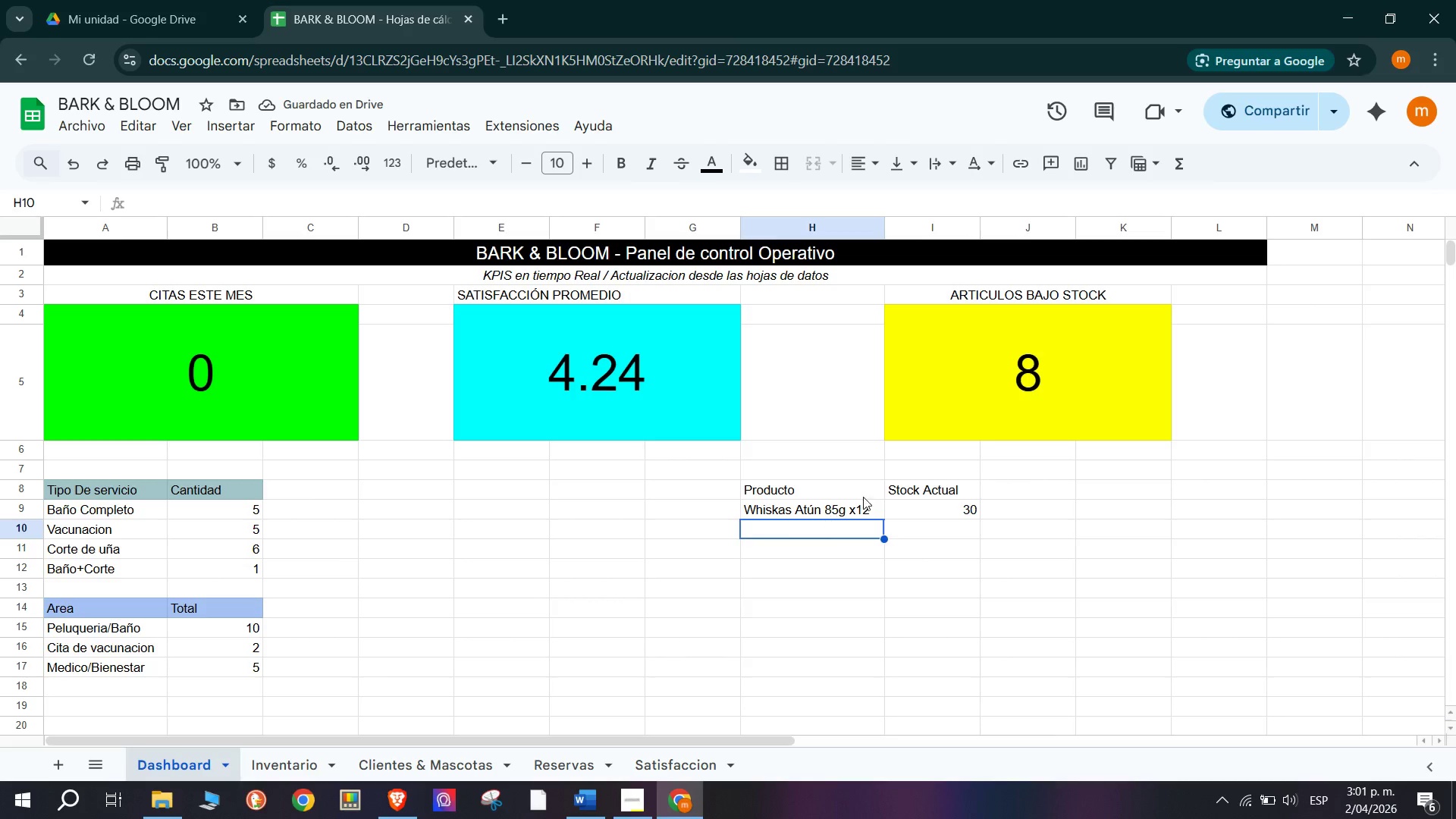 
left_click([927, 485])
 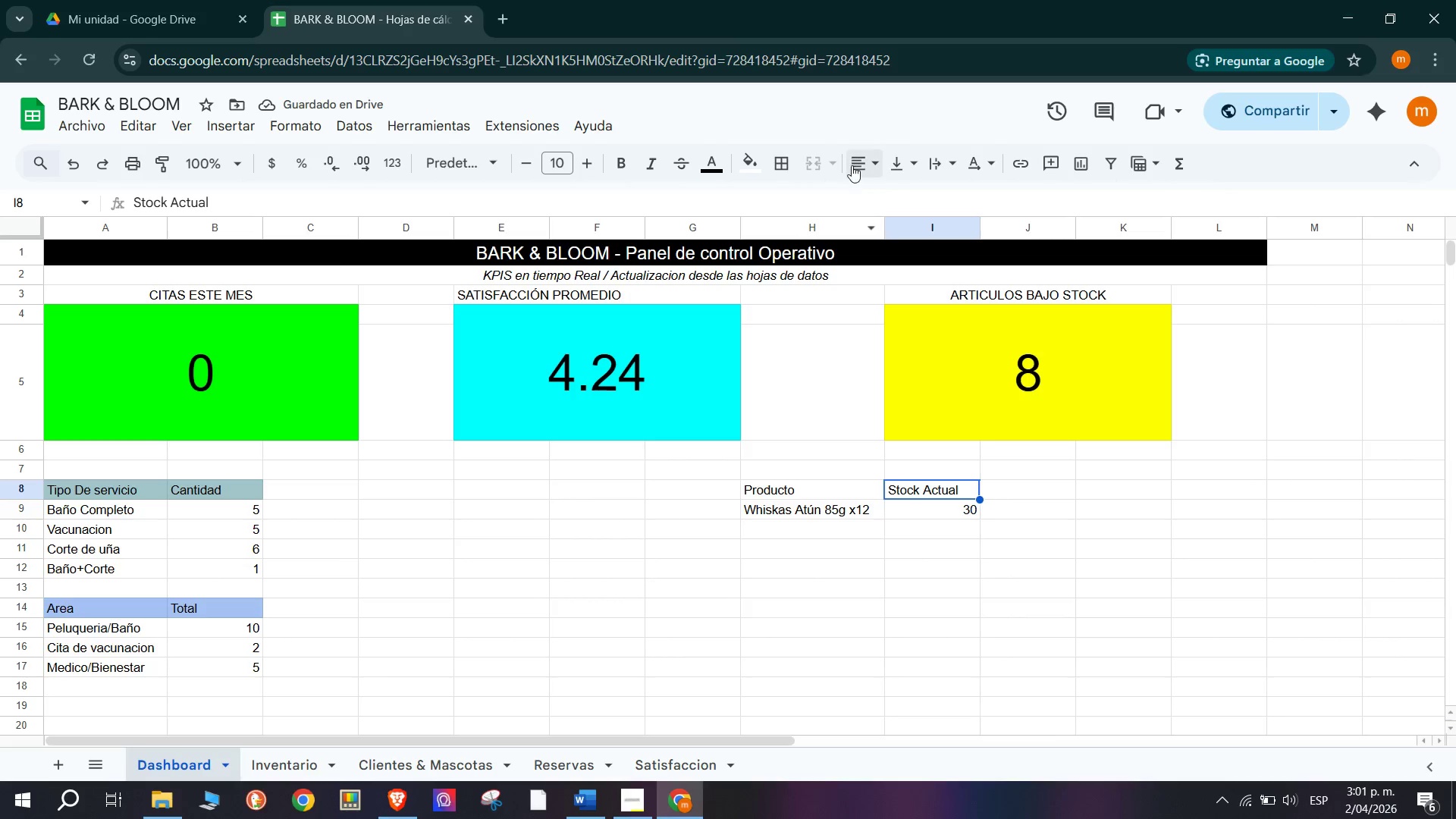 
left_click([868, 168])
 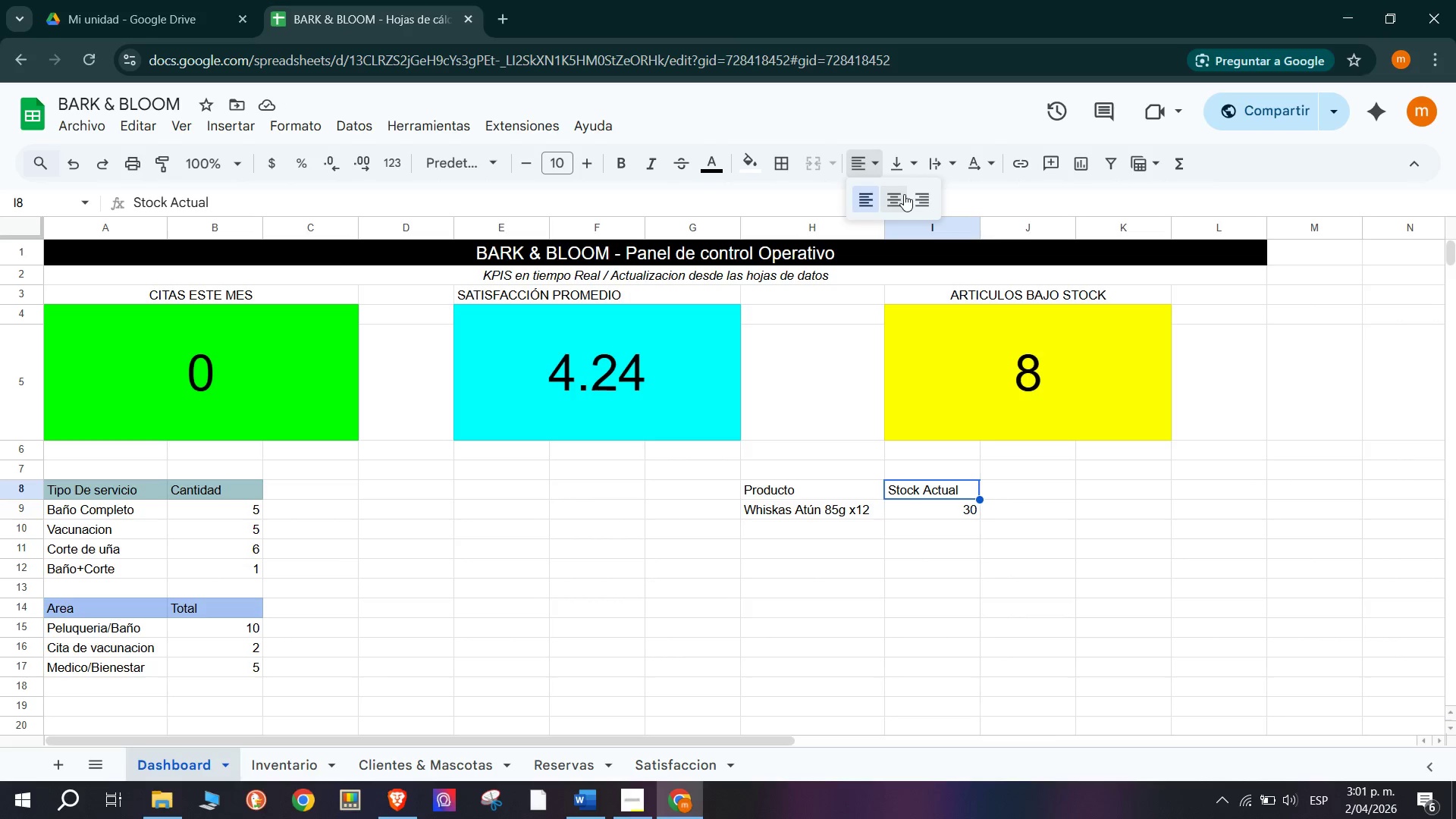 
left_click([899, 197])
 